 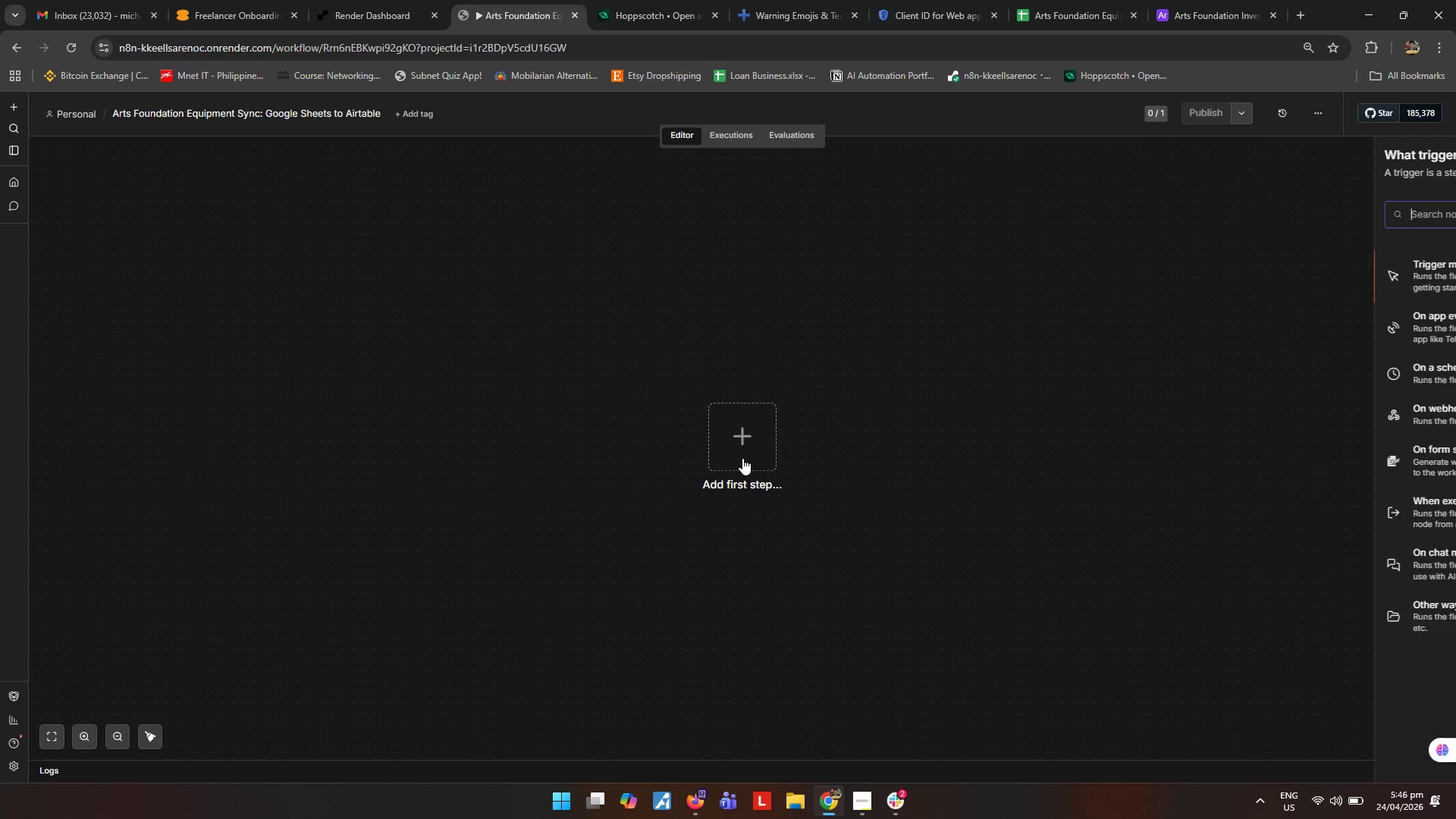 
type(google)
 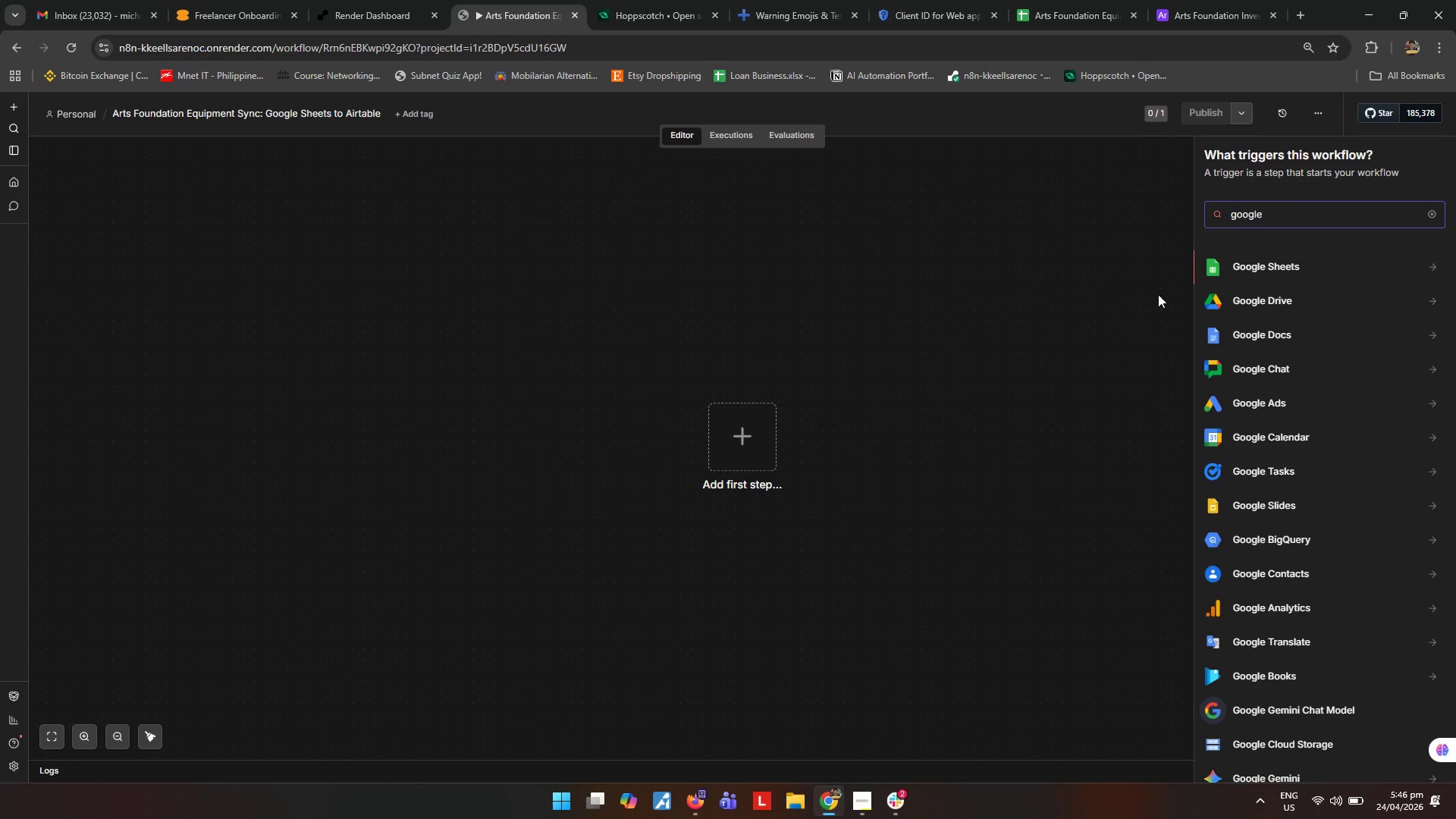 
left_click([1263, 258])
 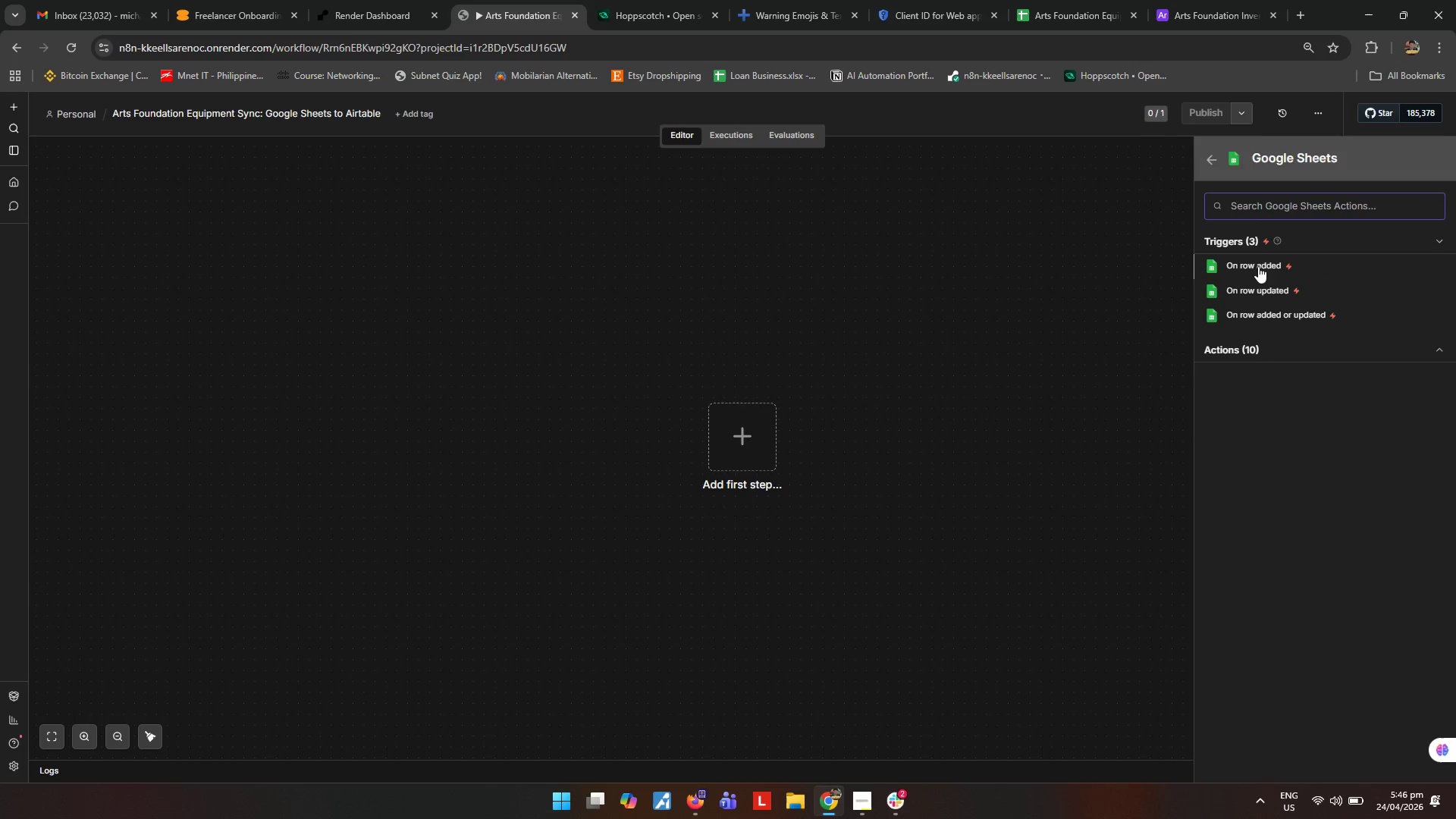 
left_click([1263, 264])
 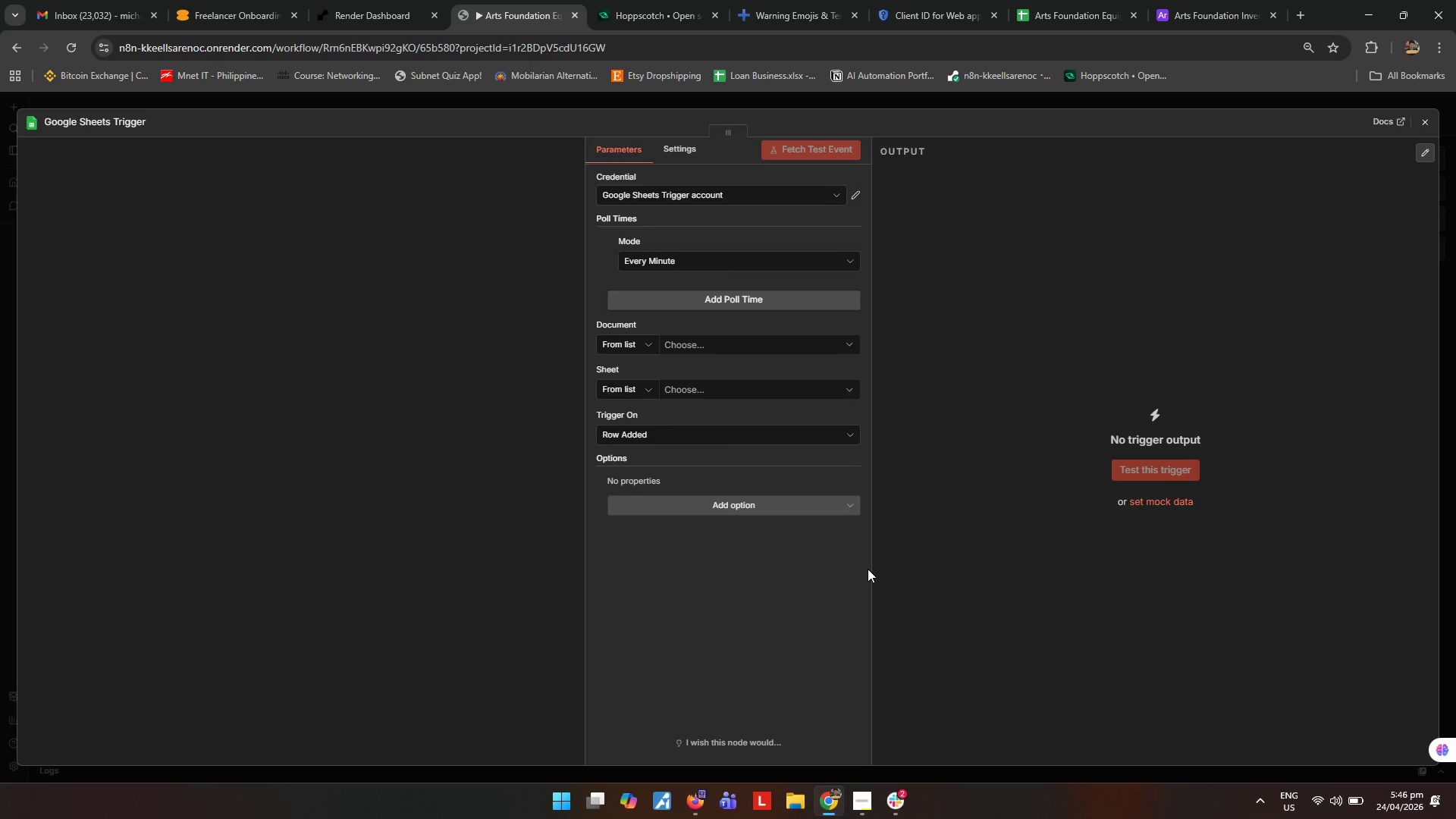 
key(Escape)
 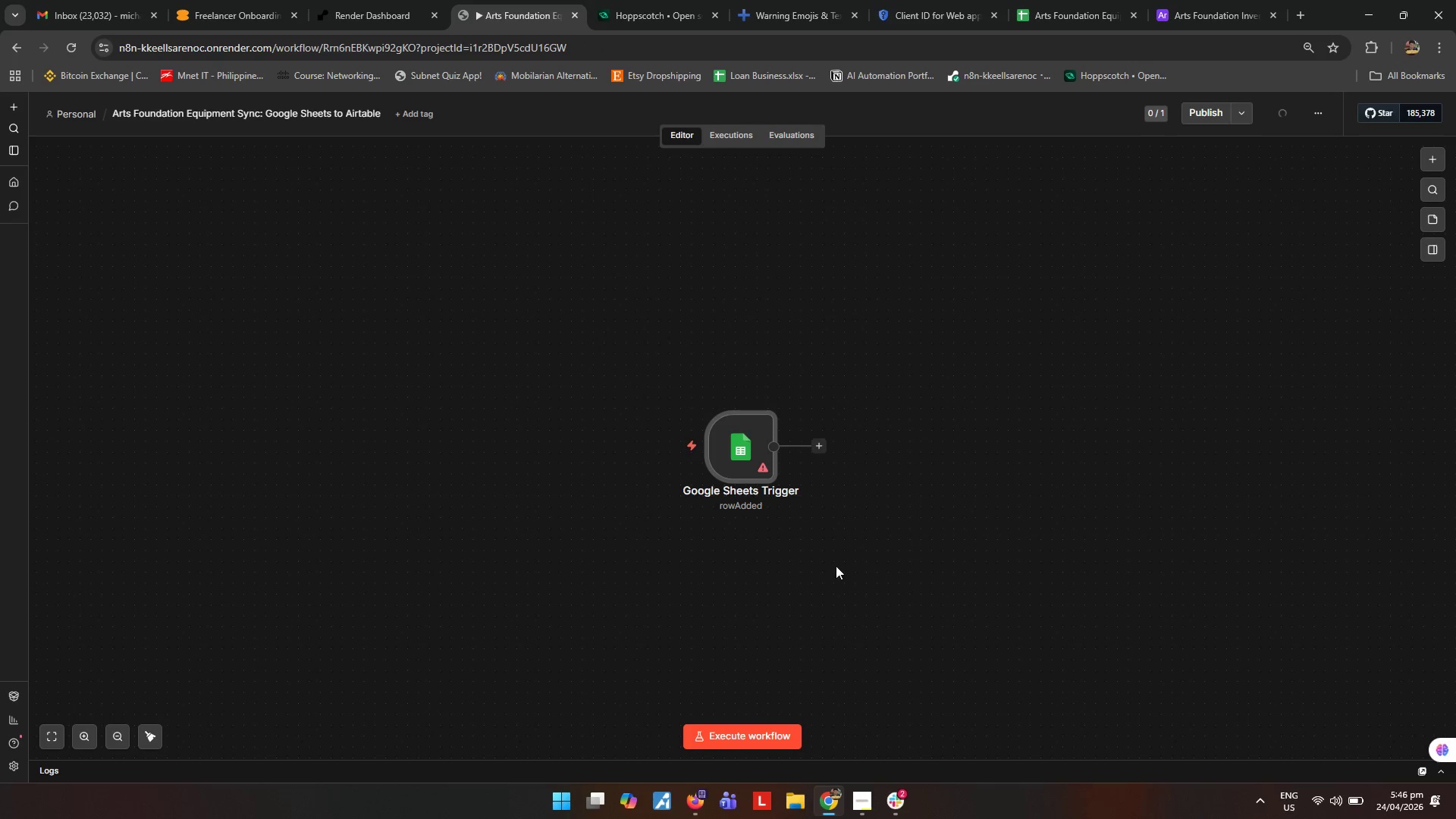 
type([F2]Trigger Ne w)
key(Backspace)
key(Backspace)
type(w Field Return Row)
 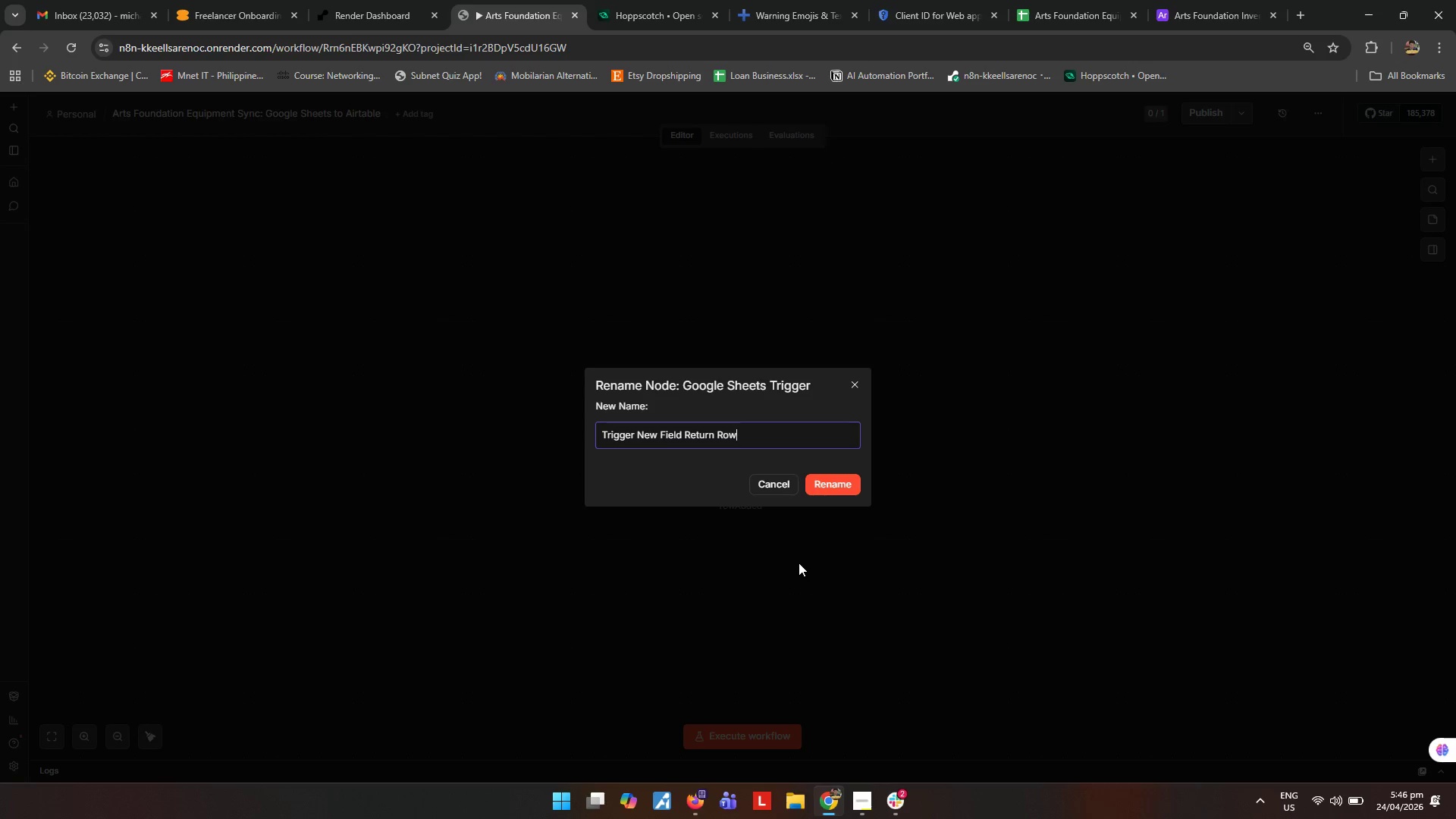 
key(Enter)
 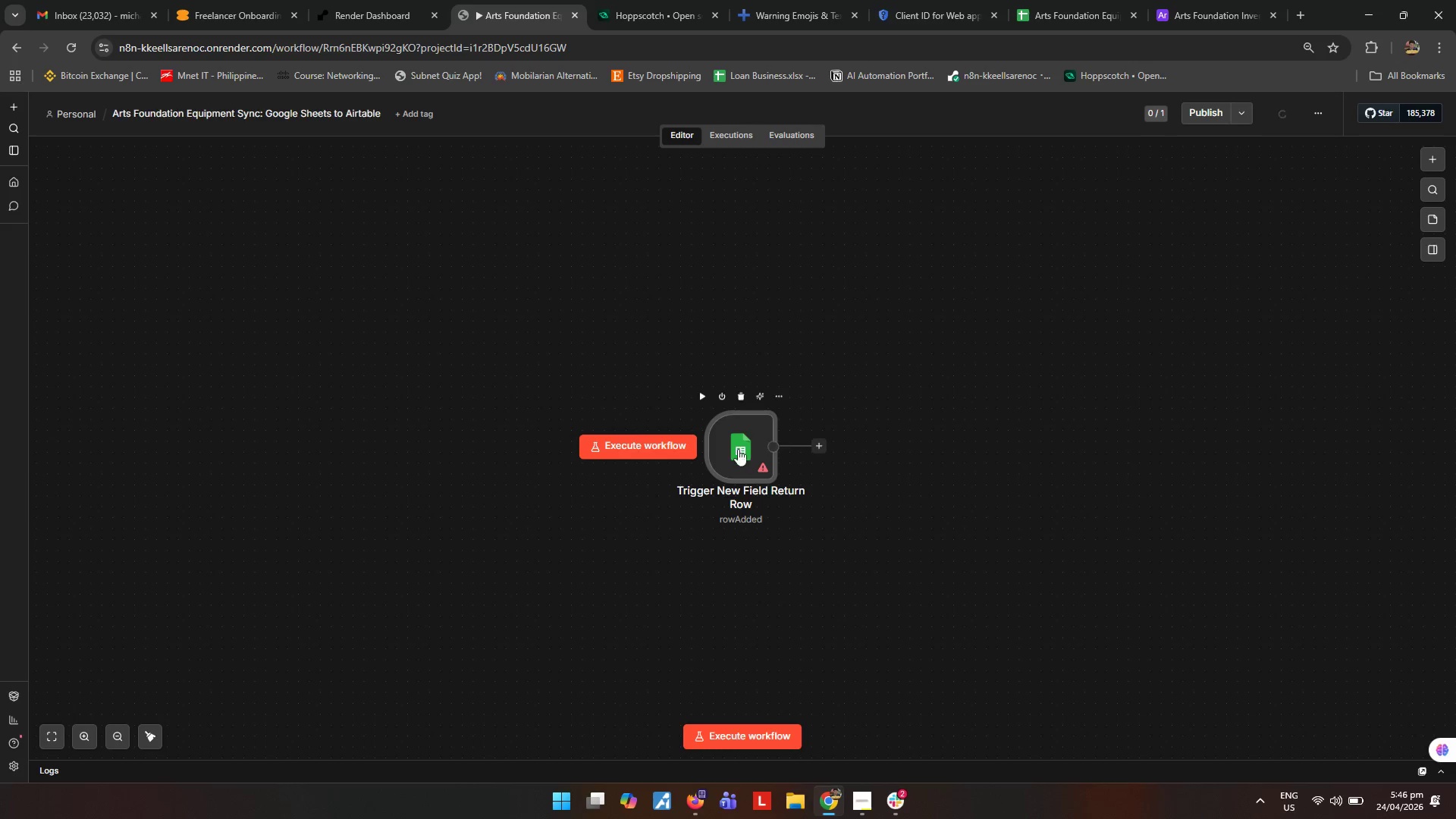 
left_click_drag(start_coordinate=[731, 455], to_coordinate=[353, 447])
 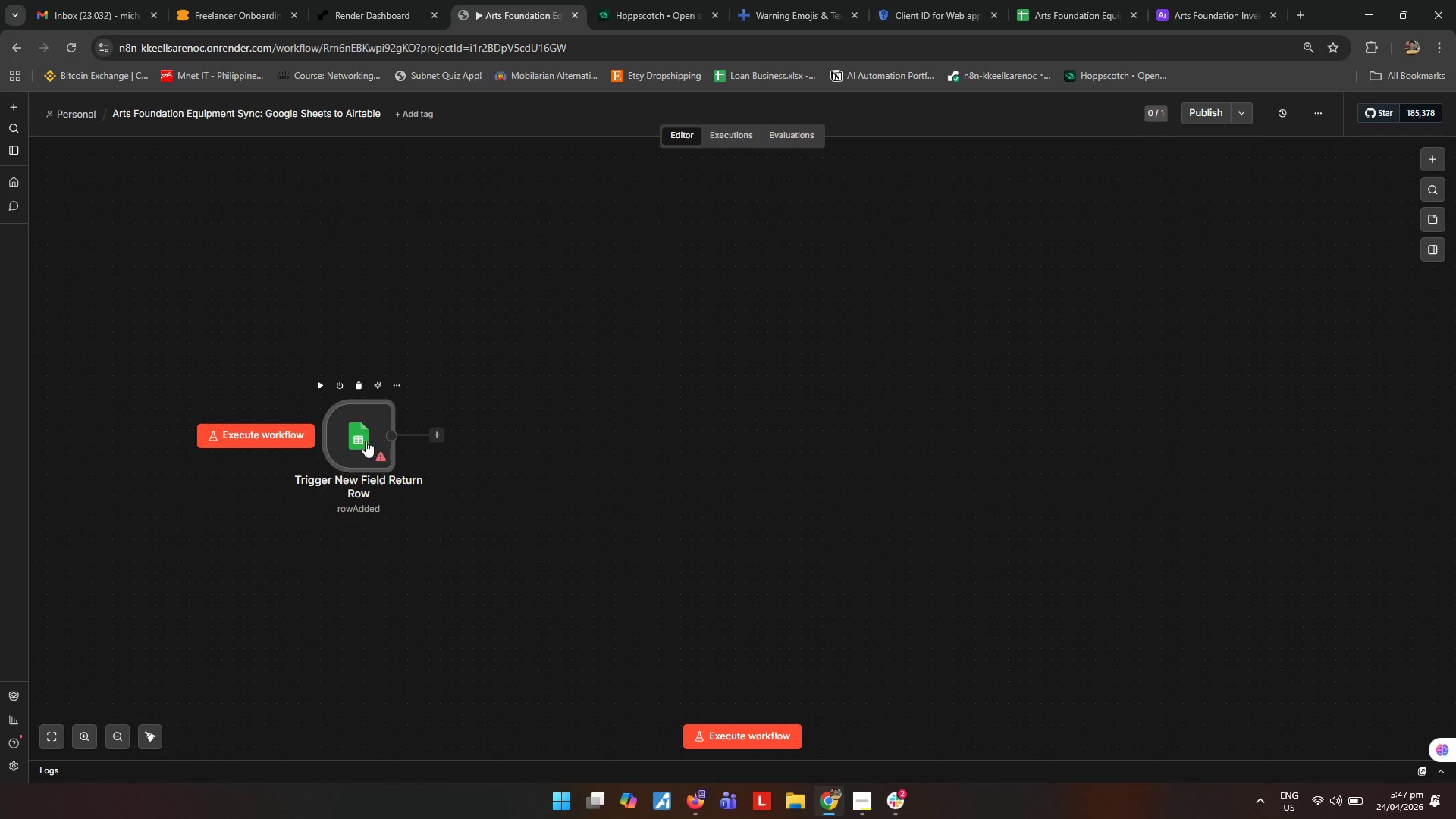 
wait(7.23)
 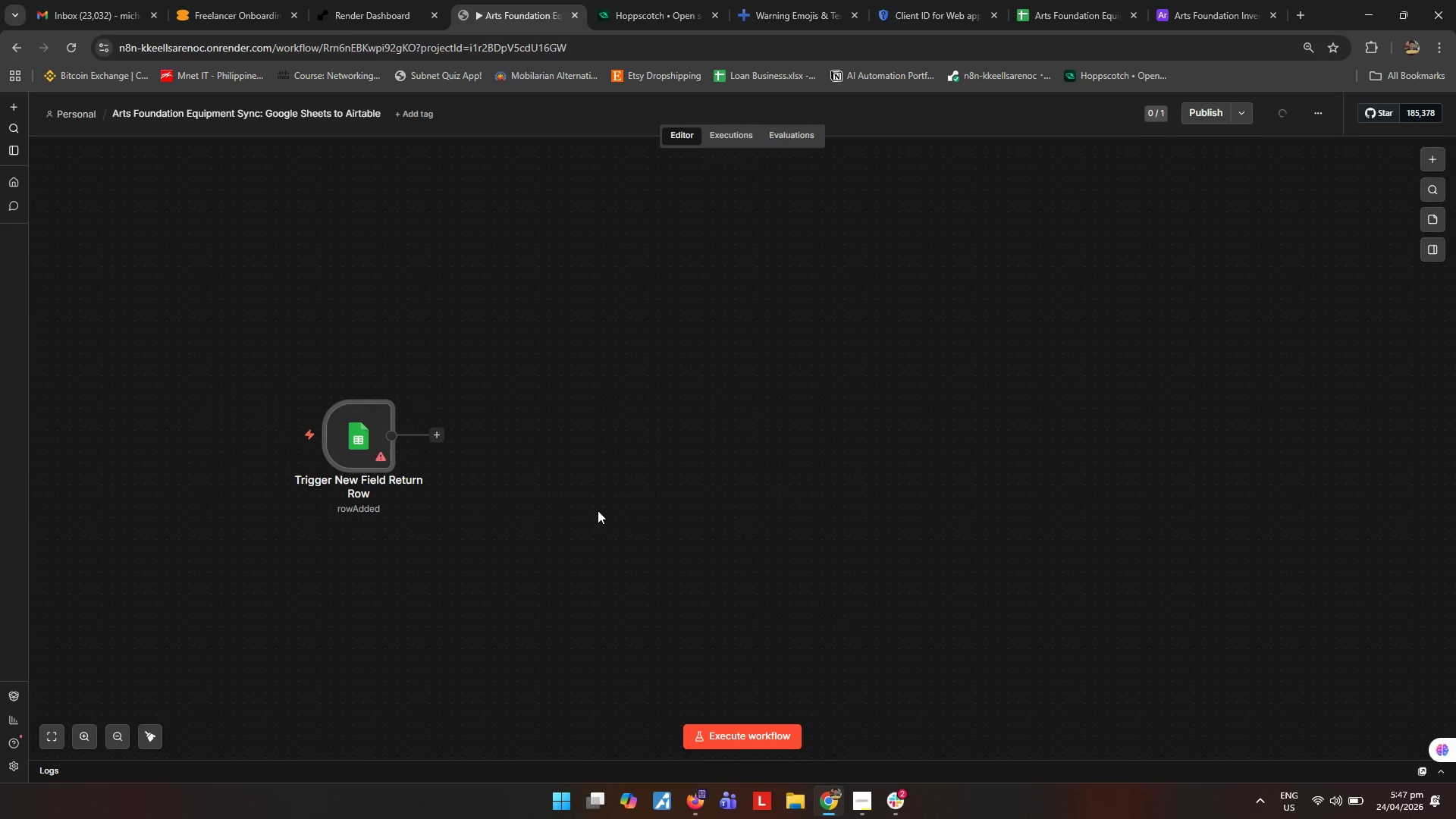 
double_click([365, 441])
 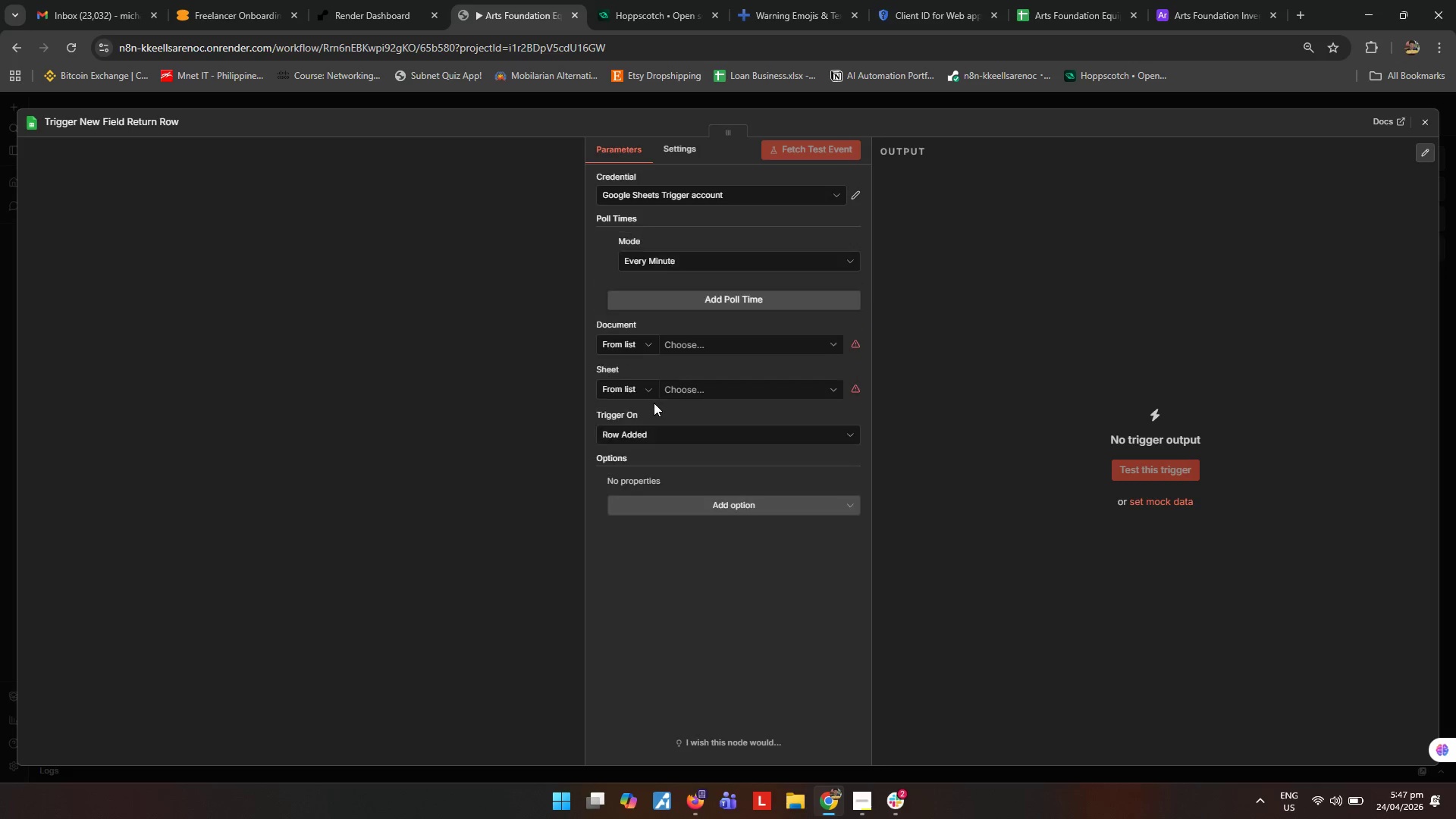 
left_click([828, 343])
 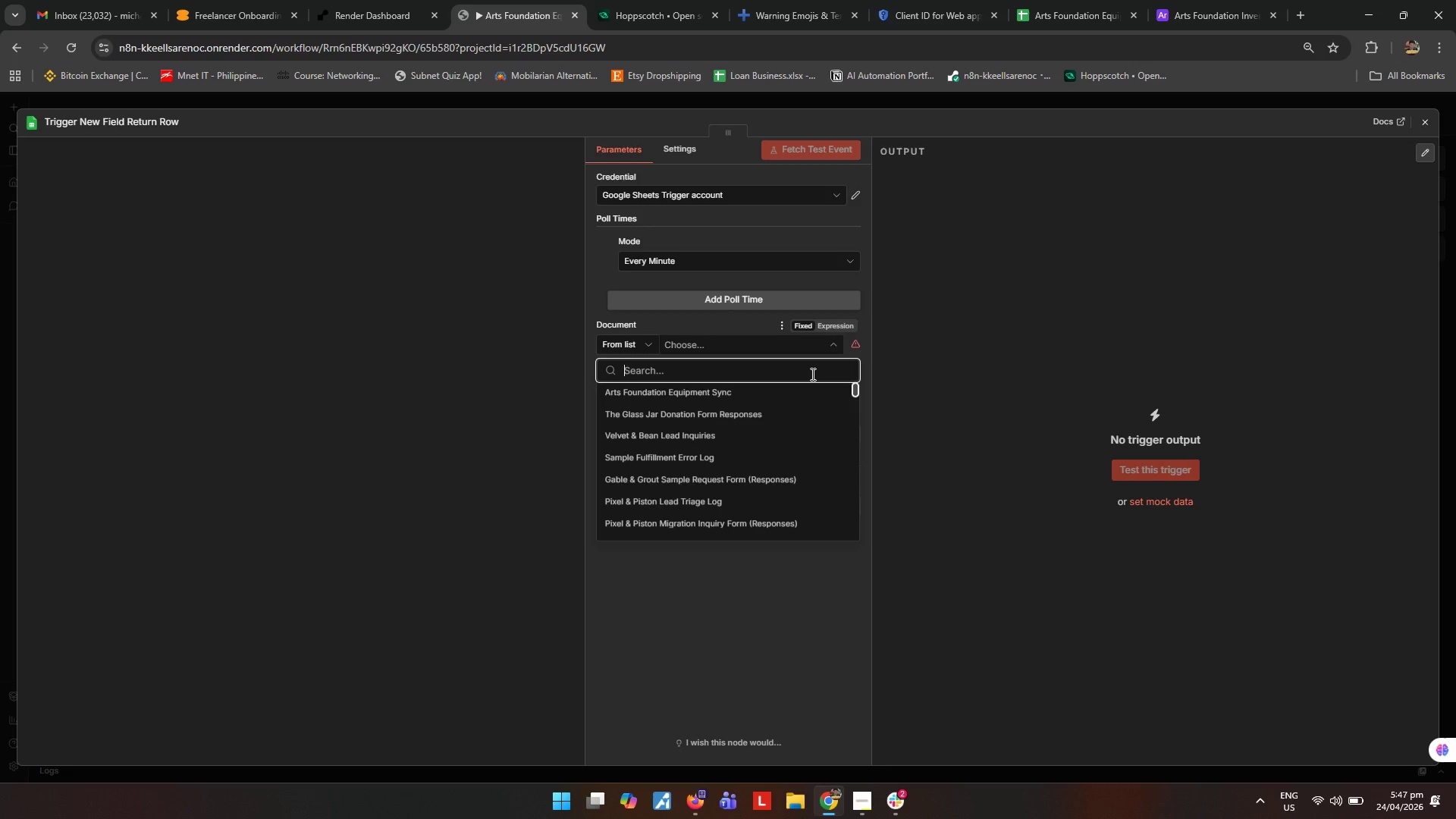 
left_click([695, 396])
 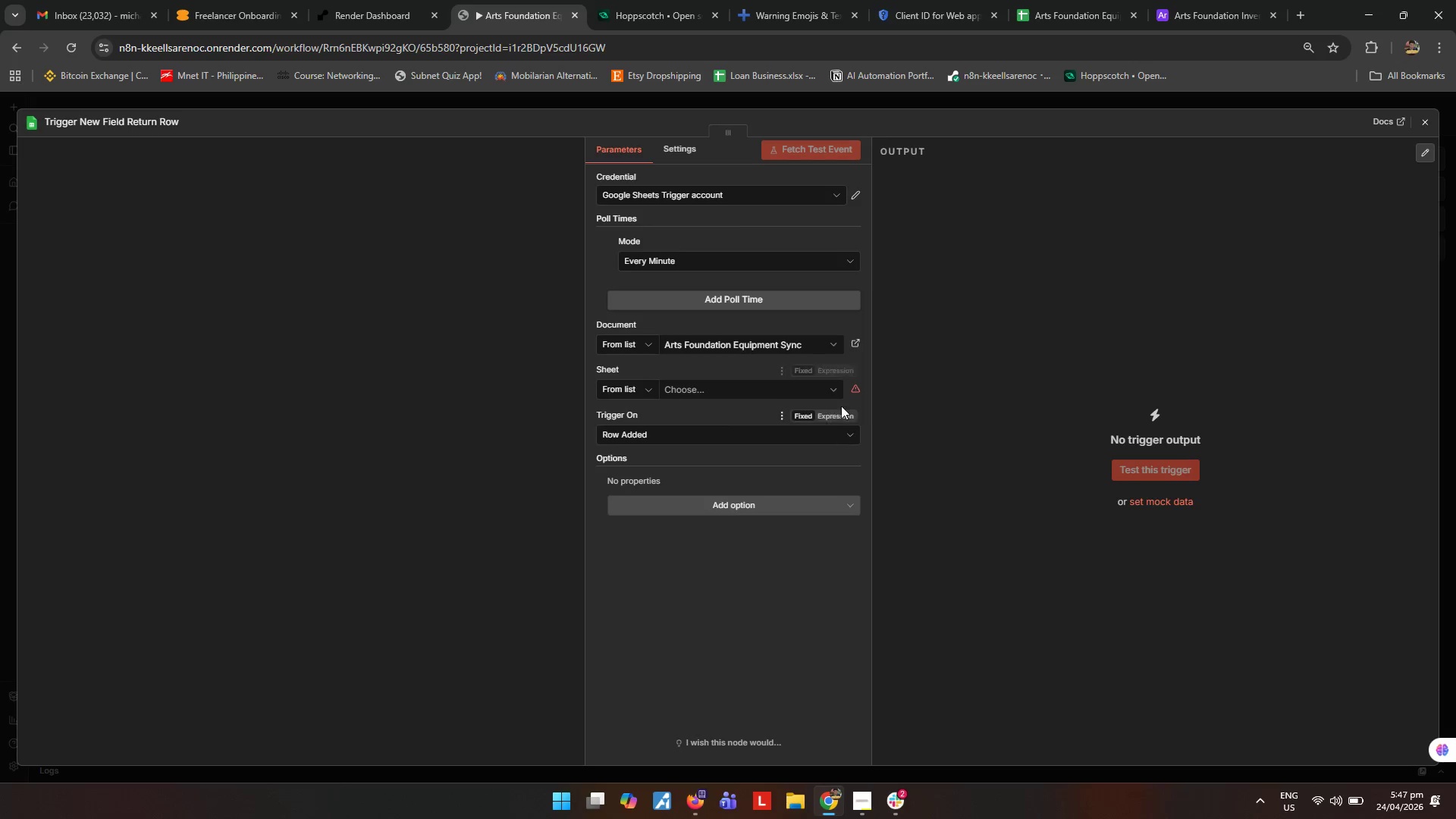 
left_click([829, 394])
 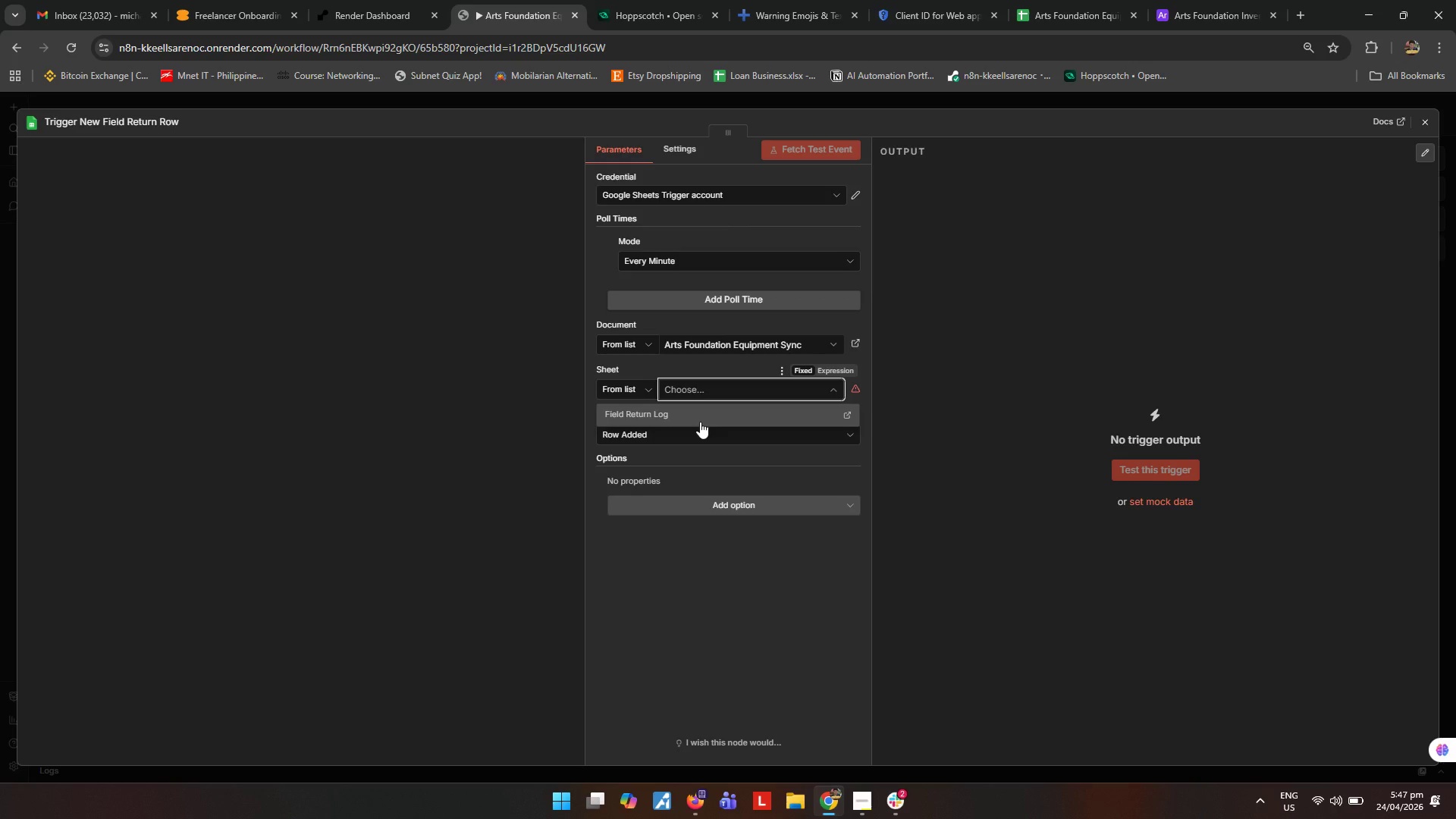 
left_click([700, 422])
 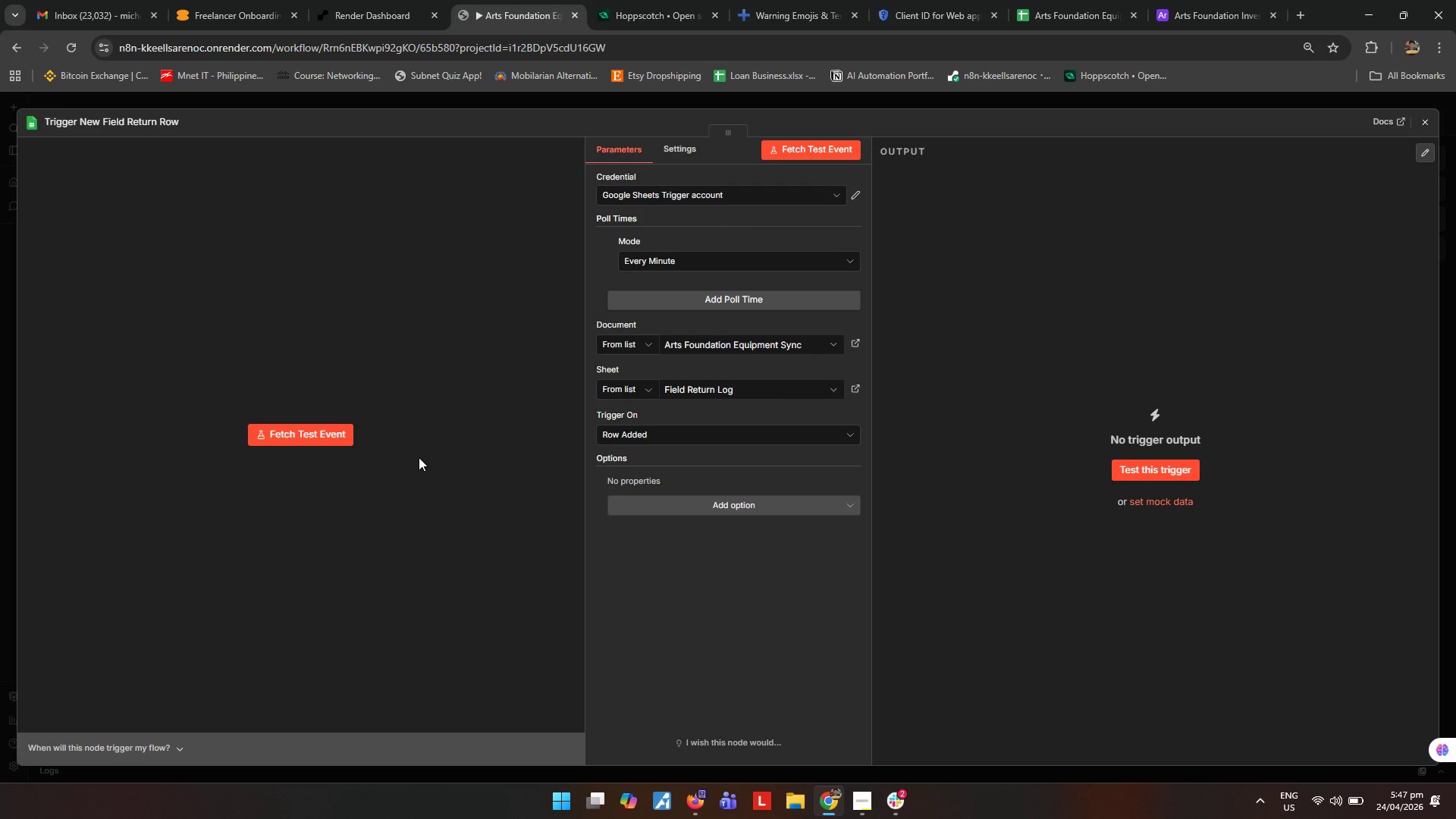 
wait(7.74)
 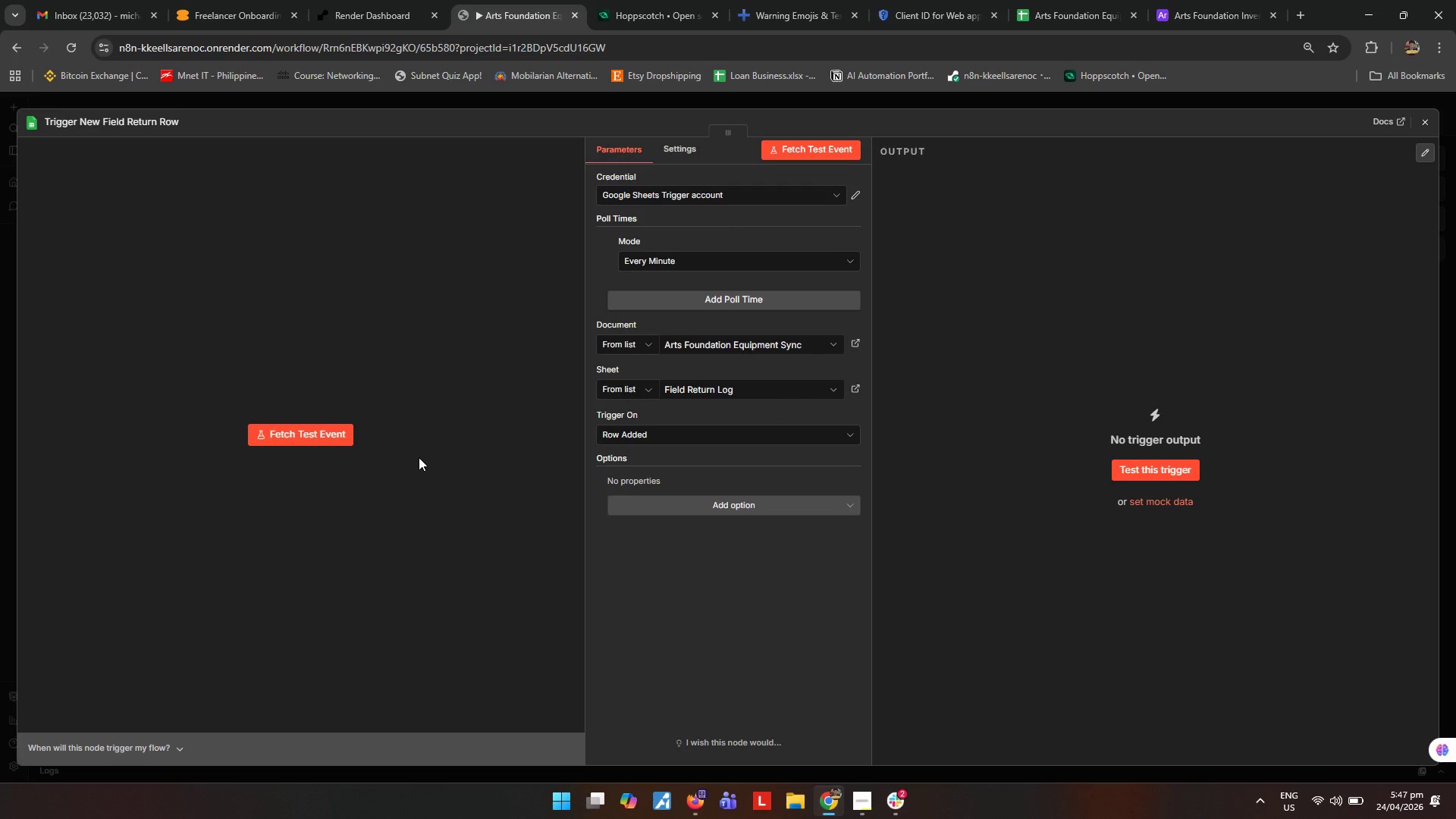 
left_click([836, 153])
 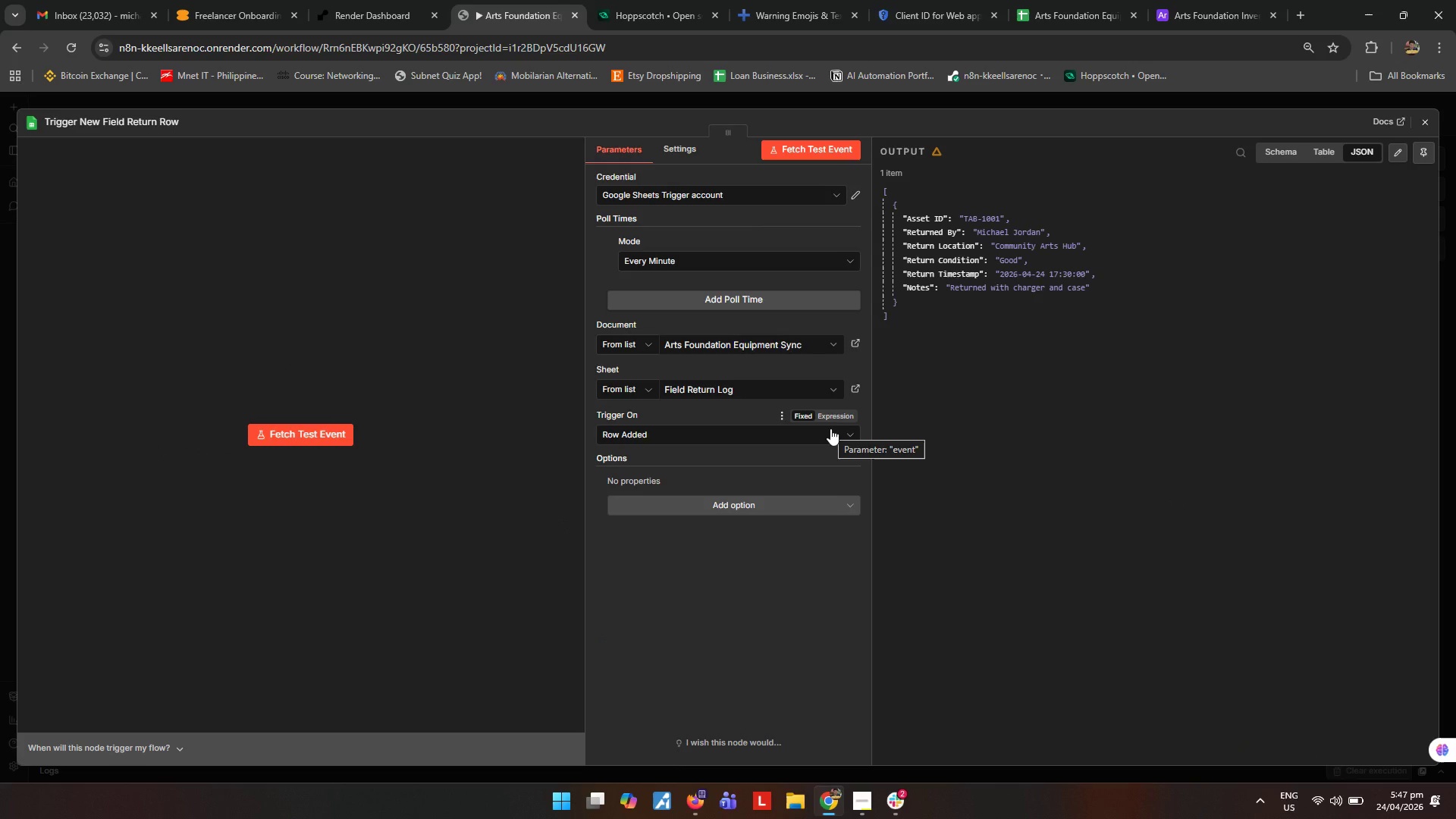 
wait(22.14)
 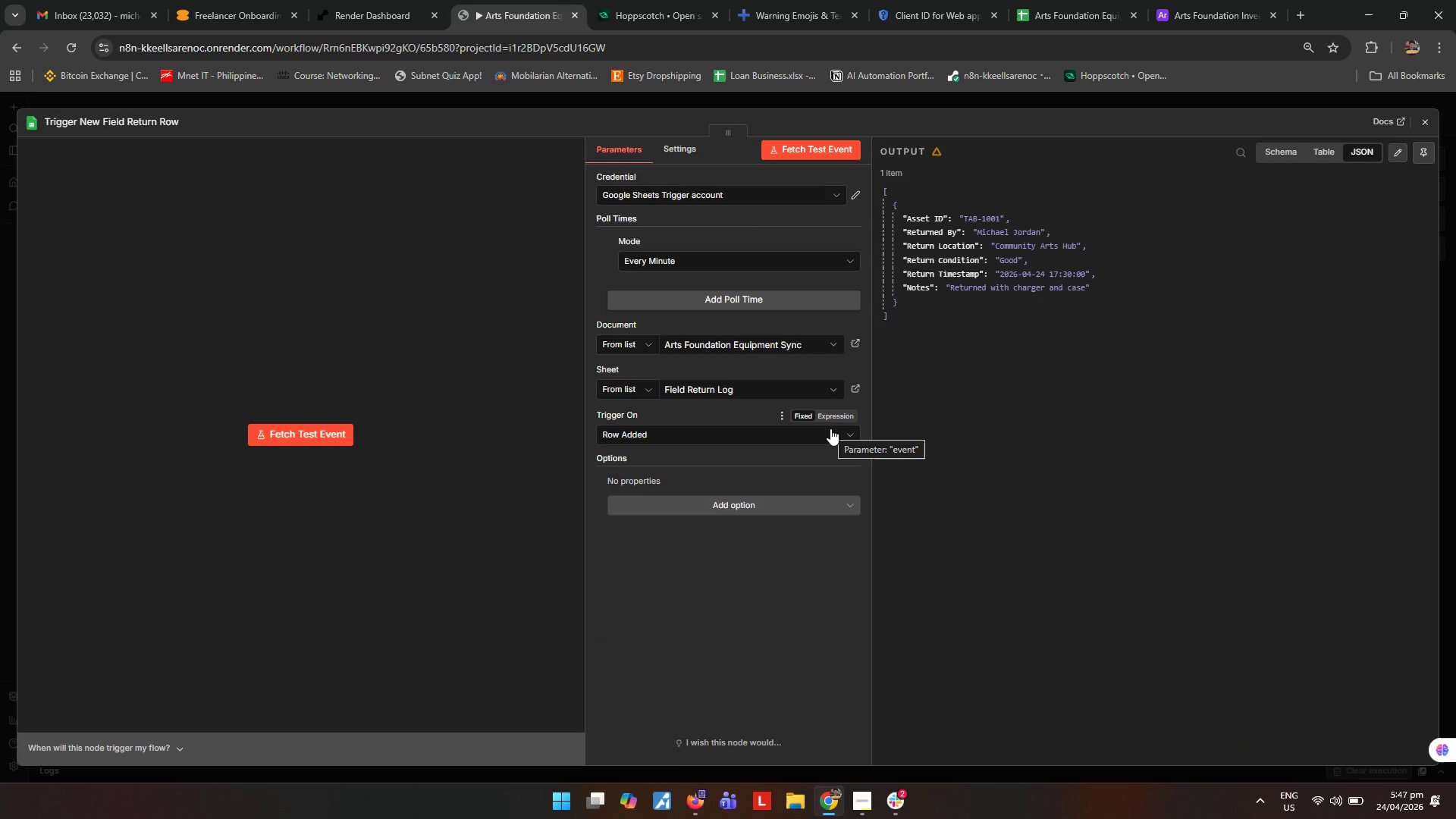 
left_click([1131, 378])
 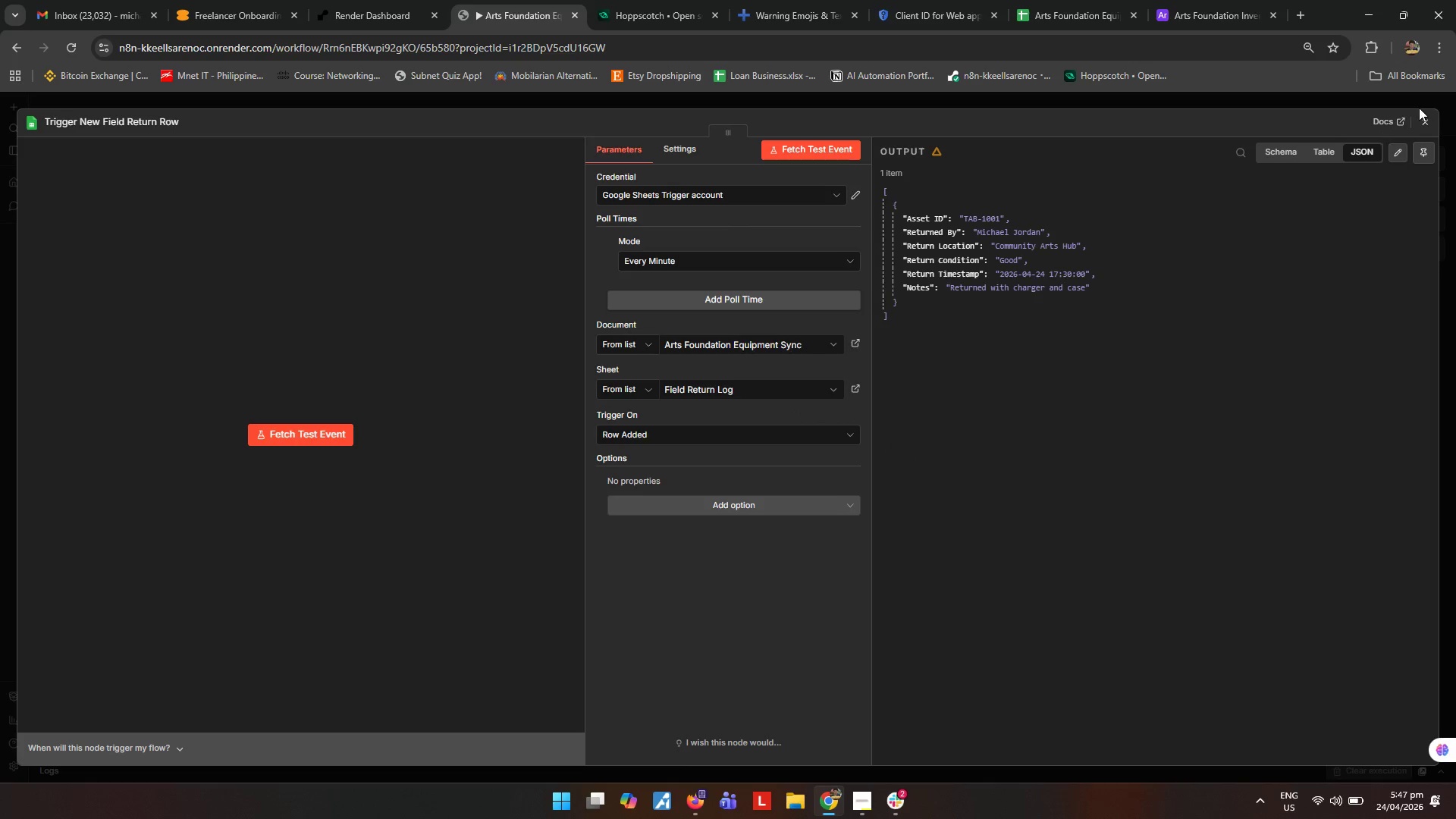 
mouse_move([1423, 116])
 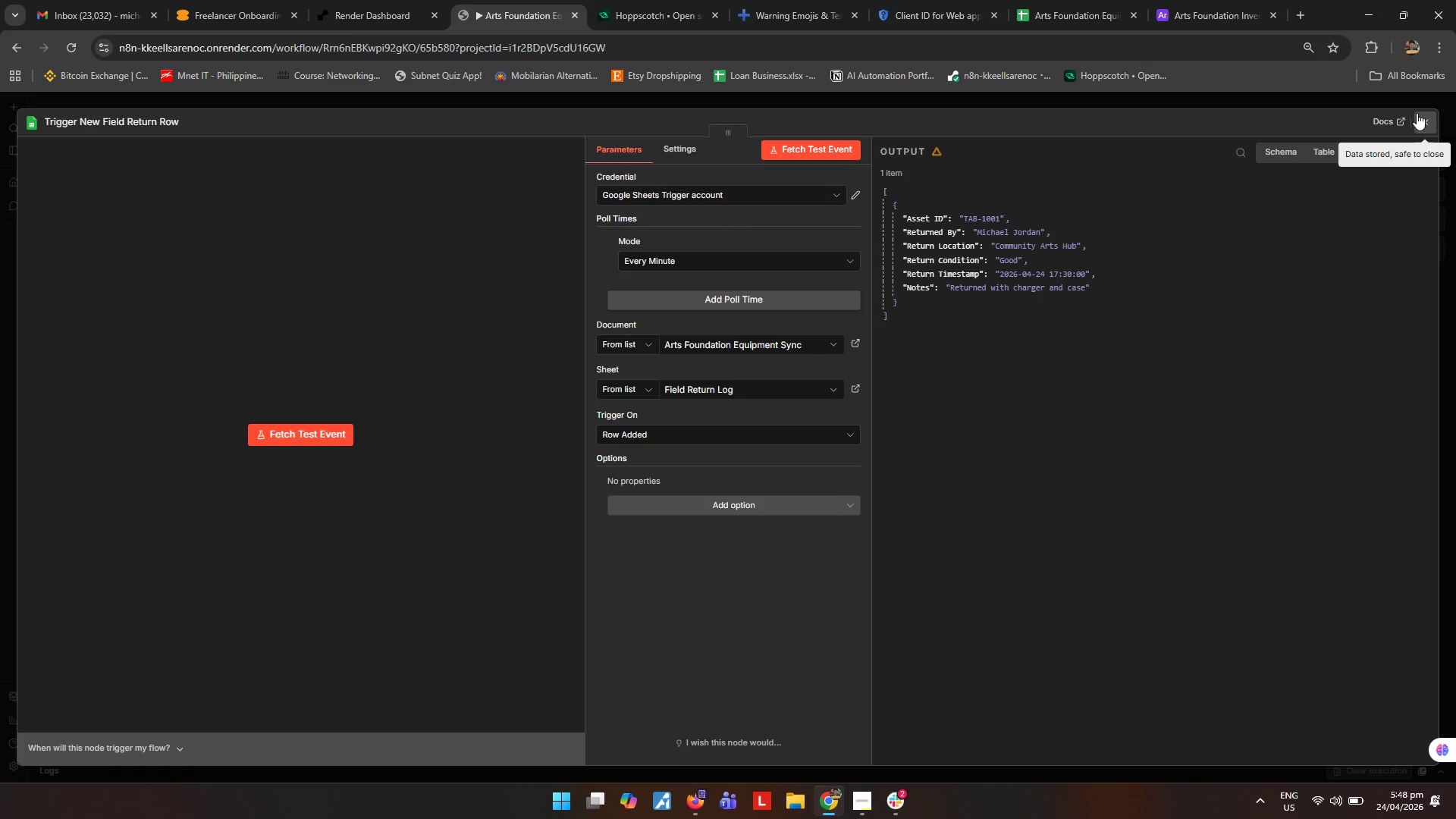 
wait(10.85)
 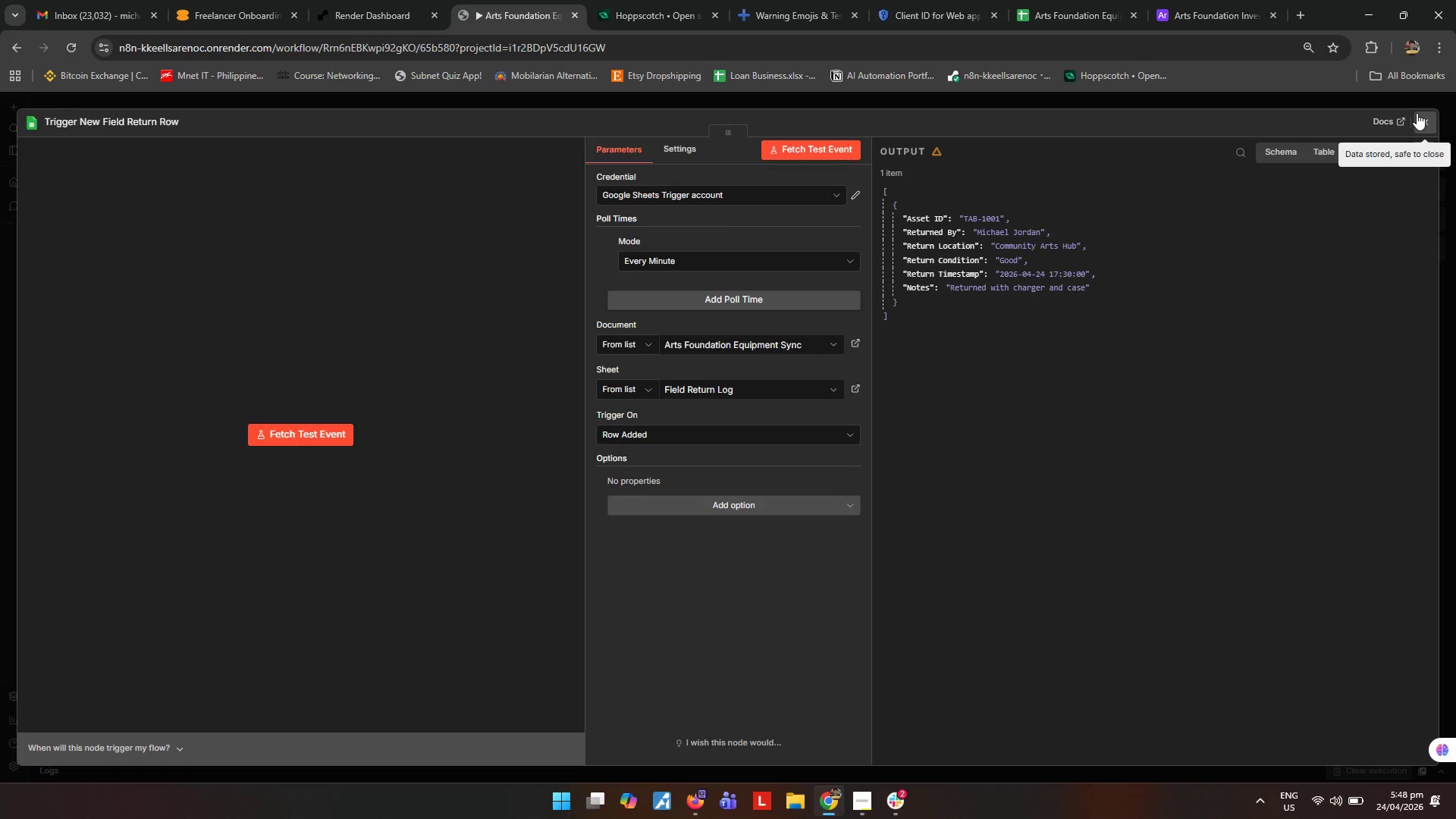 
left_click([1395, 119])
 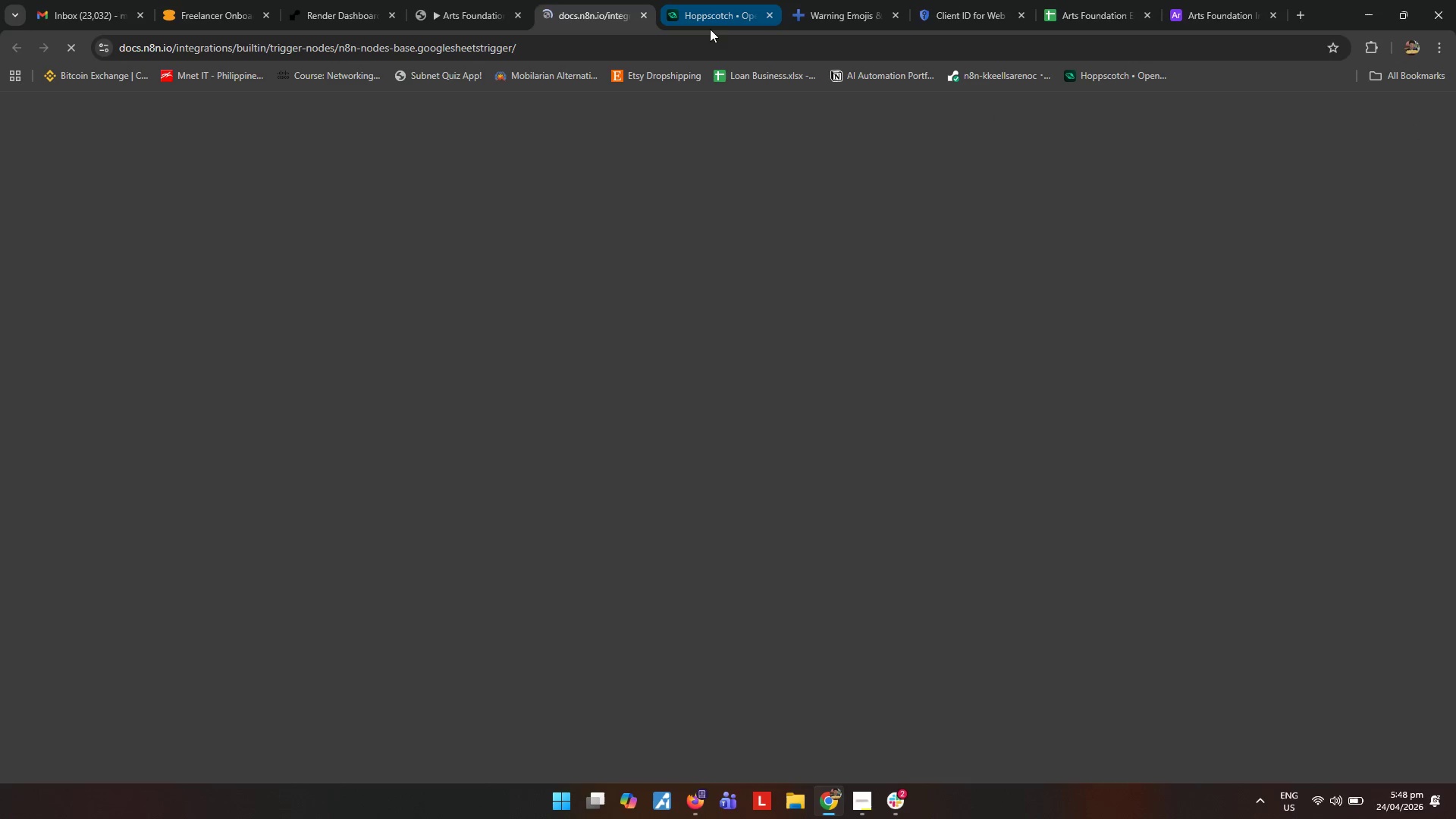 
left_click([639, 12])
 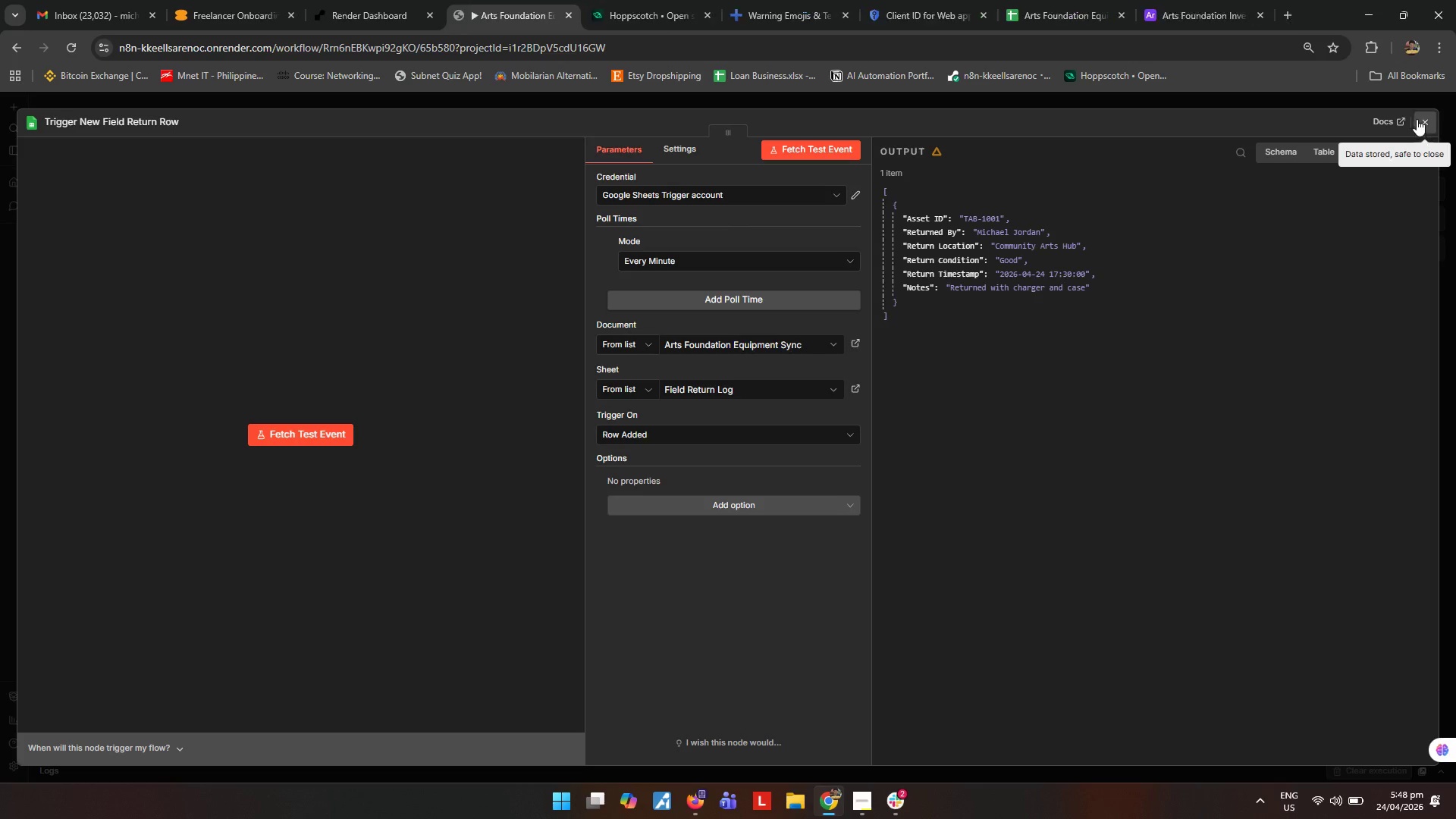 
left_click([1417, 121])
 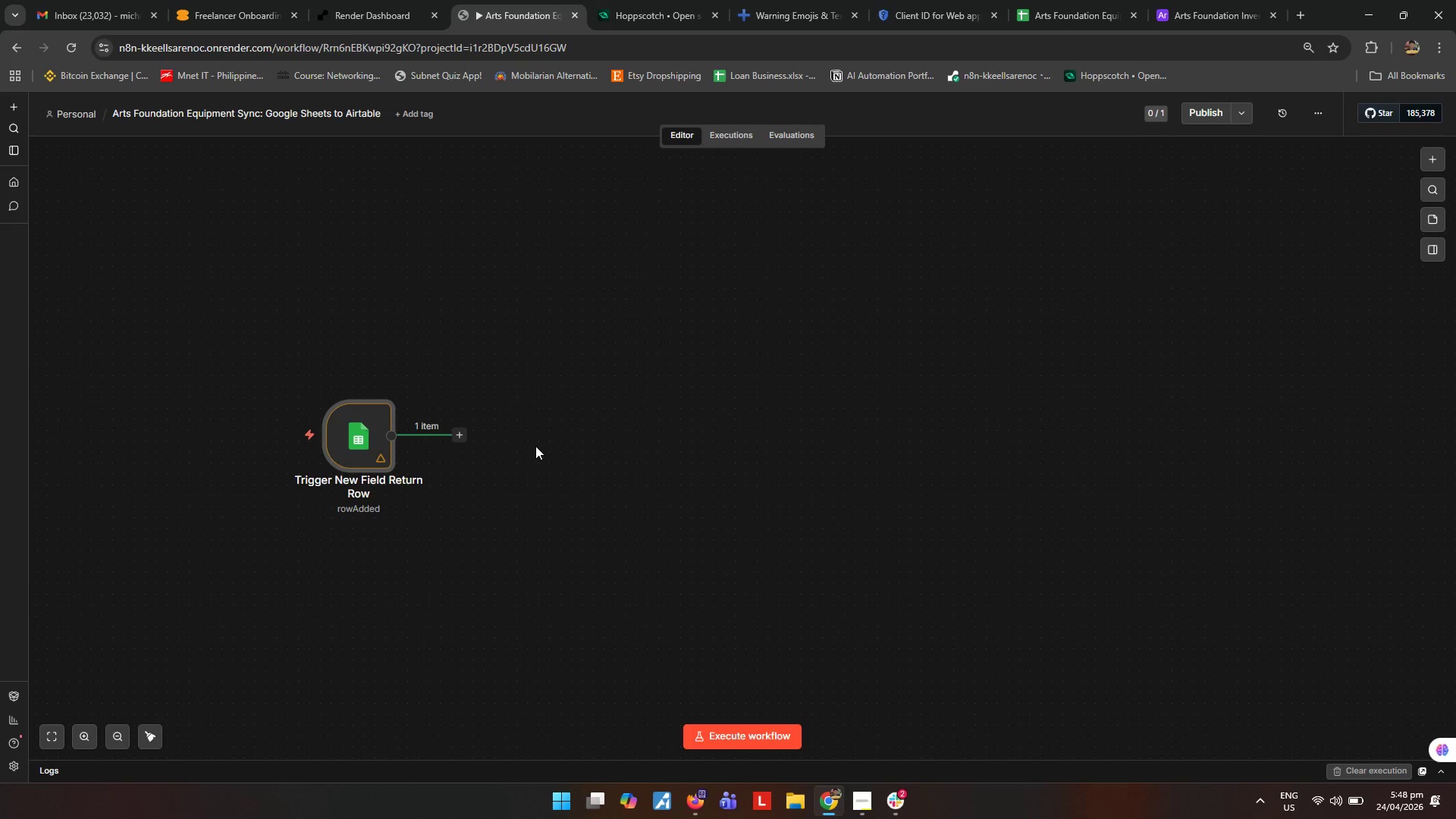 
left_click_drag(start_coordinate=[460, 437], to_coordinate=[464, 437])
 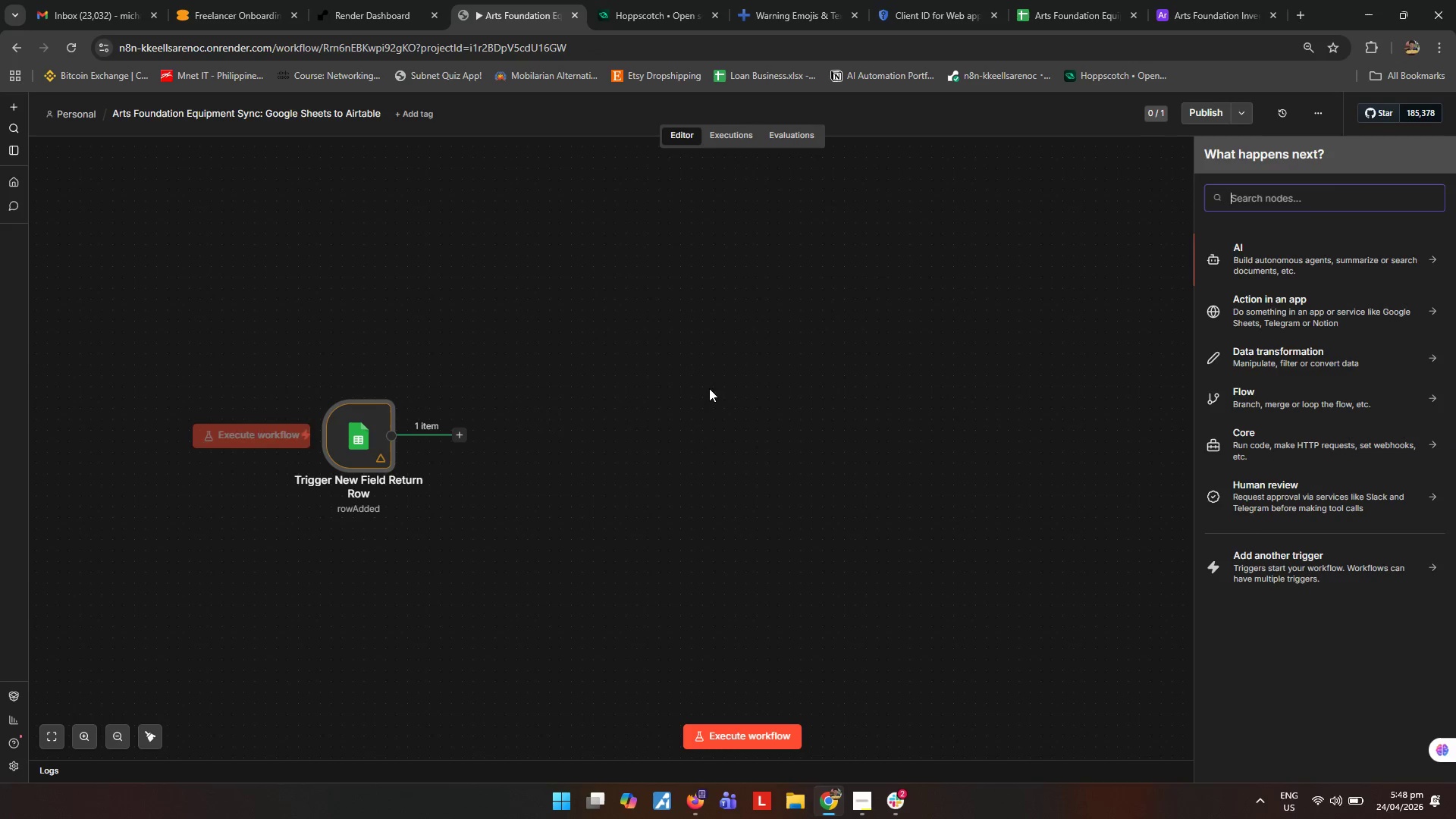 
type(set)
 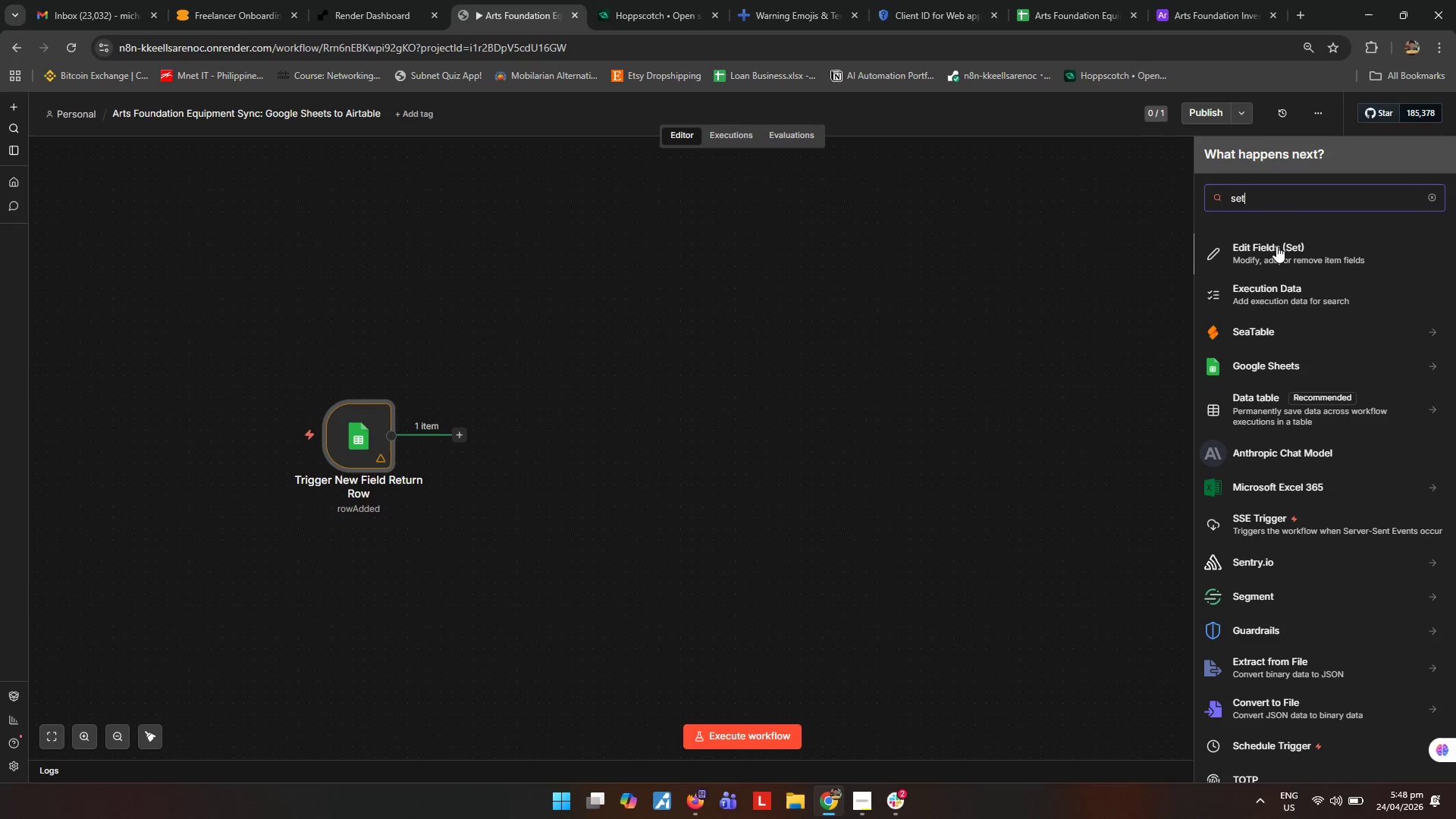 
left_click([1276, 246])
 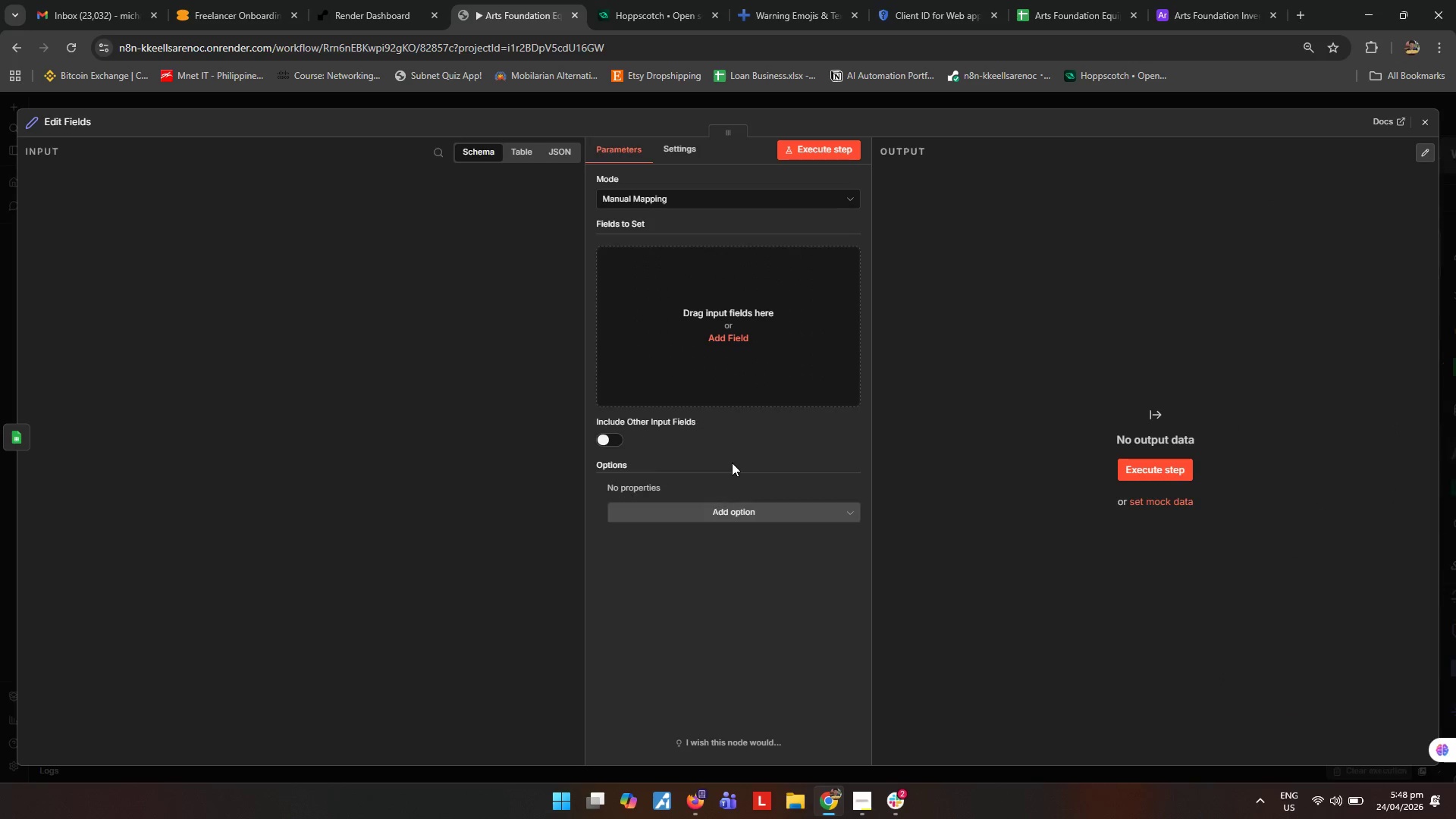 
key(Escape)
type([F2]Format)
 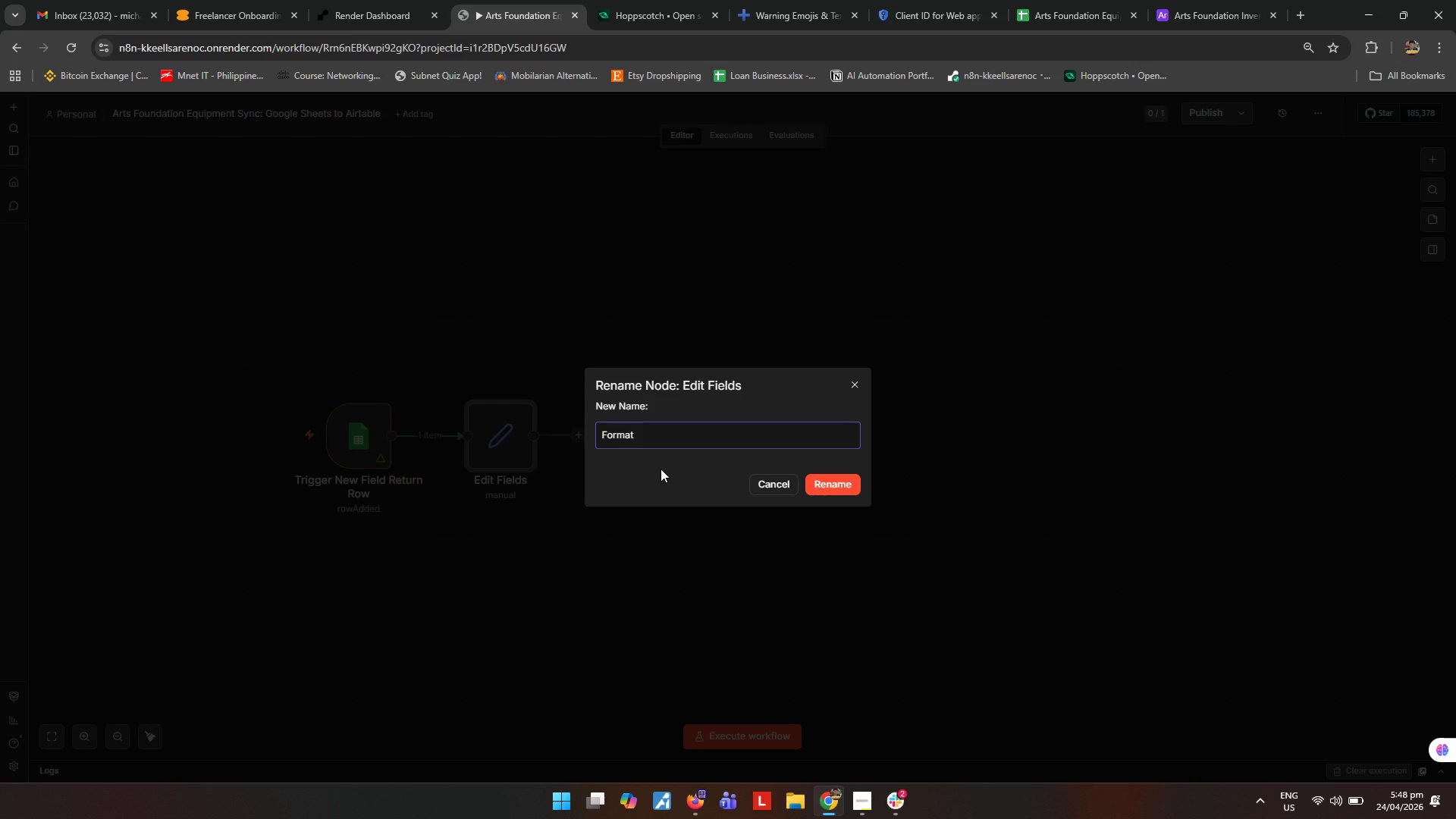 
type( Field Return Data)
 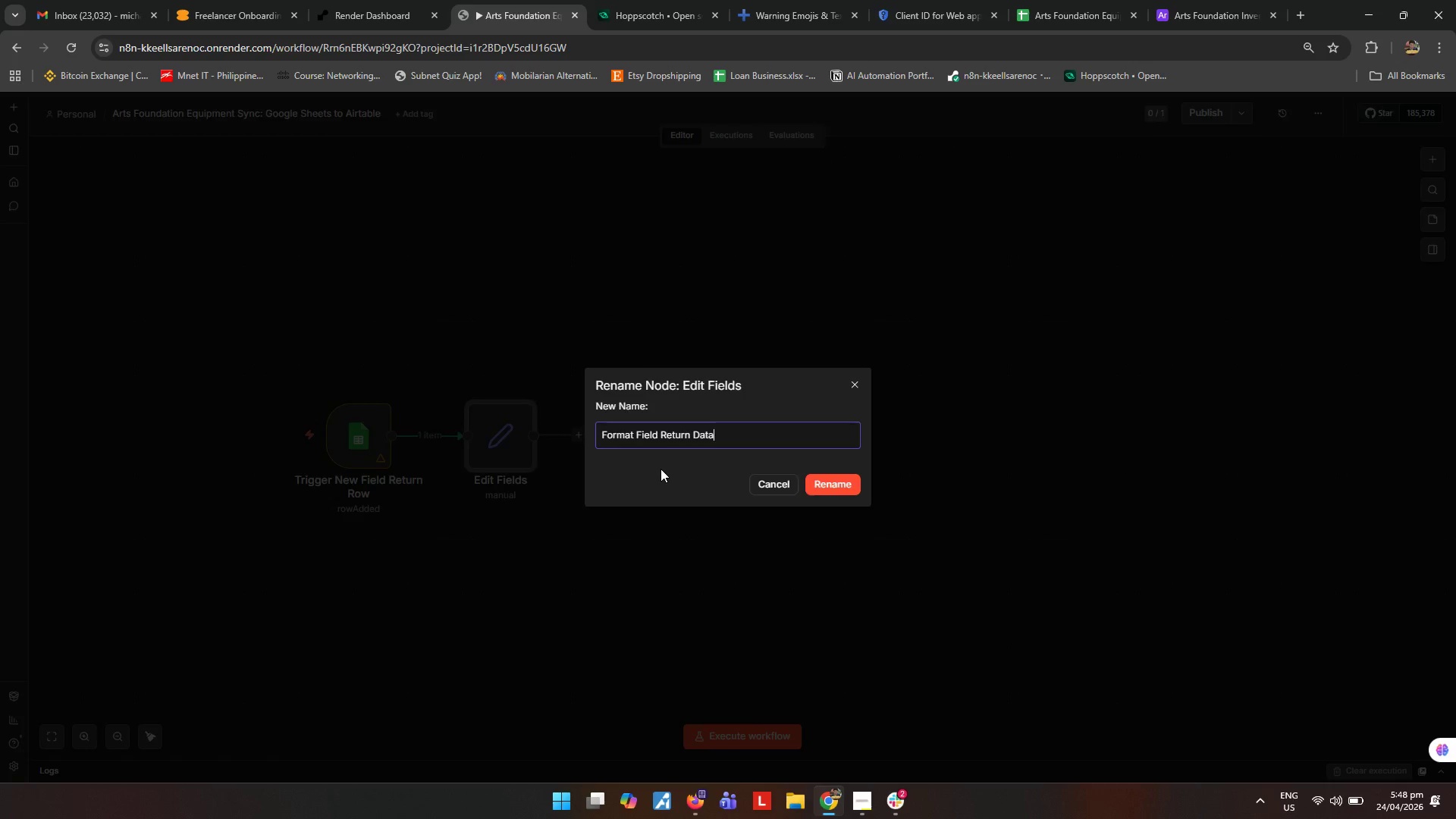 
key(Enter)
 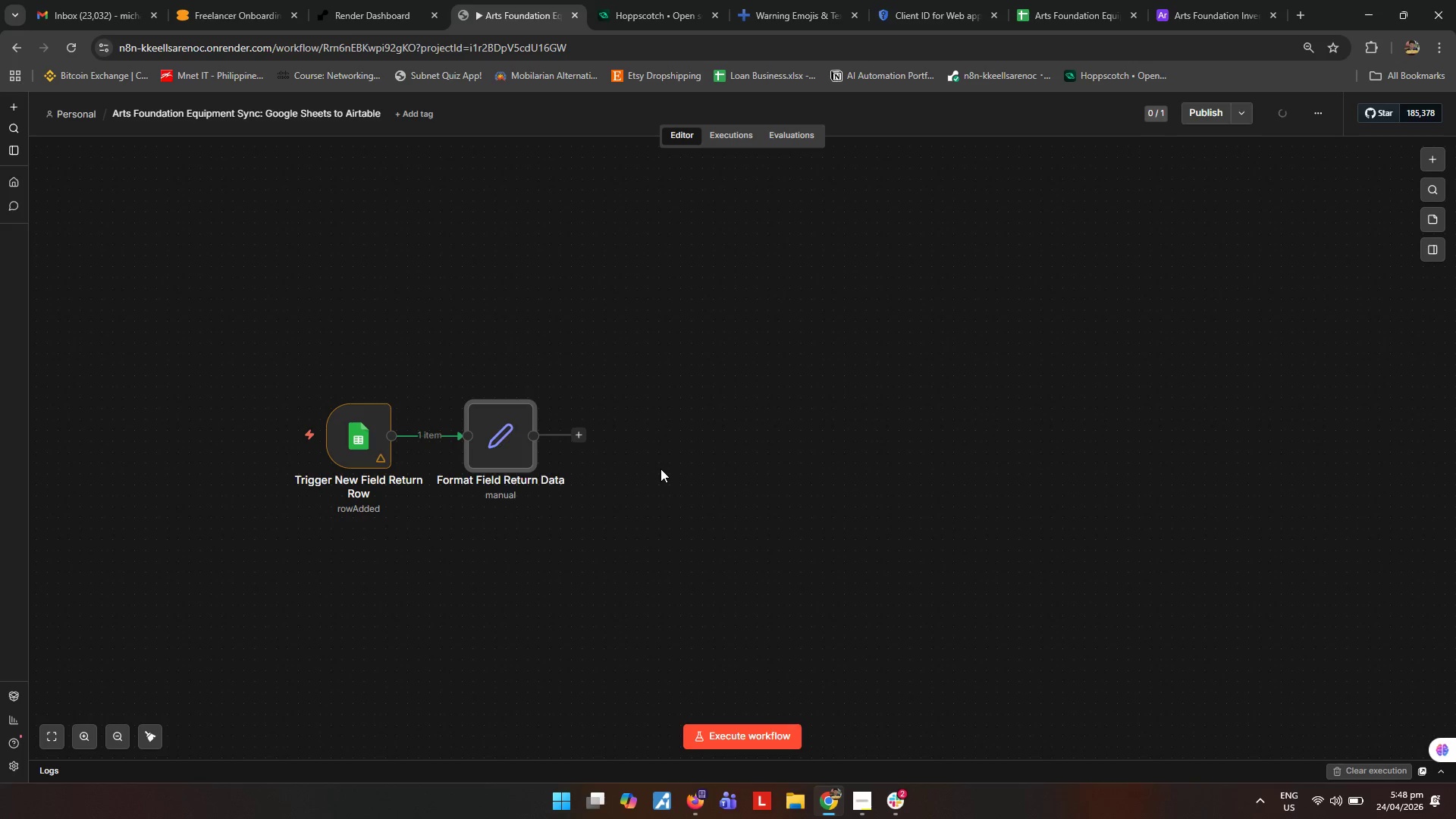 
wait(9.48)
 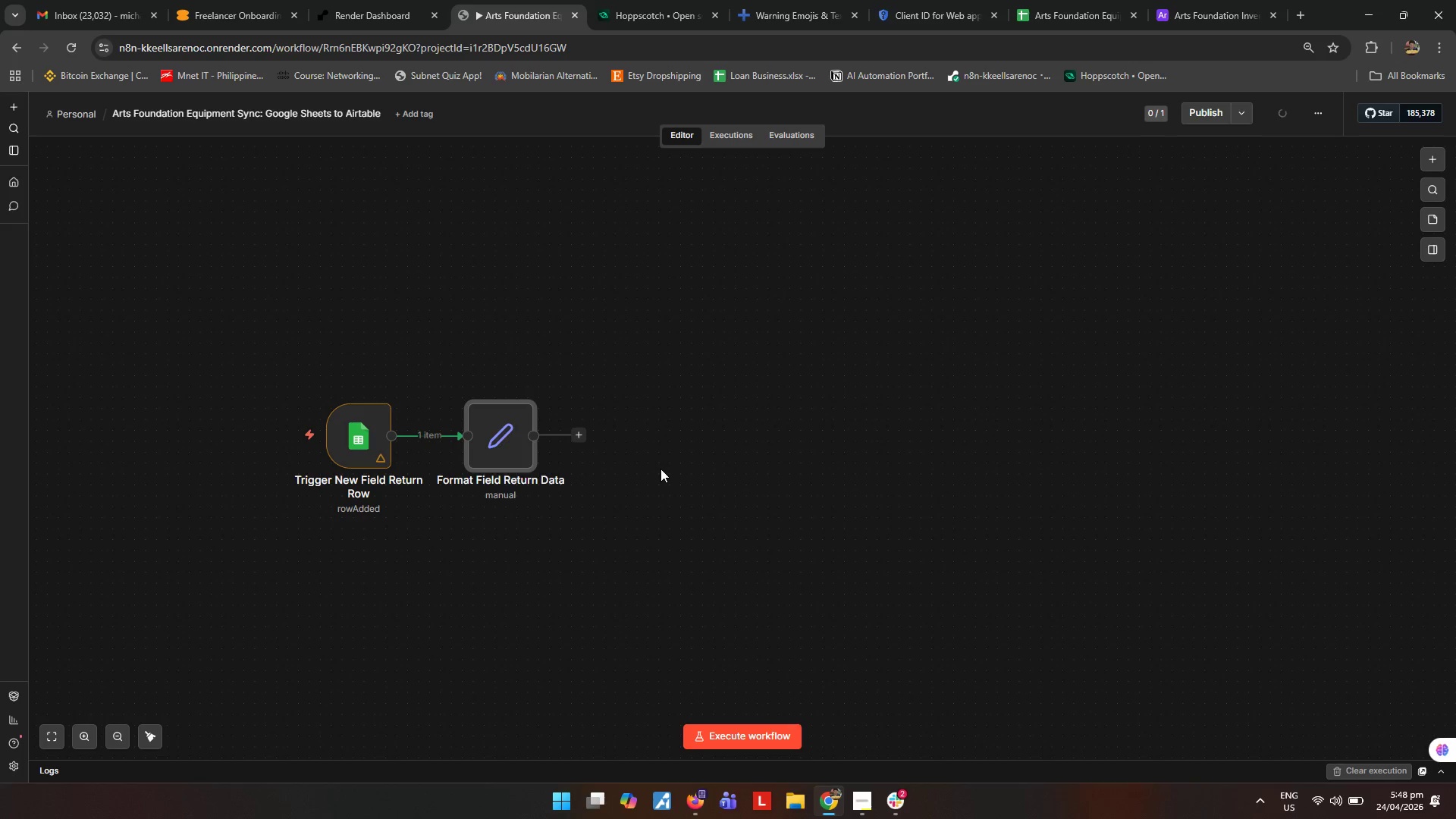 
left_click_drag(start_coordinate=[507, 442], to_coordinate=[526, 441])
 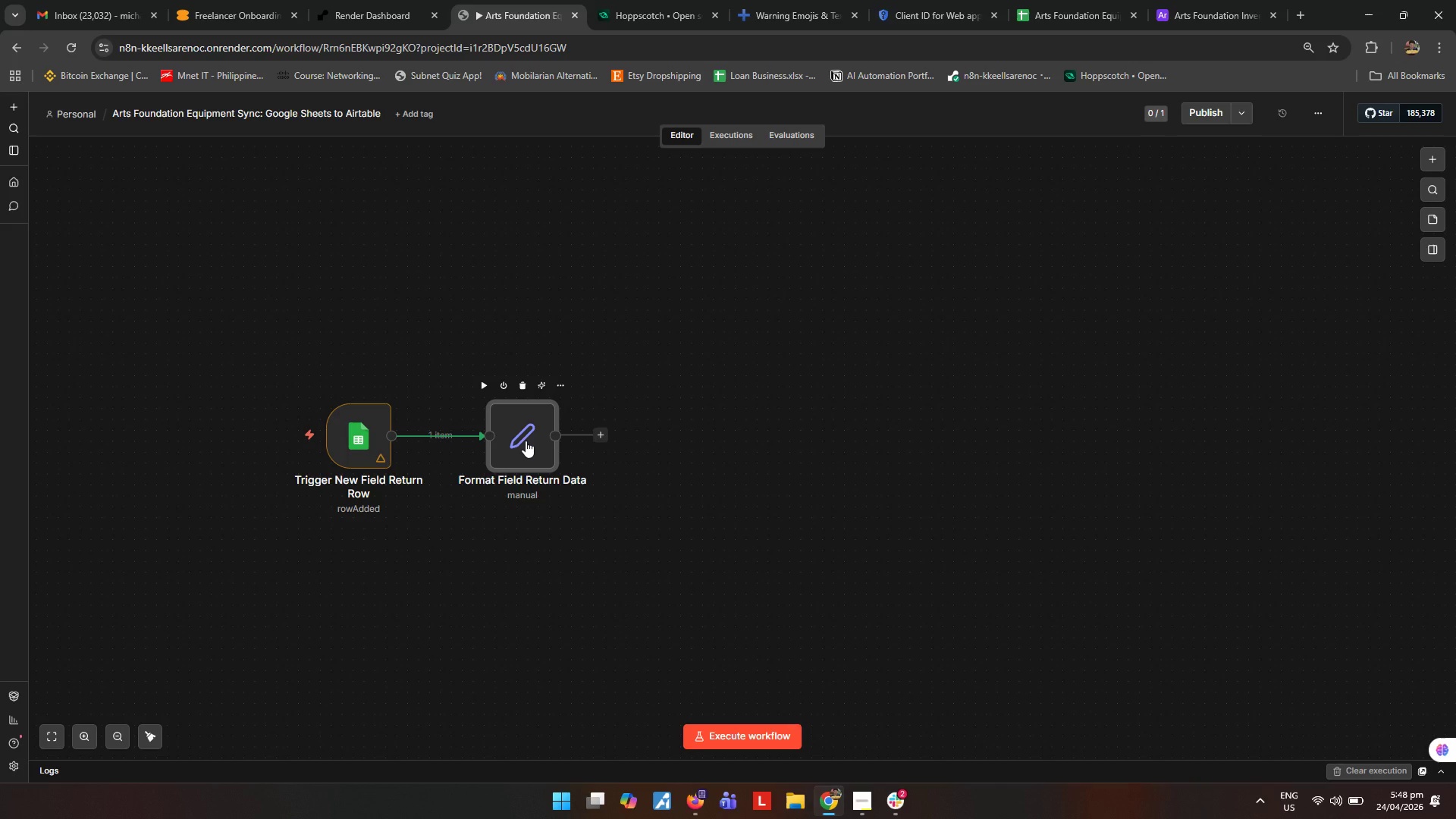 
double_click([526, 441])
 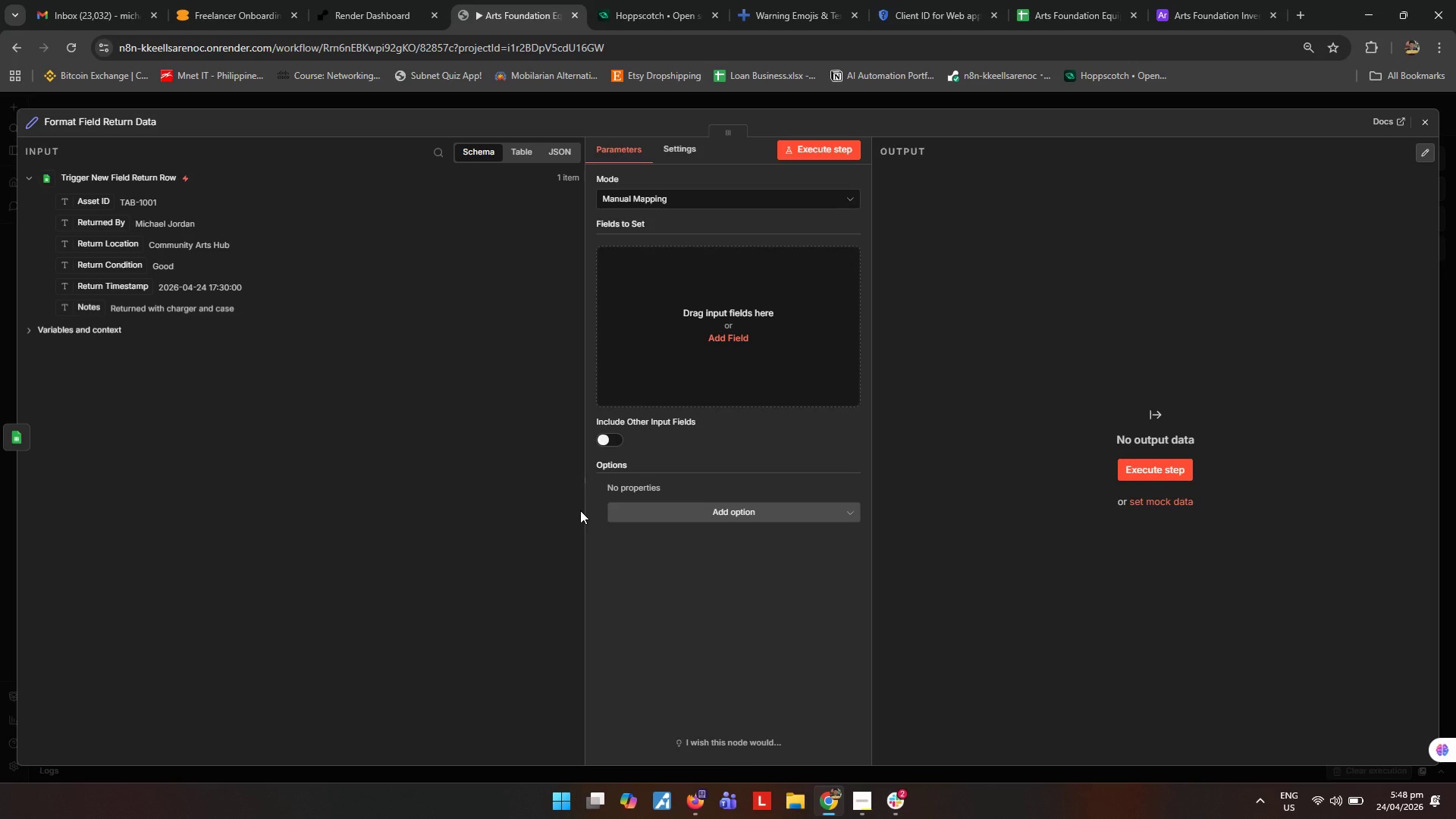 
wait(7.39)
 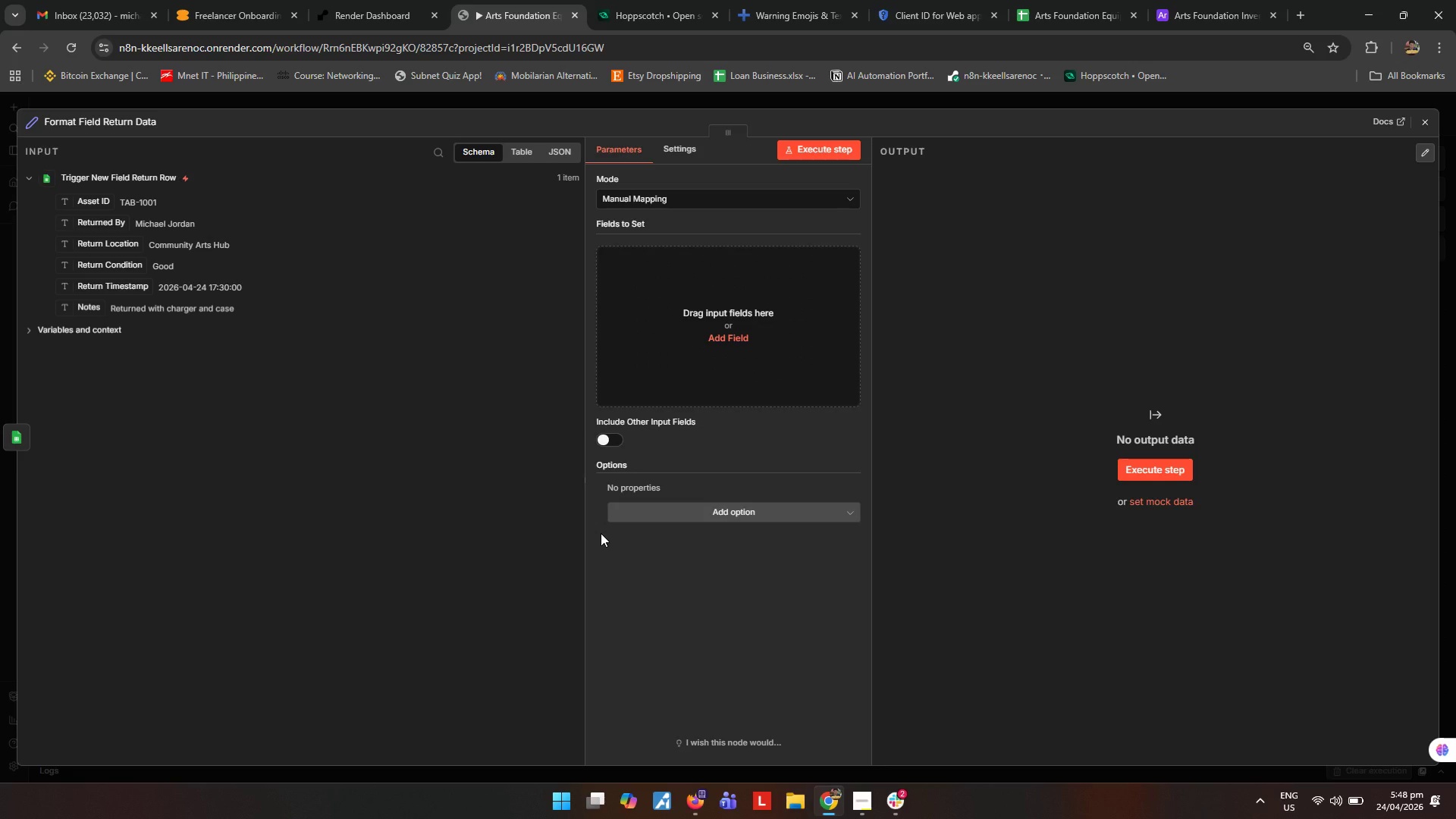 
left_click([733, 338])
 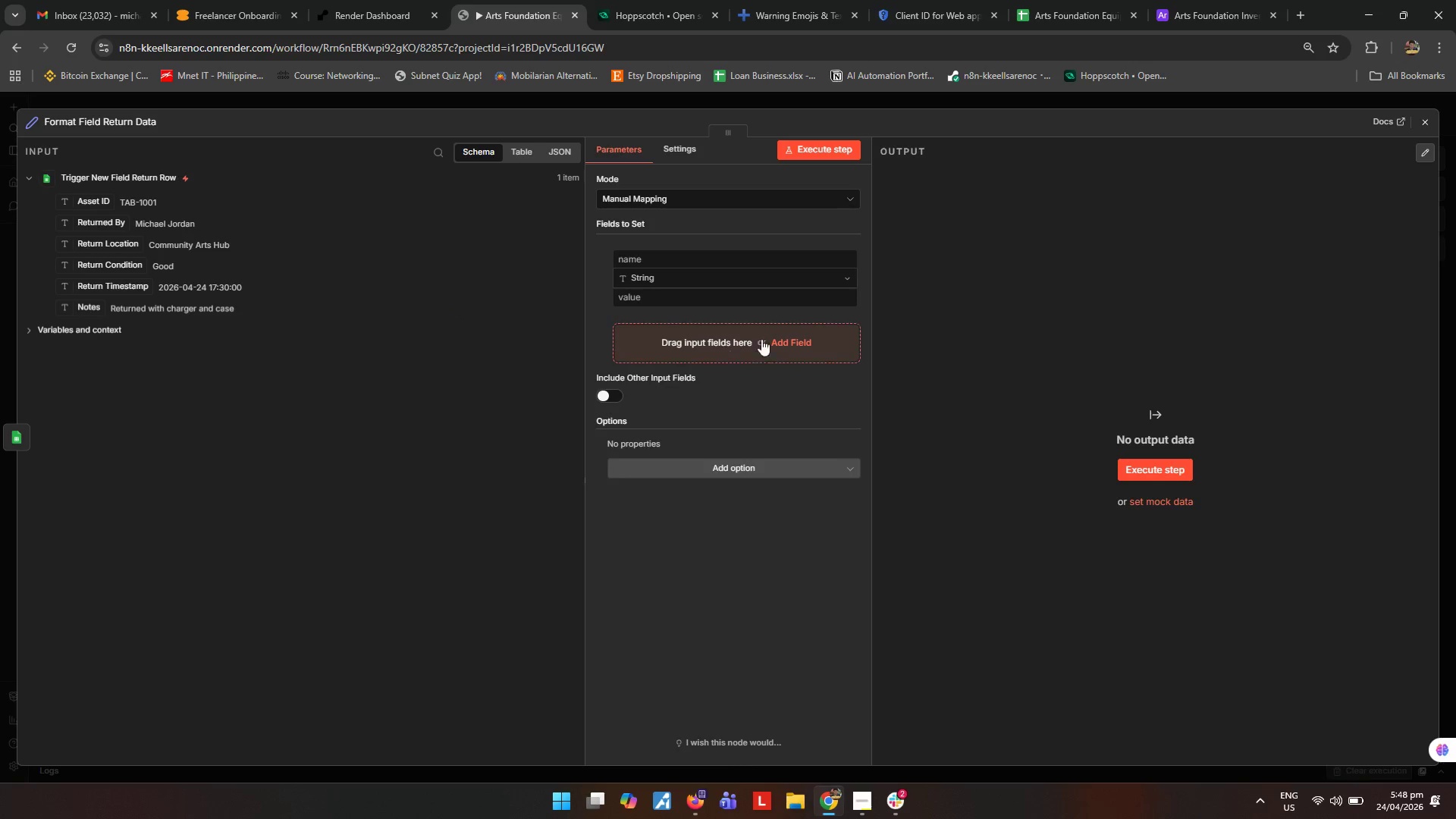 
left_click([796, 340])
 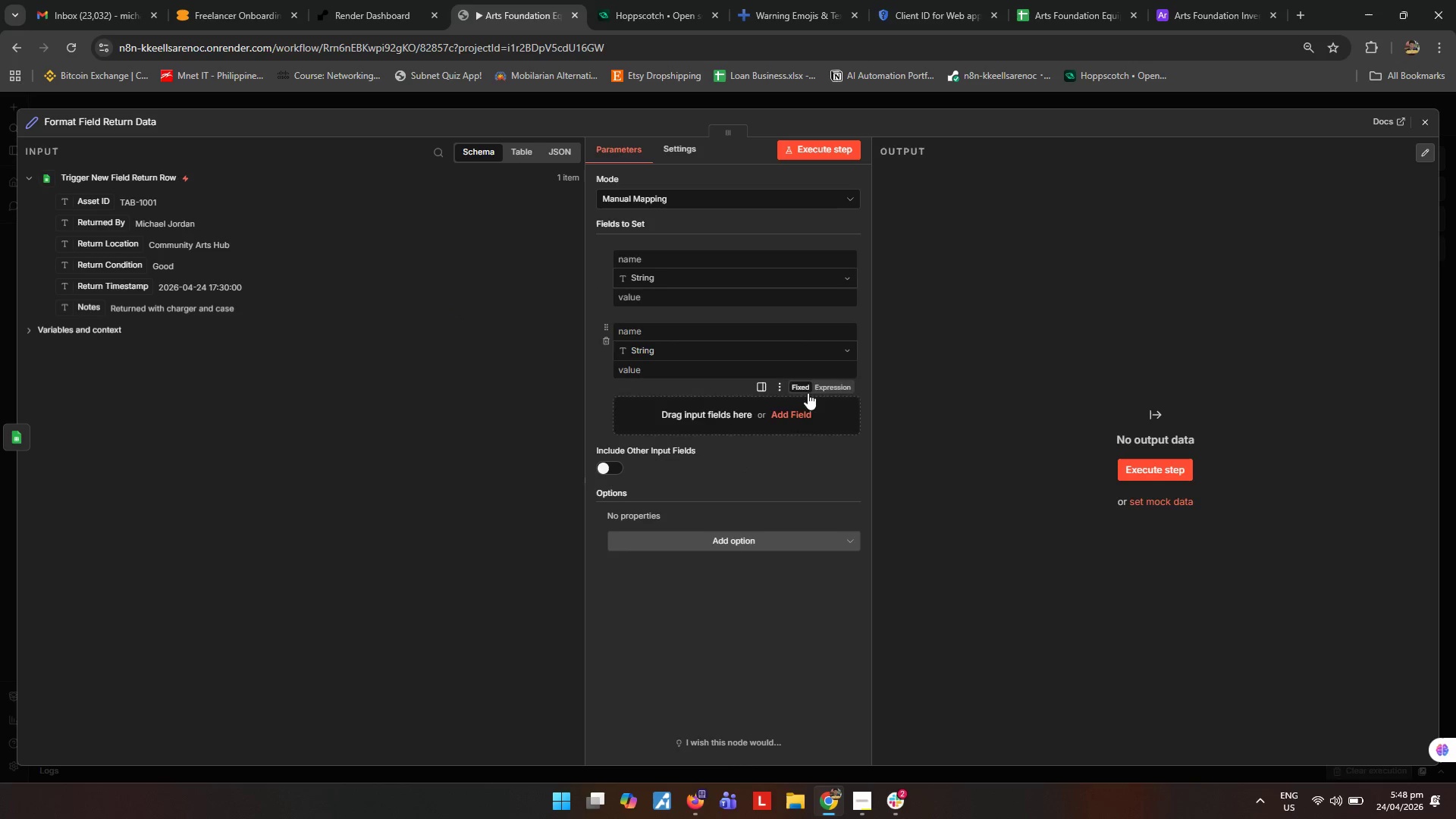 
left_click([808, 407])
 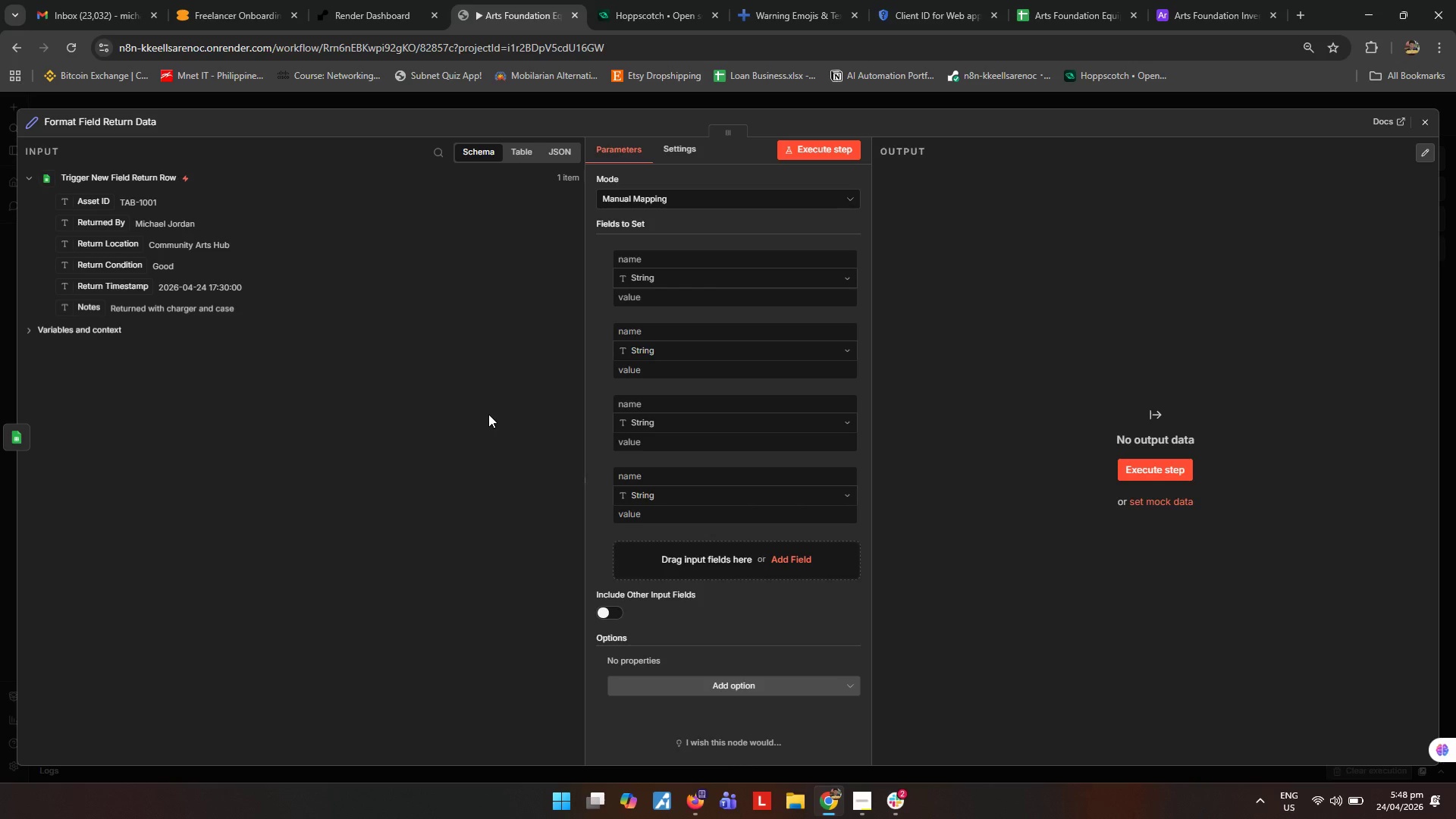 
wait(7.44)
 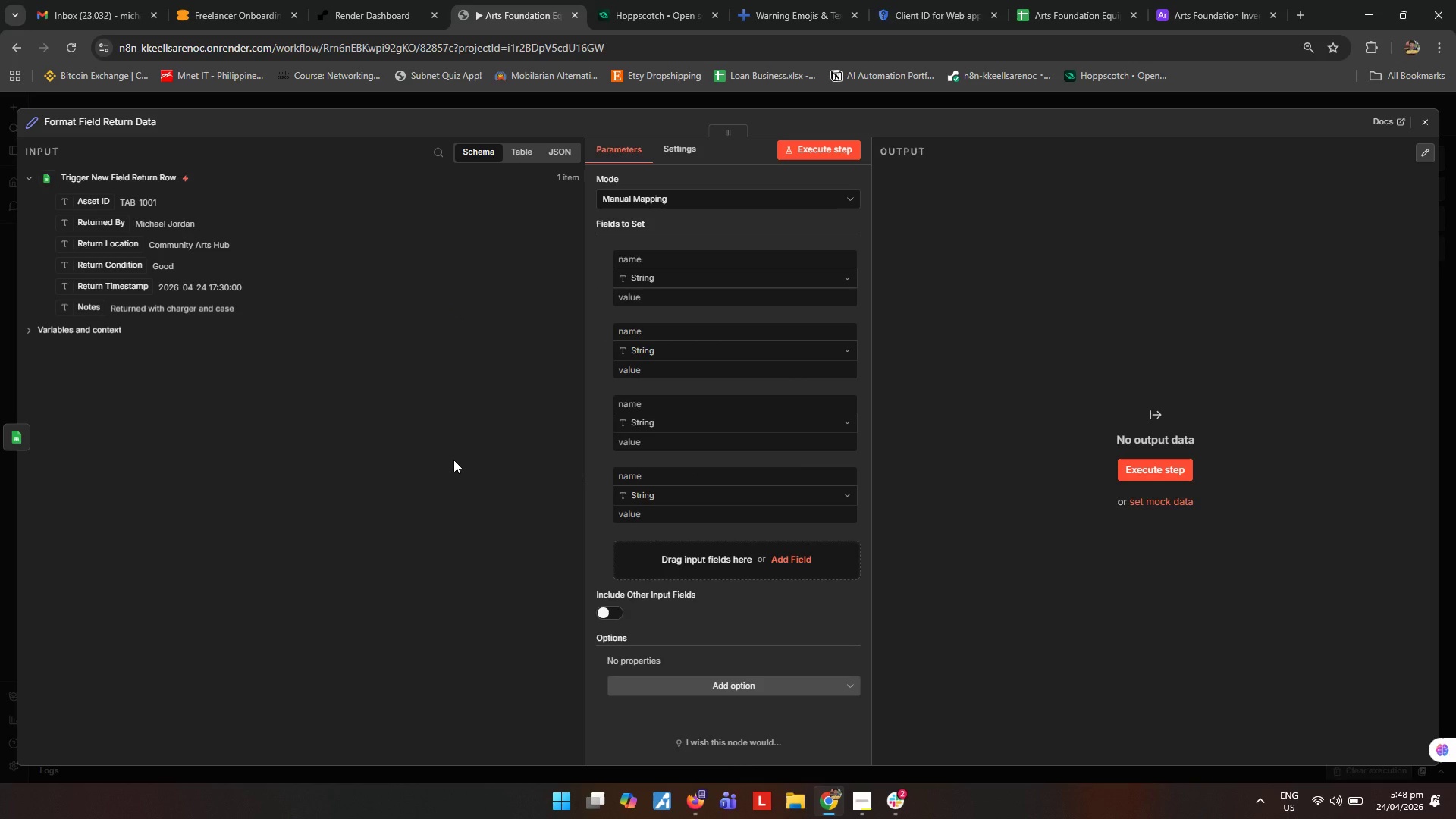 
left_click_drag(start_coordinate=[102, 202], to_coordinate=[669, 266])
 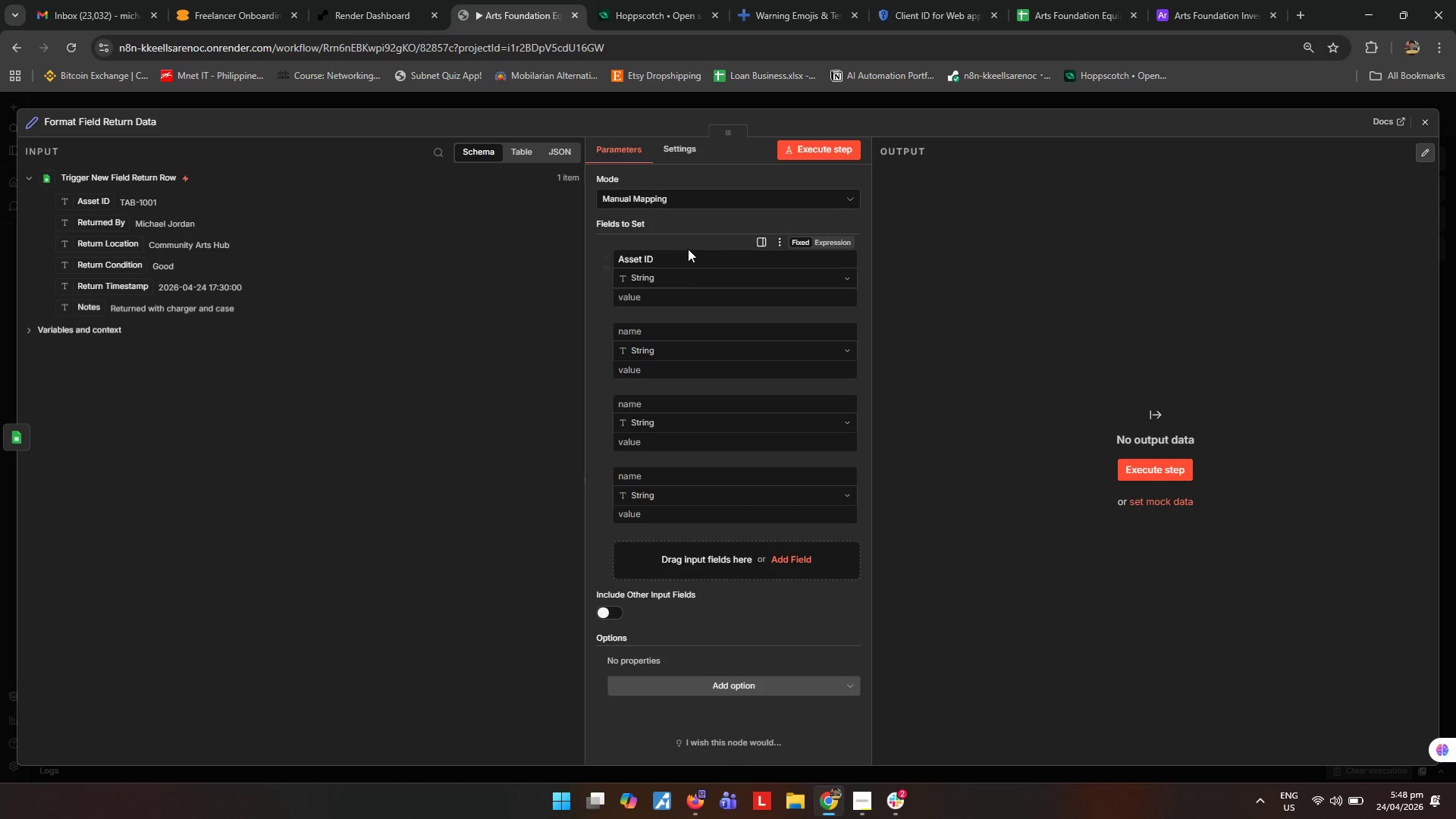 
left_click_drag(start_coordinate=[689, 256], to_coordinate=[372, 259])
 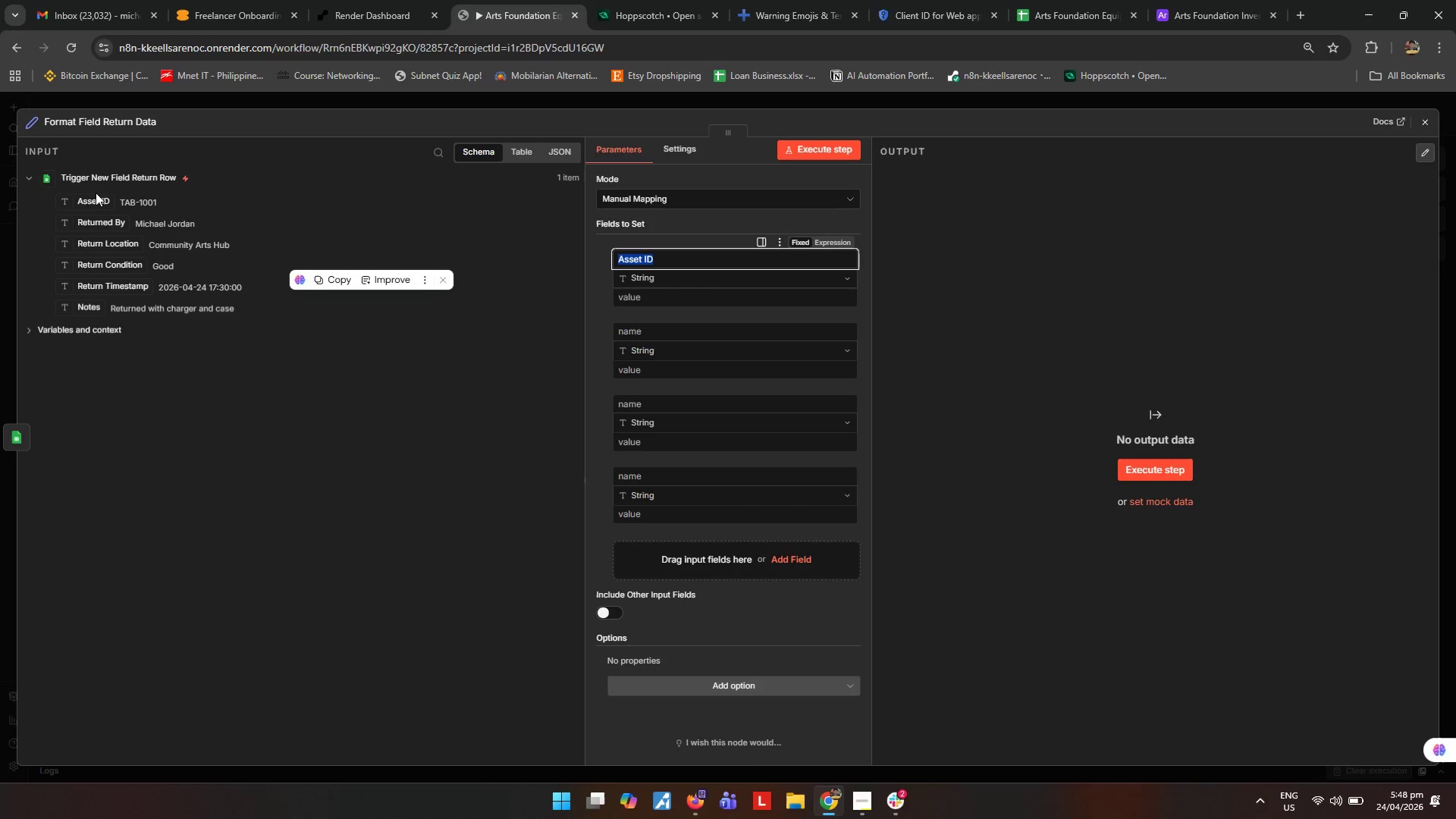 
left_click_drag(start_coordinate=[89, 209], to_coordinate=[666, 297])
 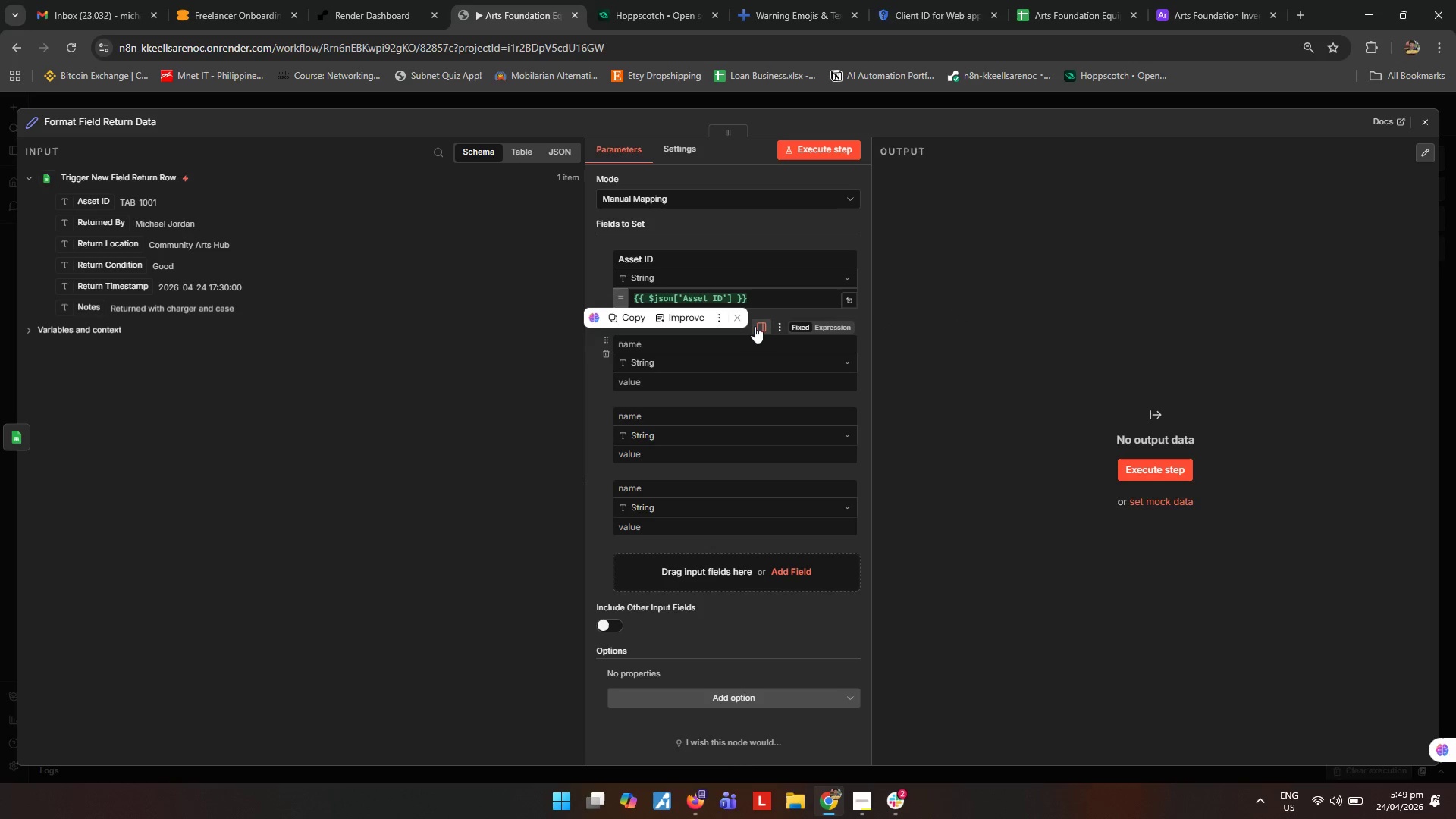 
left_click([733, 296])
 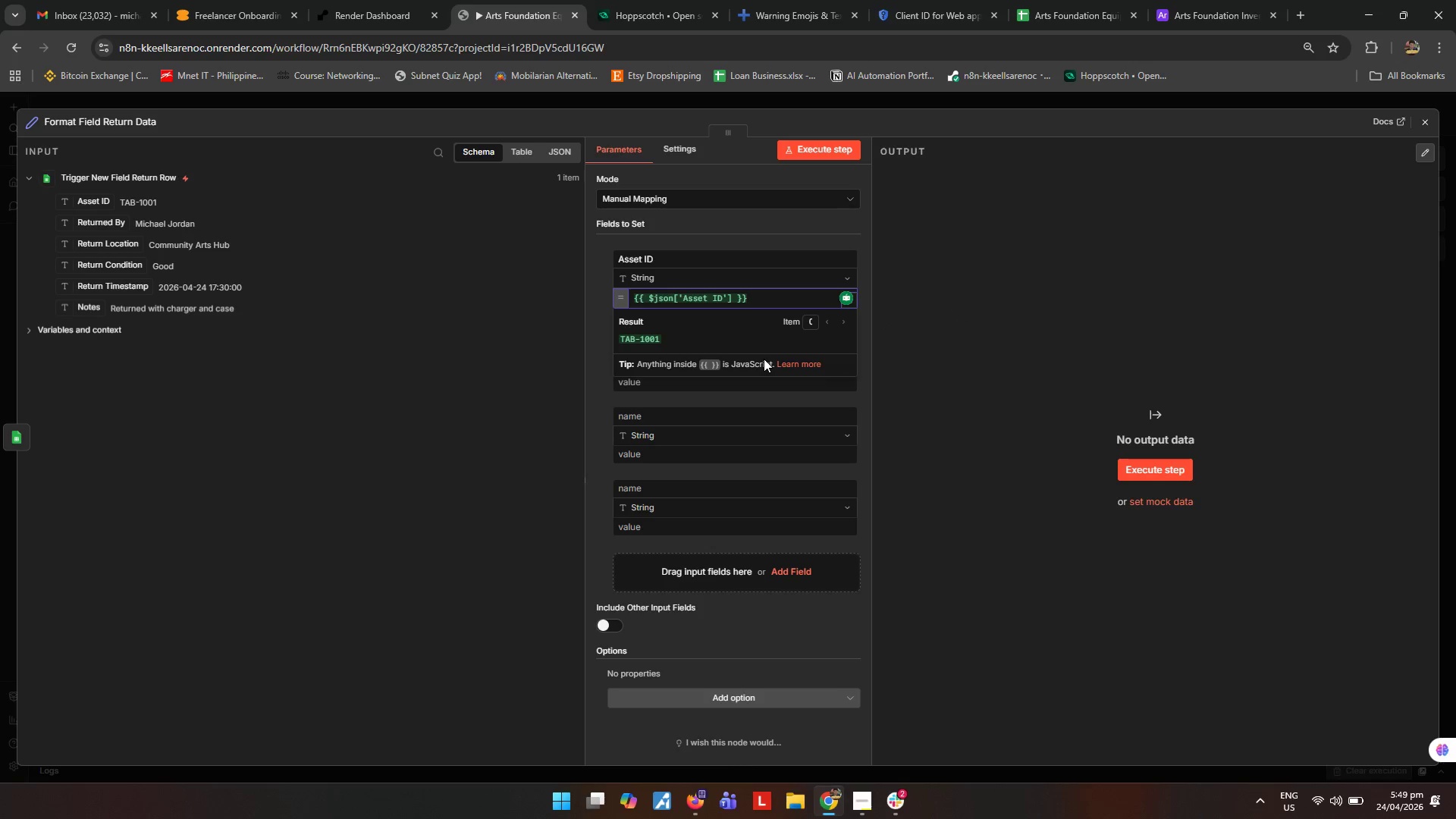 
hold_key(key=Period, duration=19.83)
 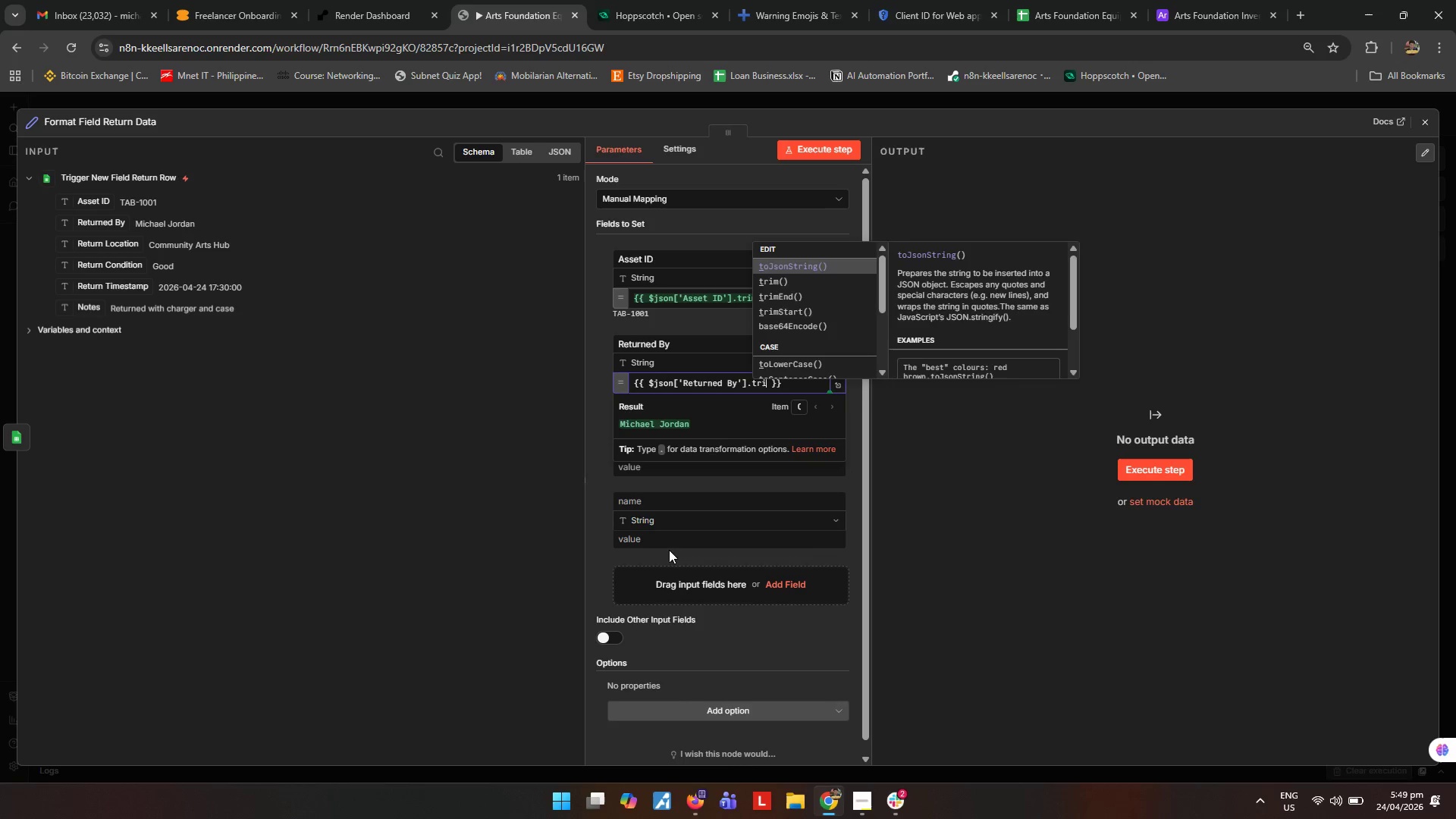 
type(trim()
 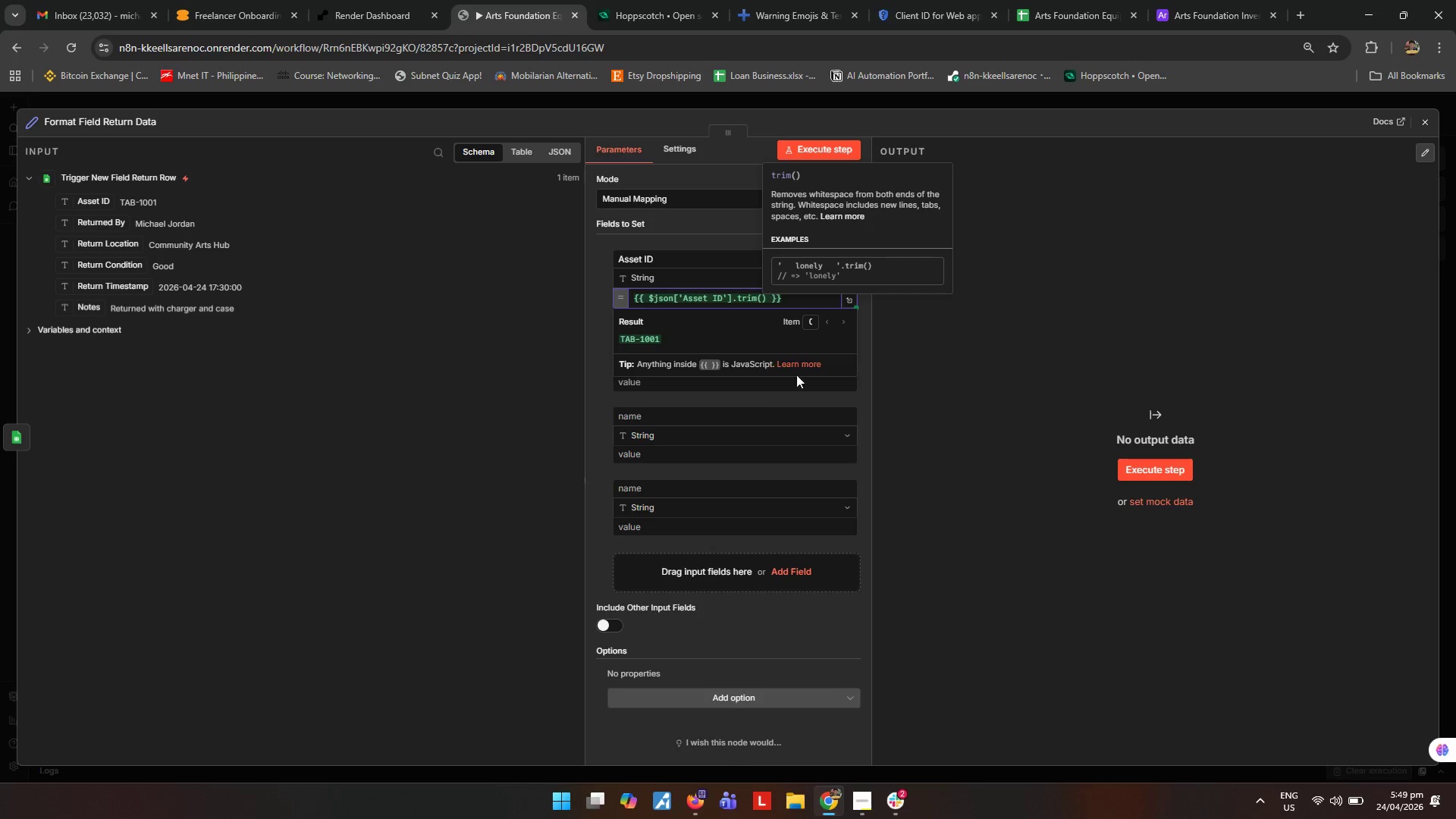 
left_click([971, 425])
 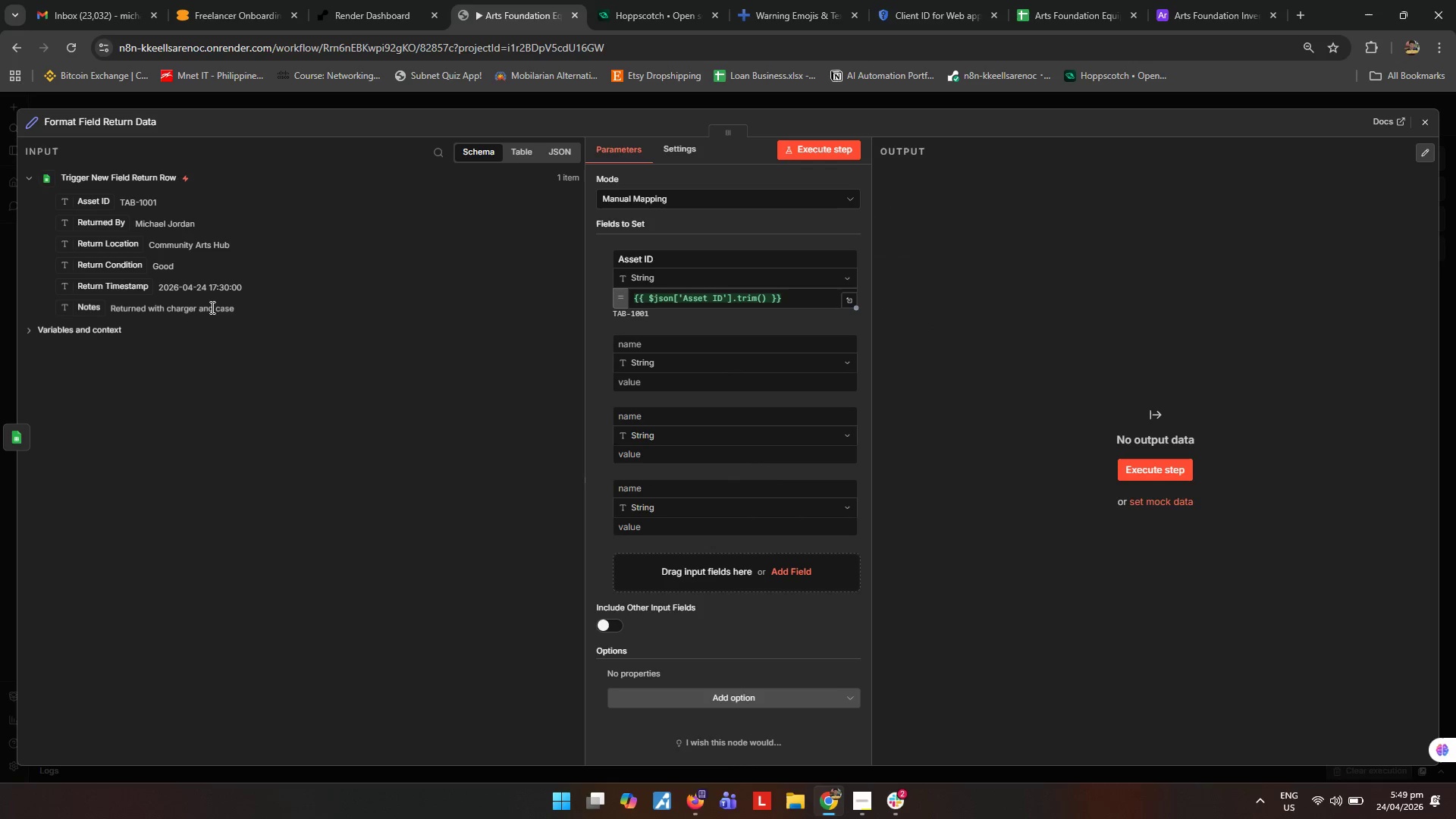 
left_click_drag(start_coordinate=[112, 228], to_coordinate=[665, 391])
 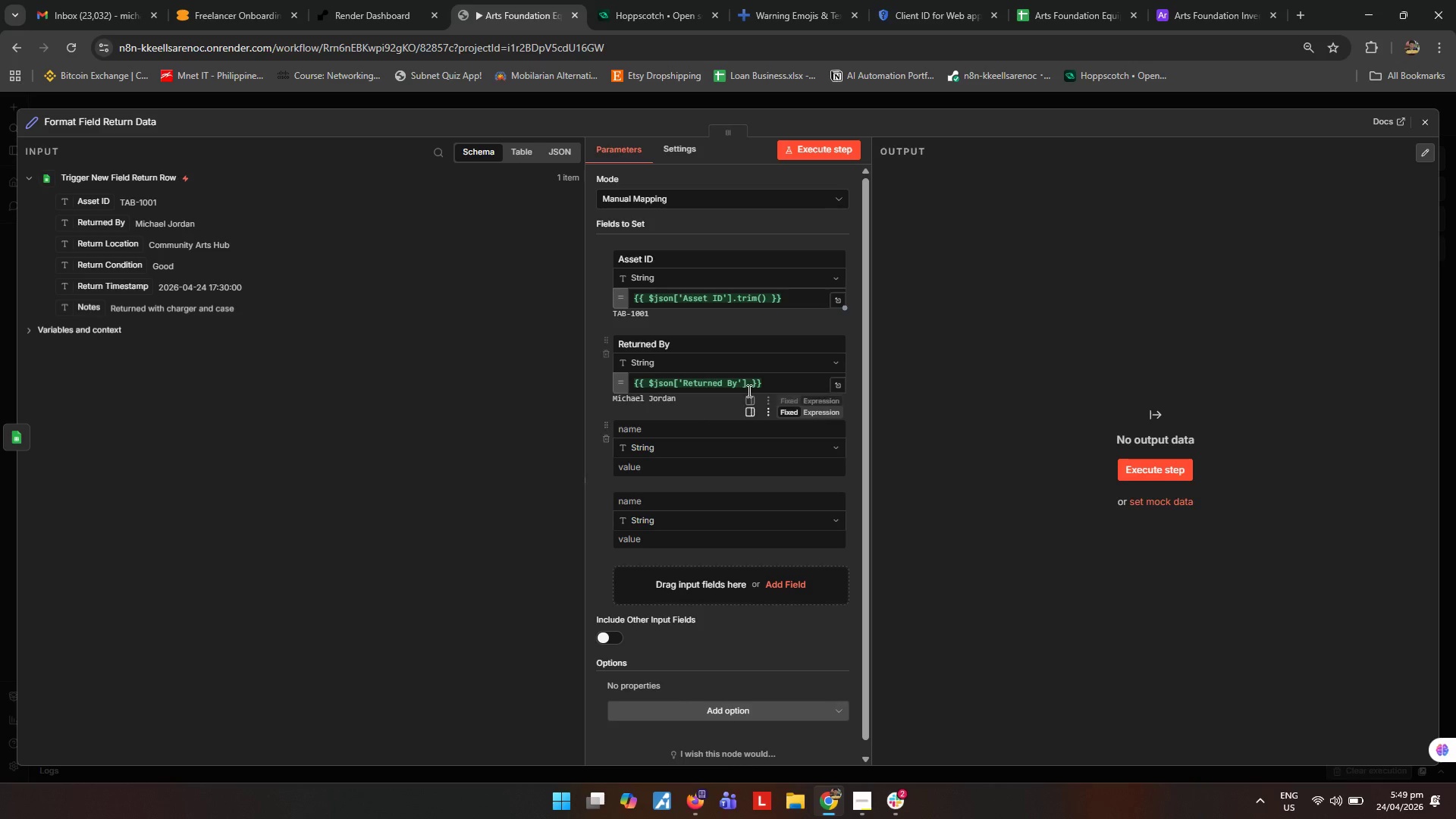 
left_click_drag(start_coordinate=[745, 381], to_coordinate=[752, 381])
 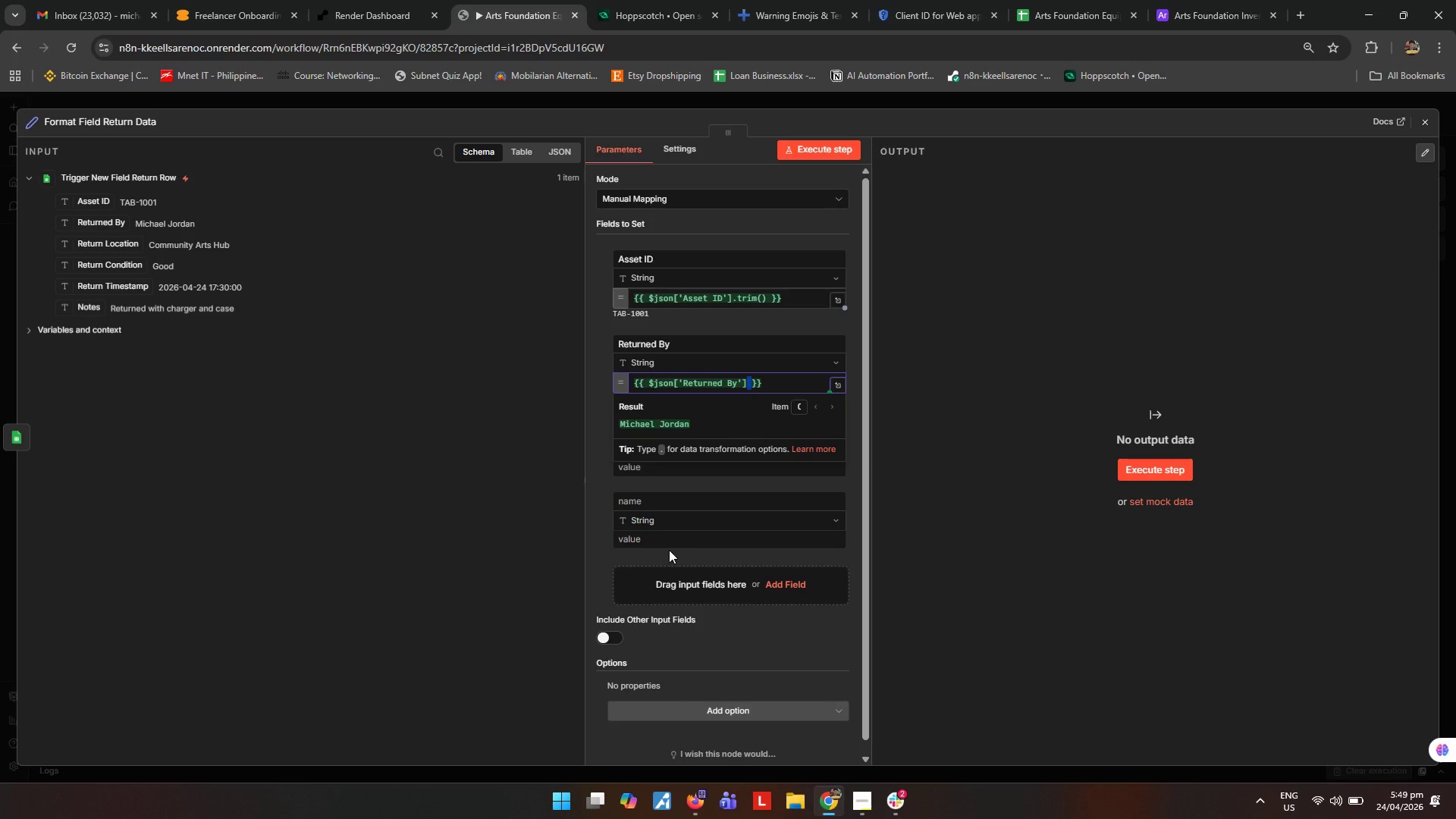 
hold_key(key=ArrowLeft, duration=13.89)
 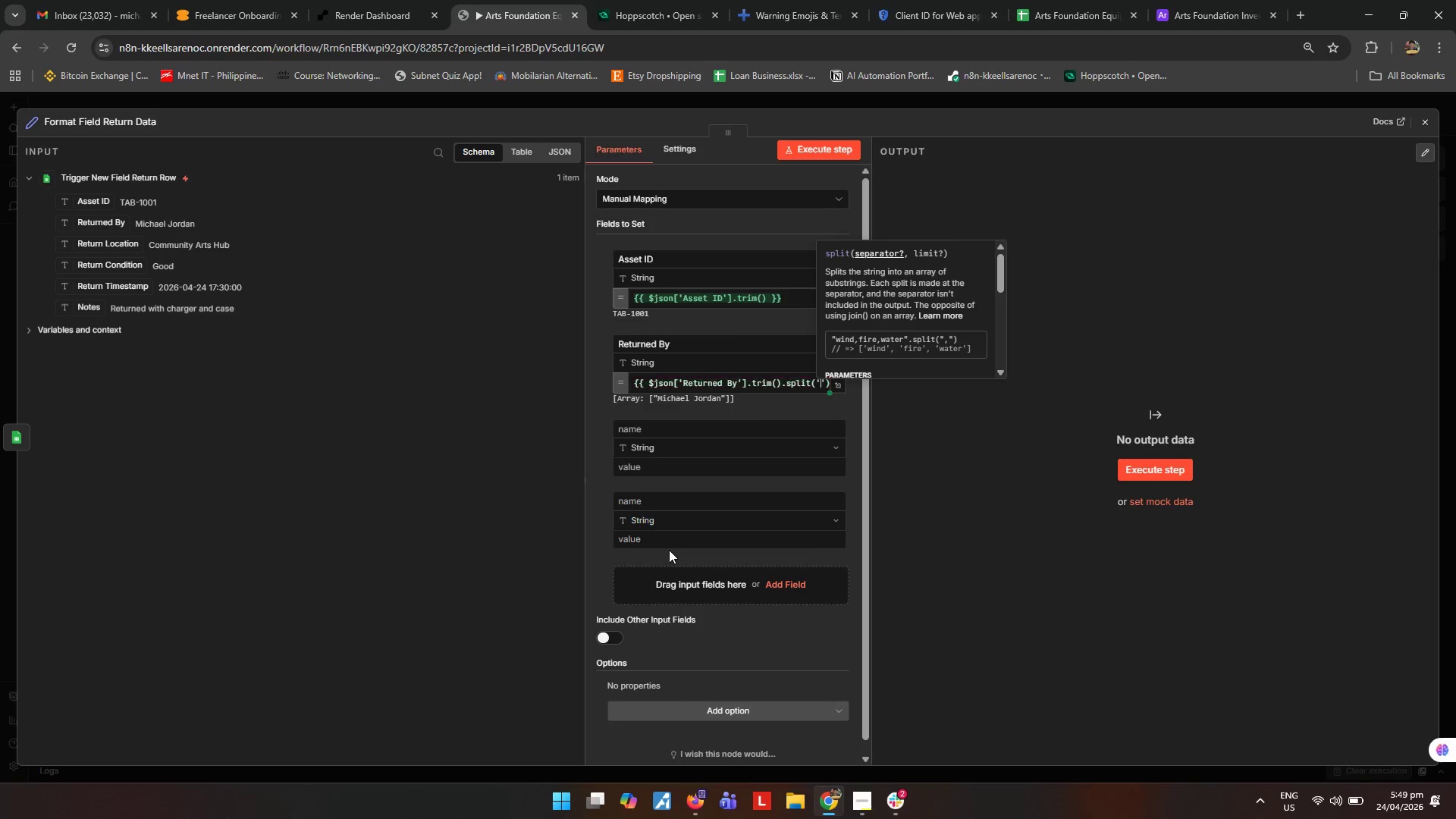 
type(trim()
 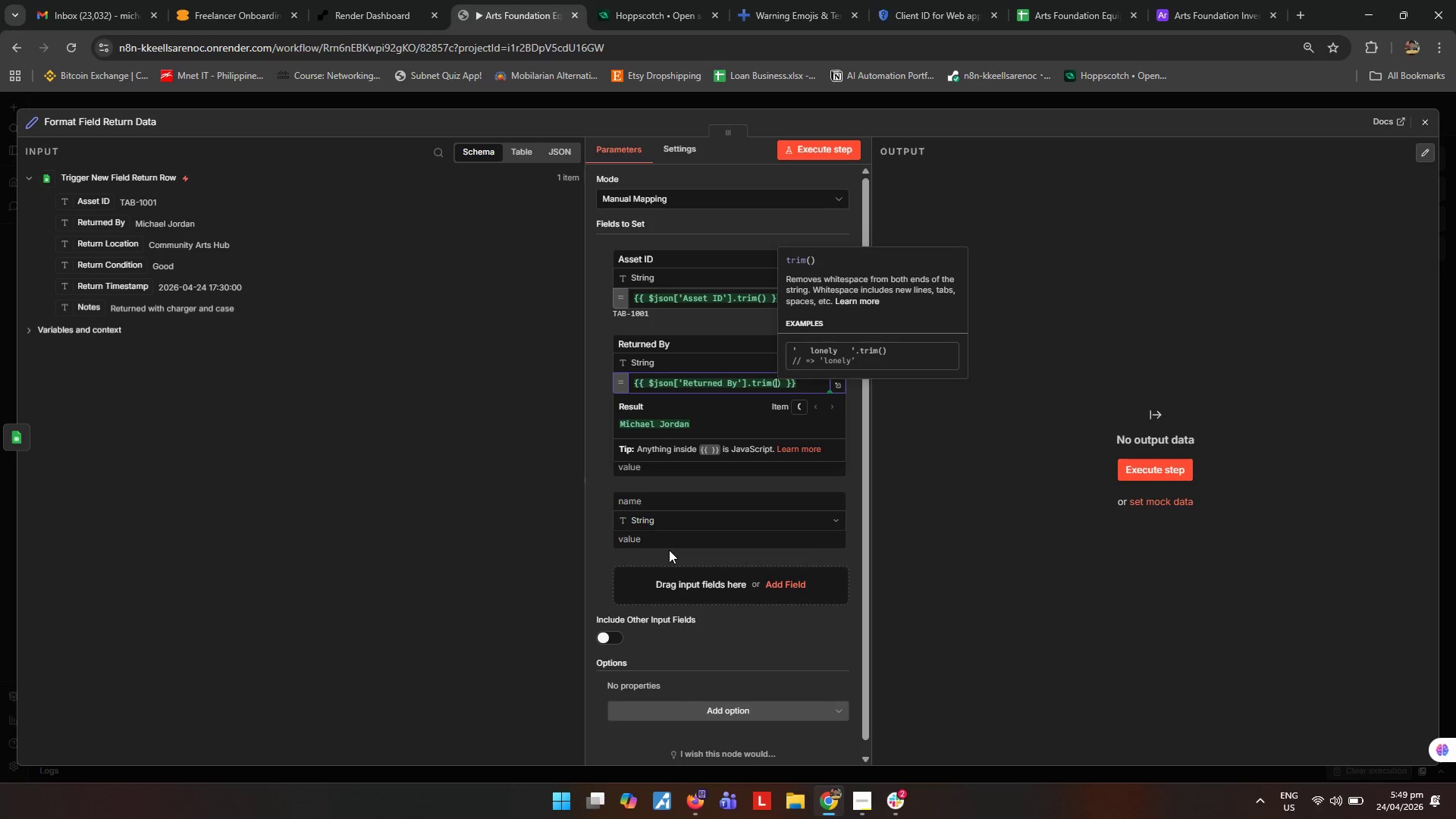 
key(ArrowRight)
 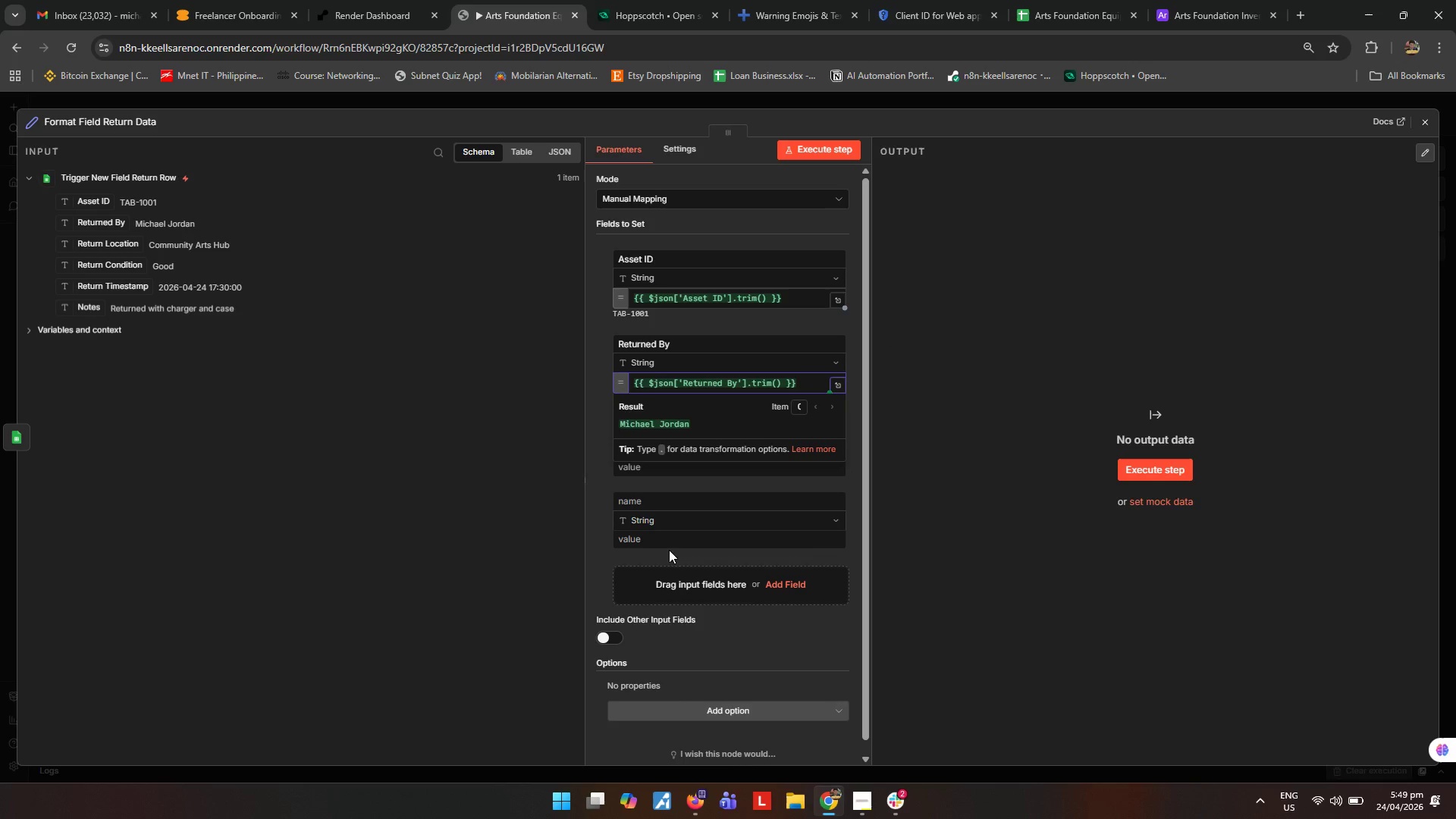 
key(Period)
 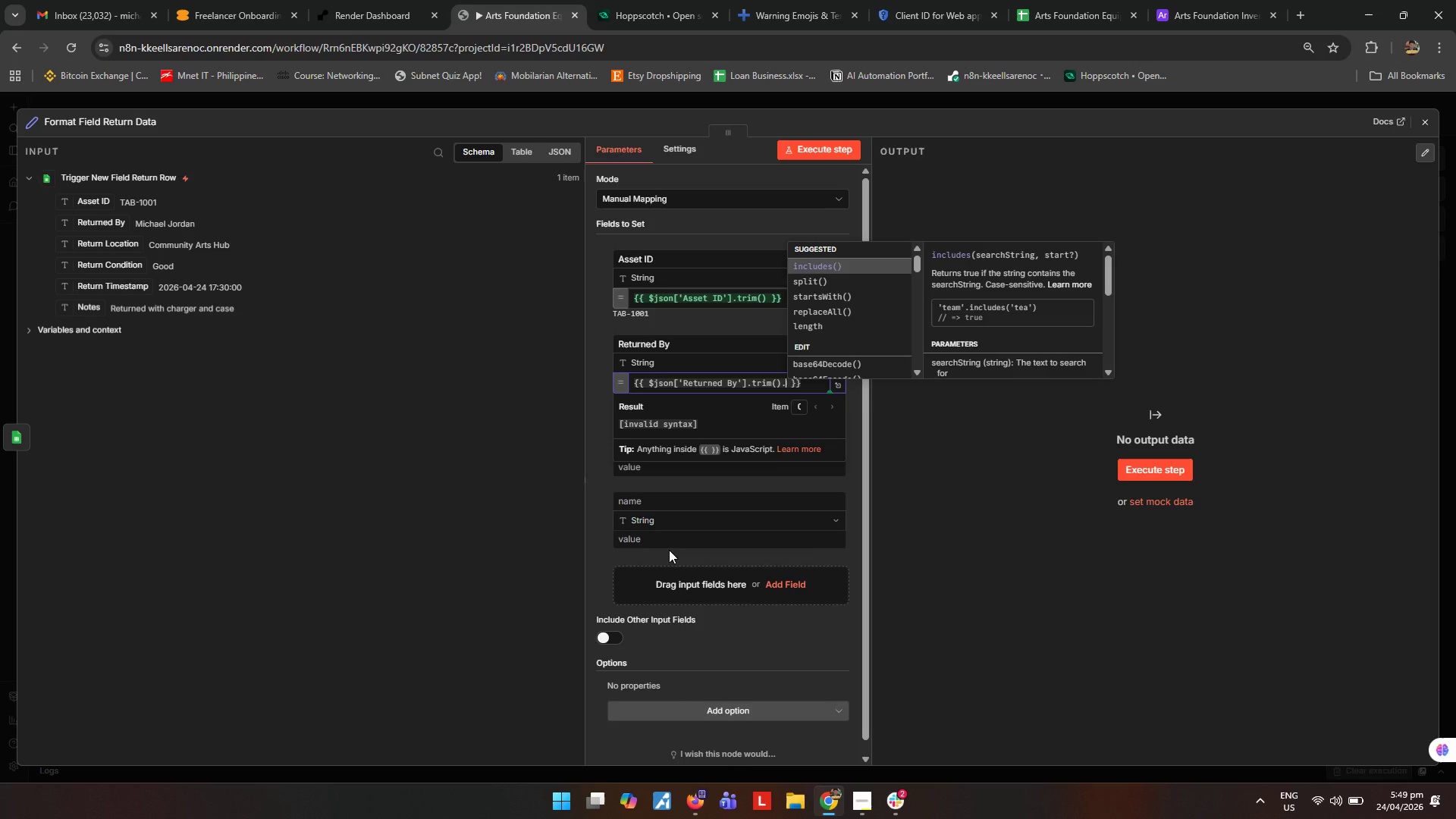 
type(spl)
key(Tab)
type(' )
 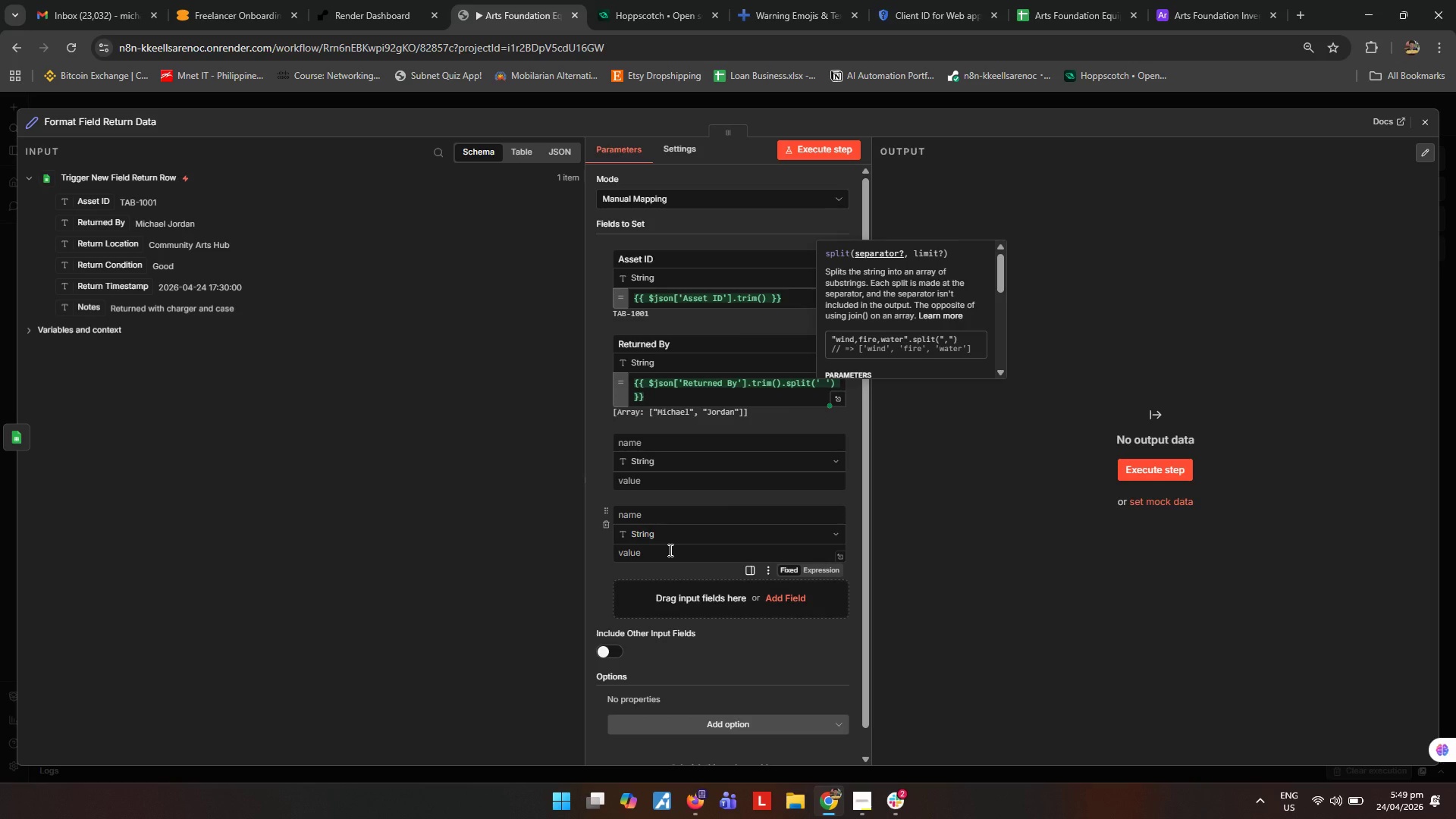 
key(ArrowRight)
 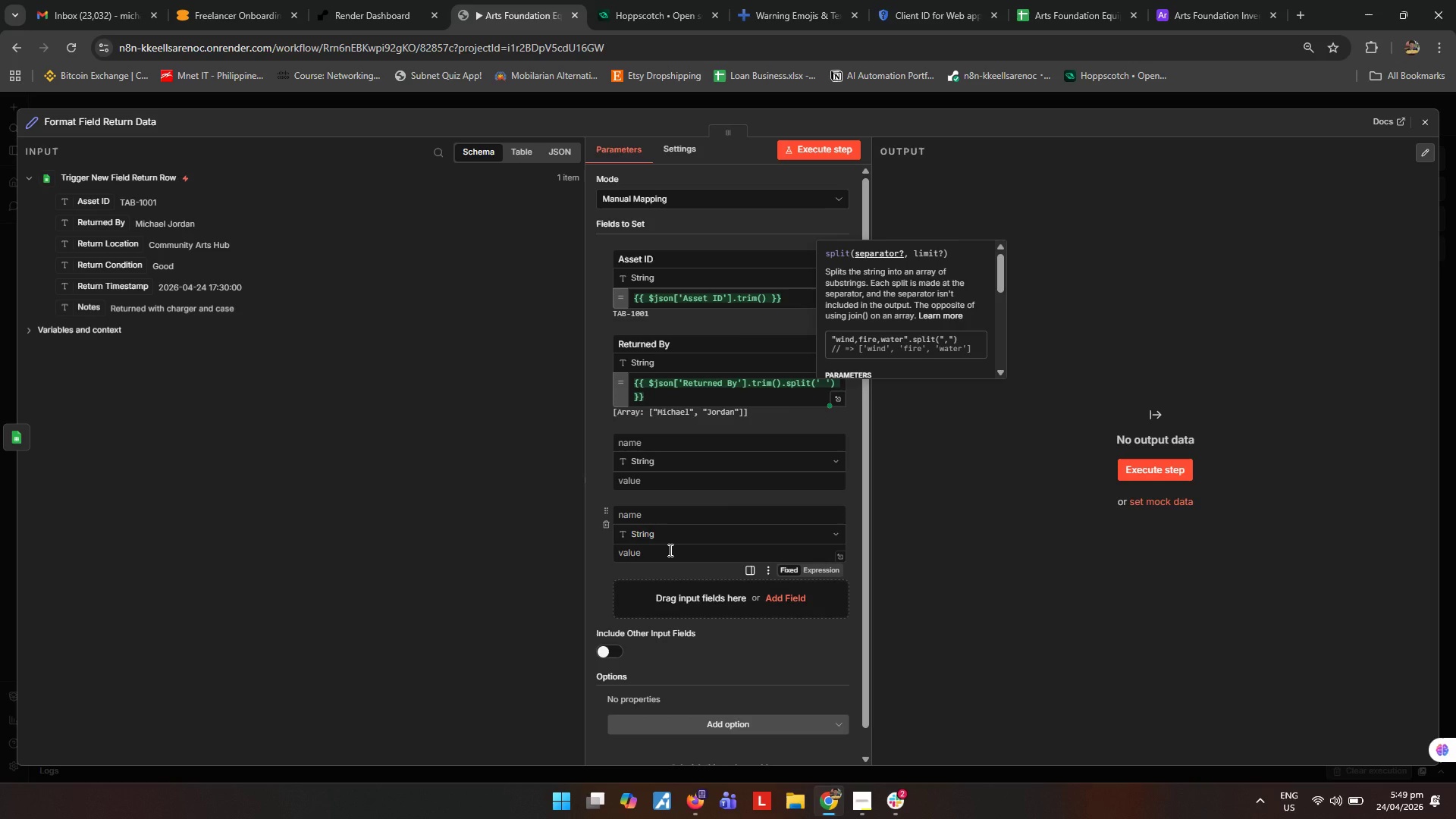 
key(ArrowRight)
 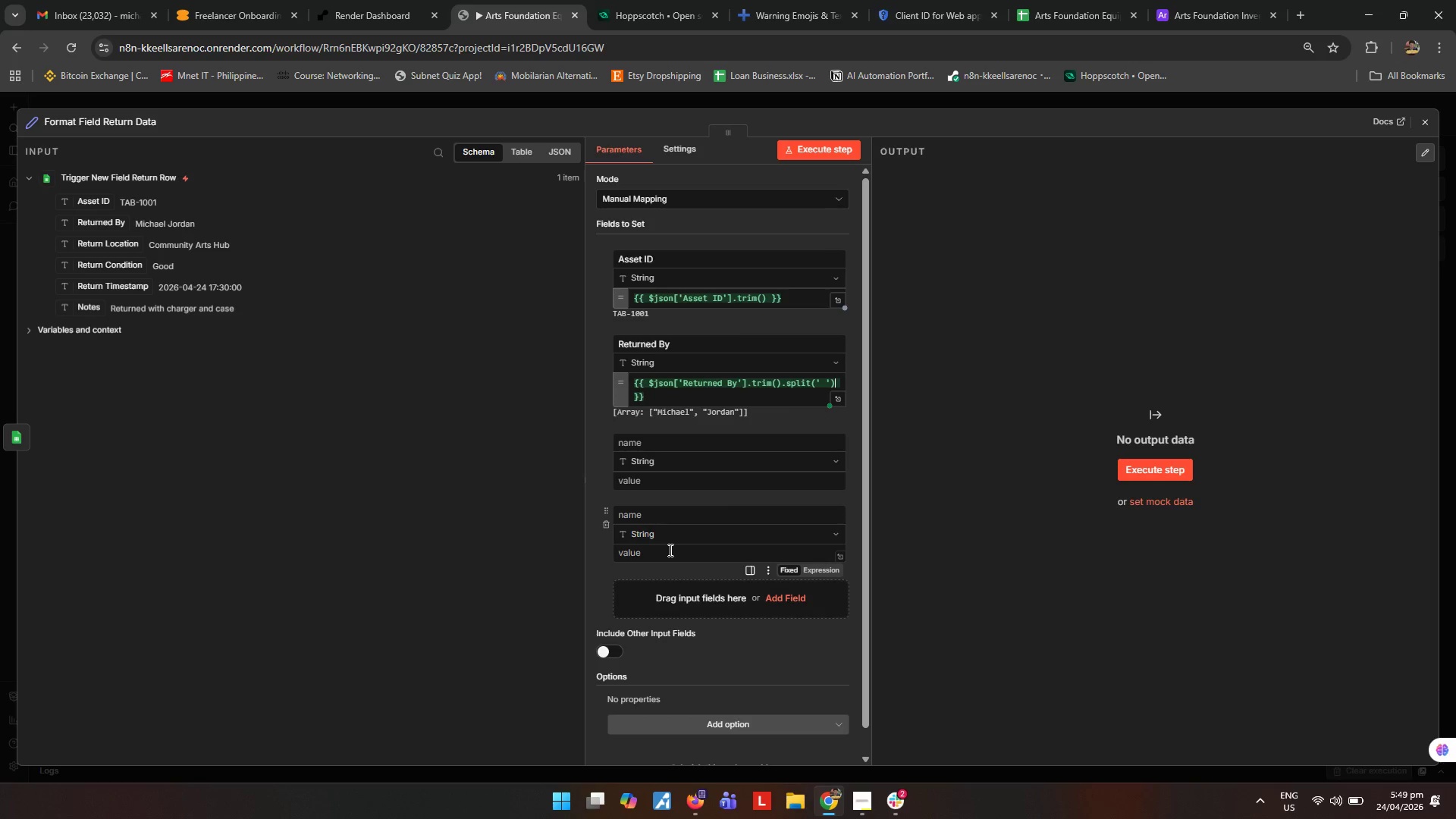 
type(.fom)
key(Backspace)
type(rmat()
key(Backspace)
key(Backspace)
key(Backspace)
key(Backspace)
key(Backspace)
key(Backspace)
type(ilter(word=>word)
 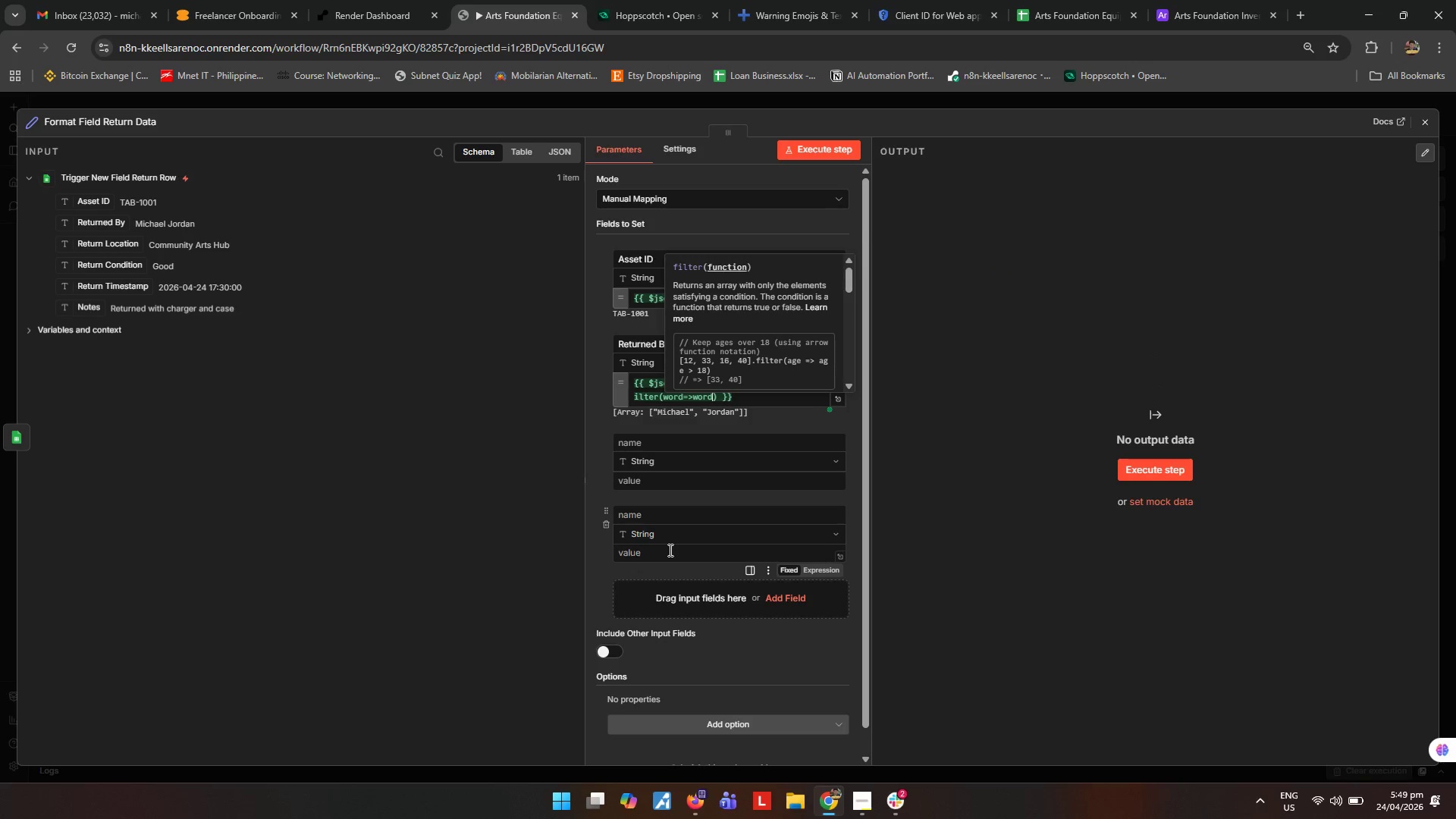 
 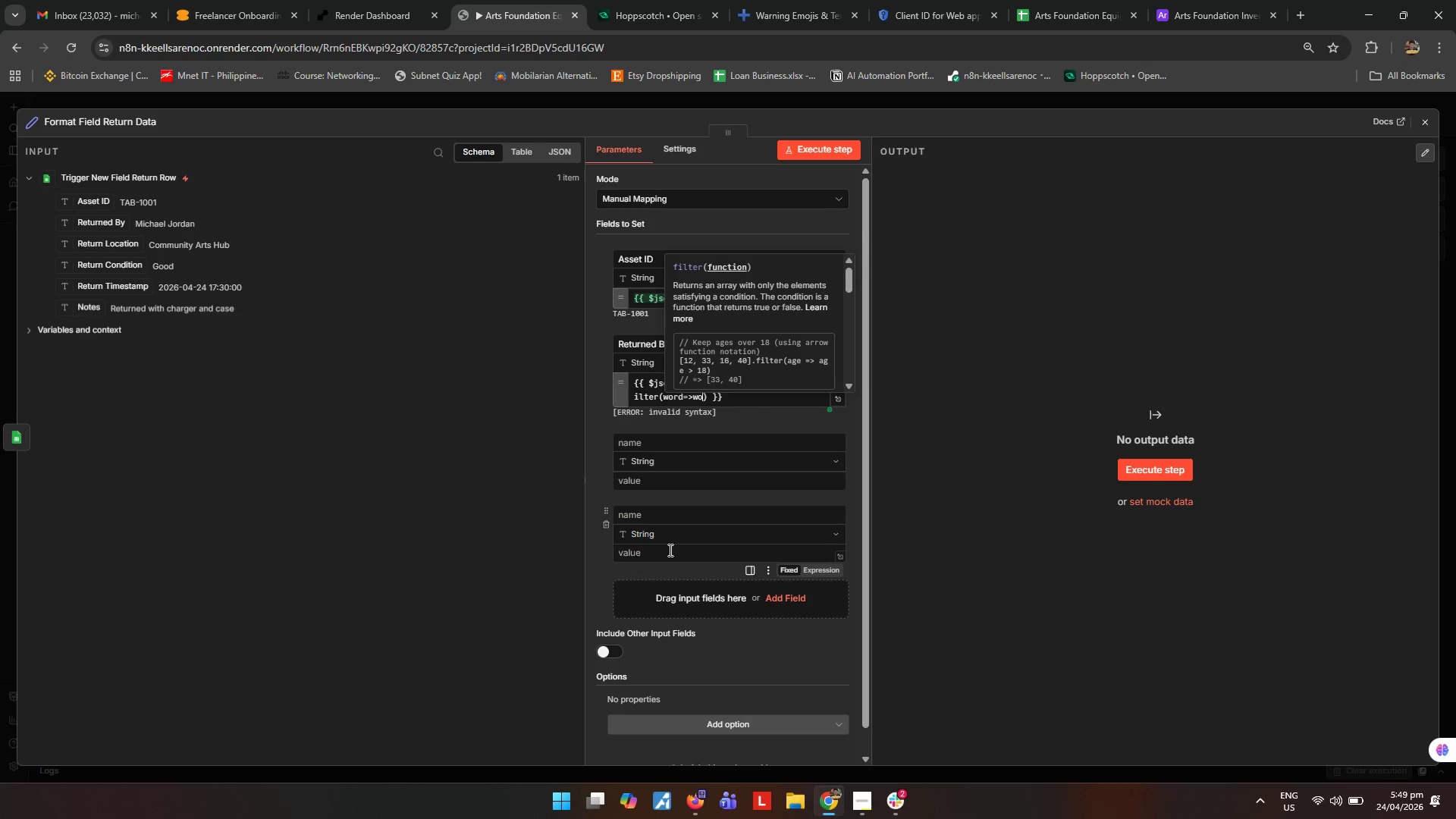 
key(ArrowRight)
 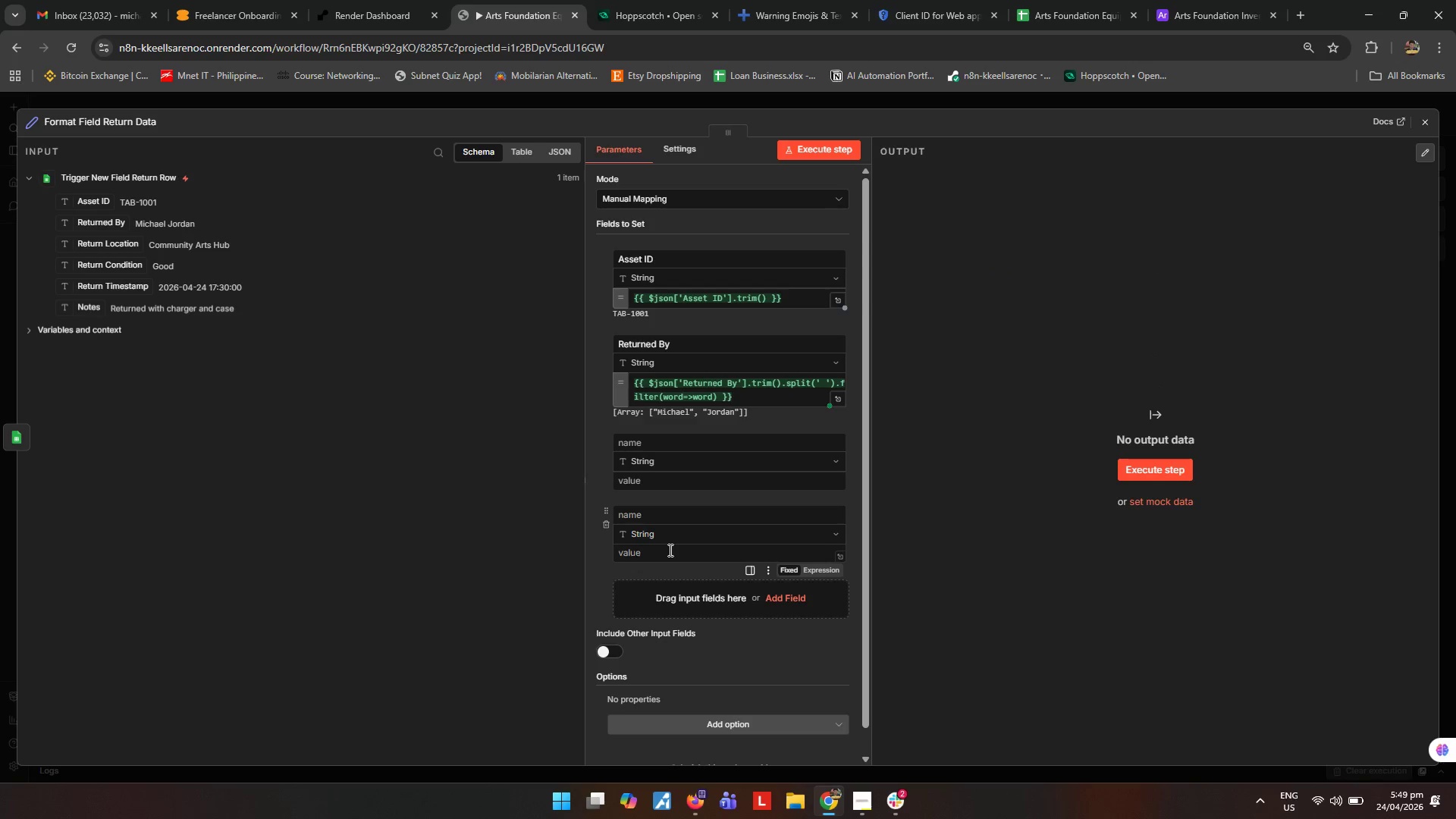 
type(.map(word => word.charAt(0)
 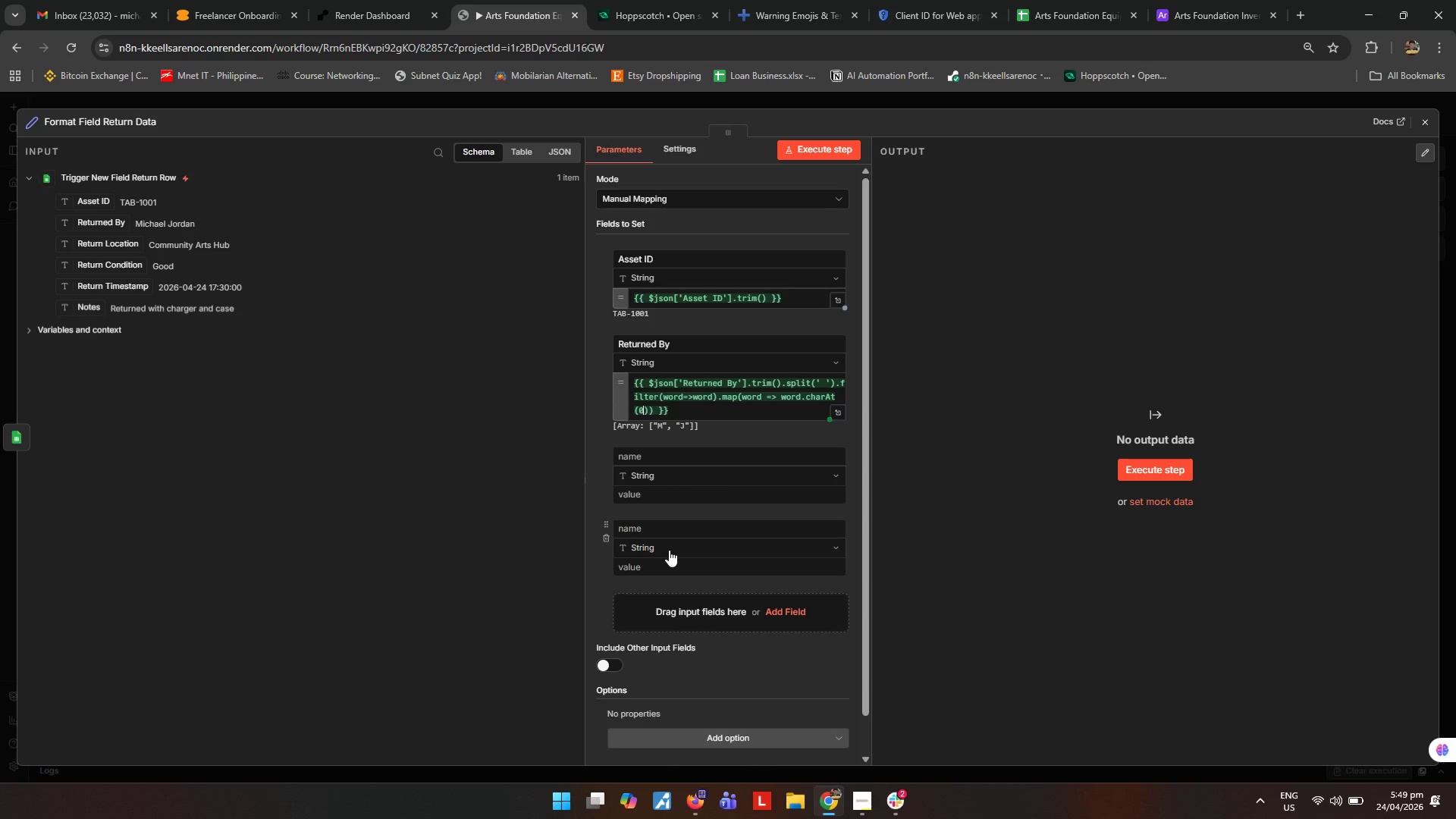 
key(ArrowRight)
 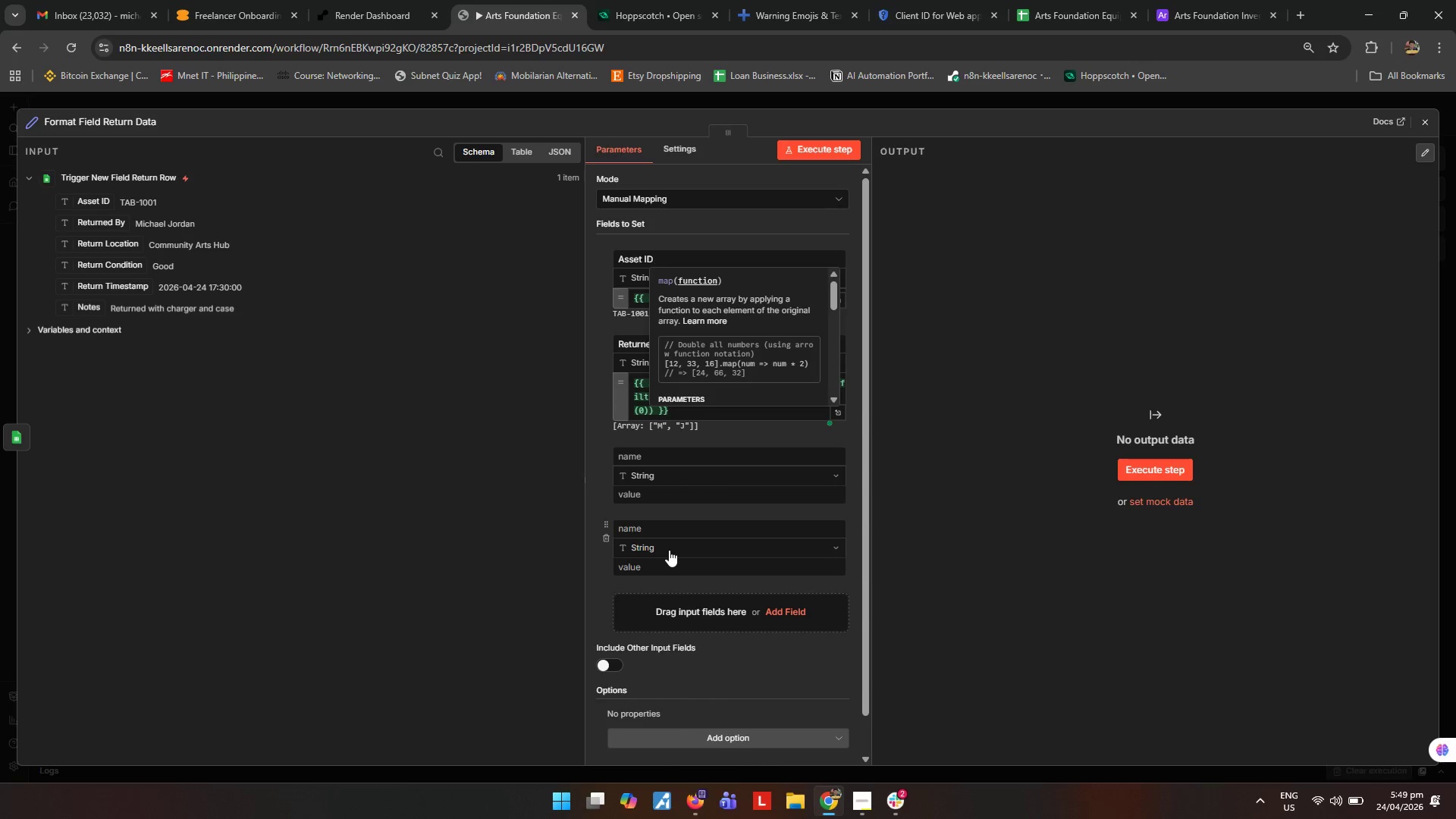 
type(.toUpperCase()
 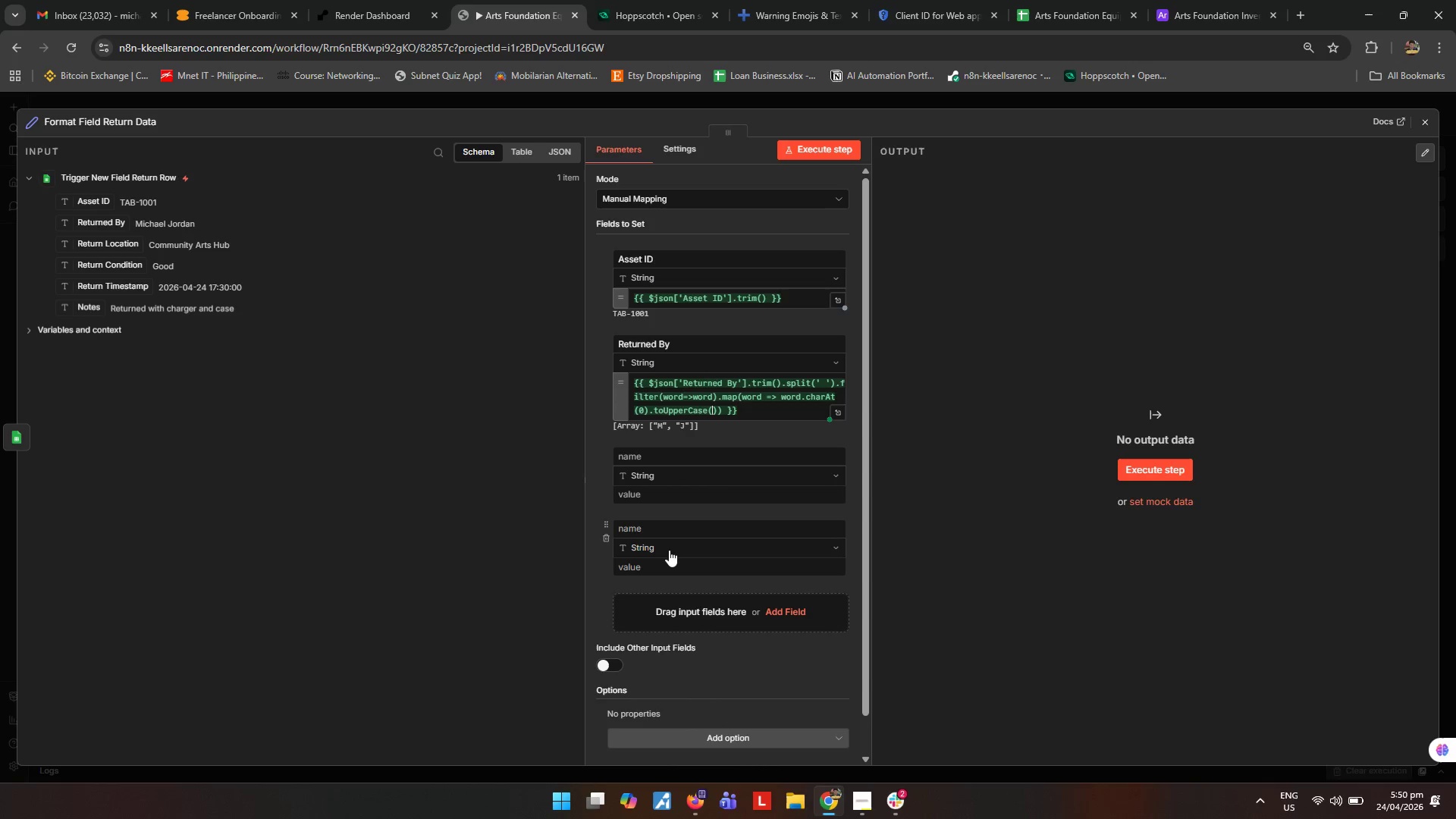 
key(ArrowRight)
 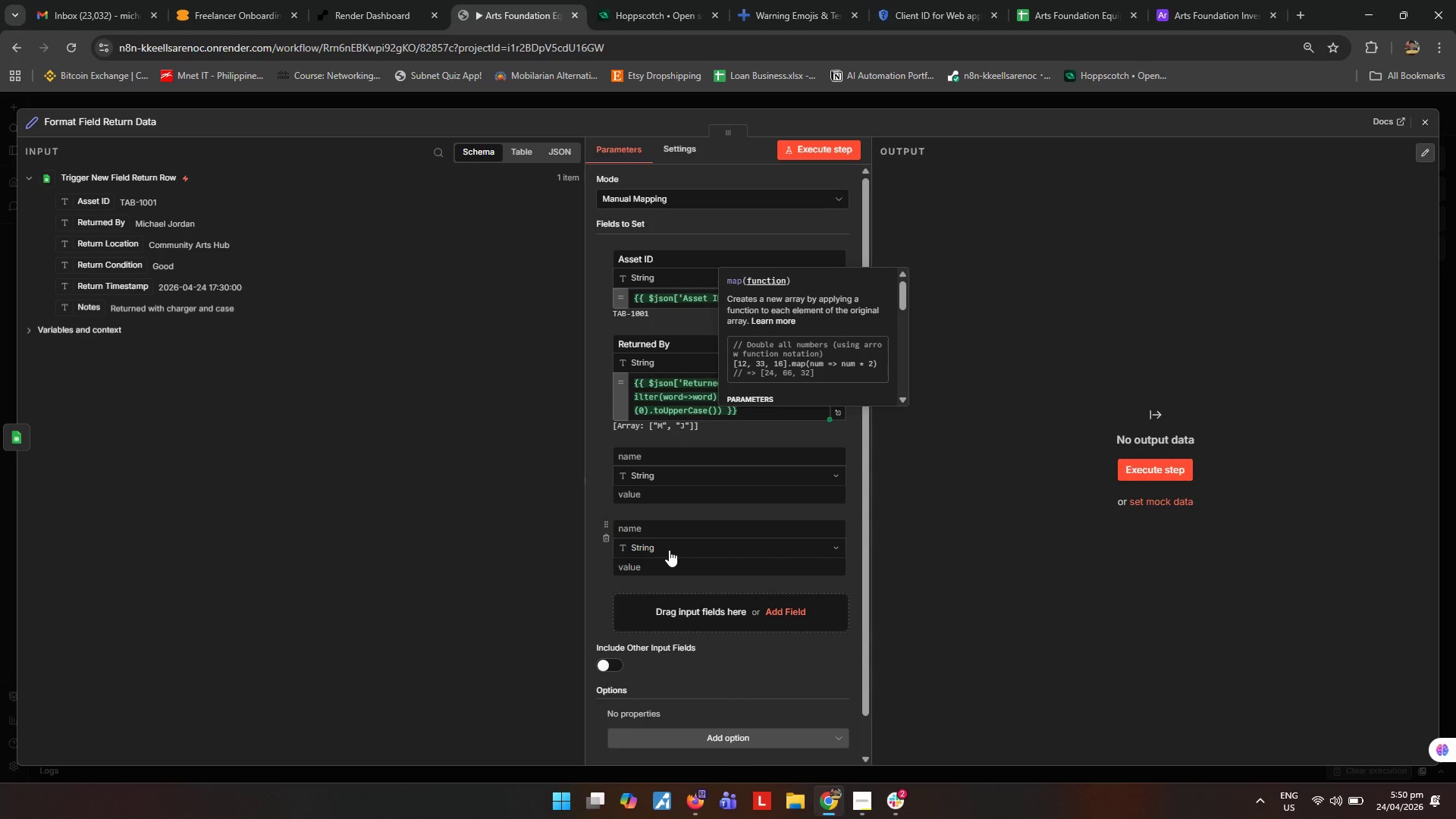 
type( =)
key(Backspace)
type(+ word.slice(1)
 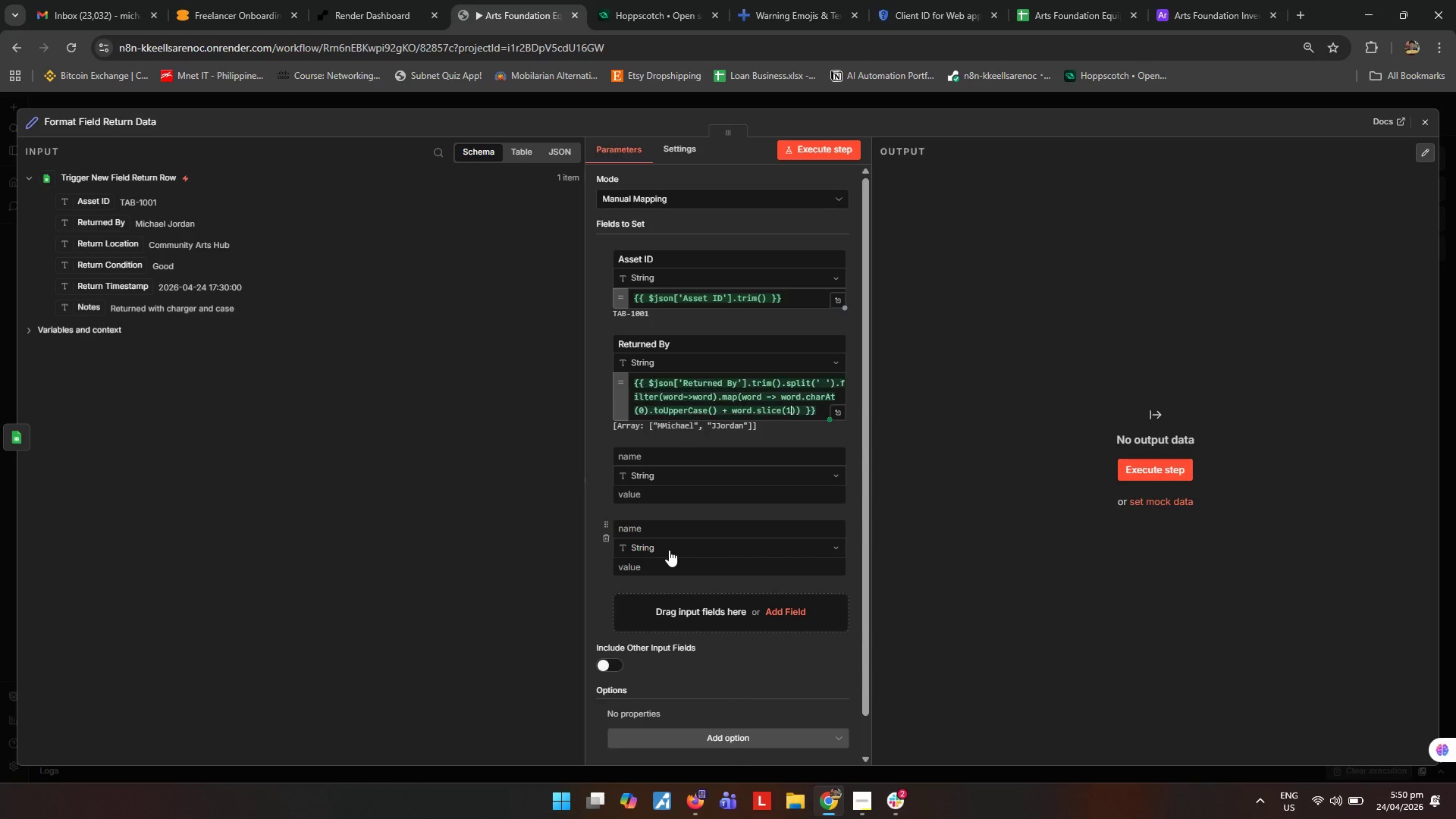 
key(ArrowRight)
 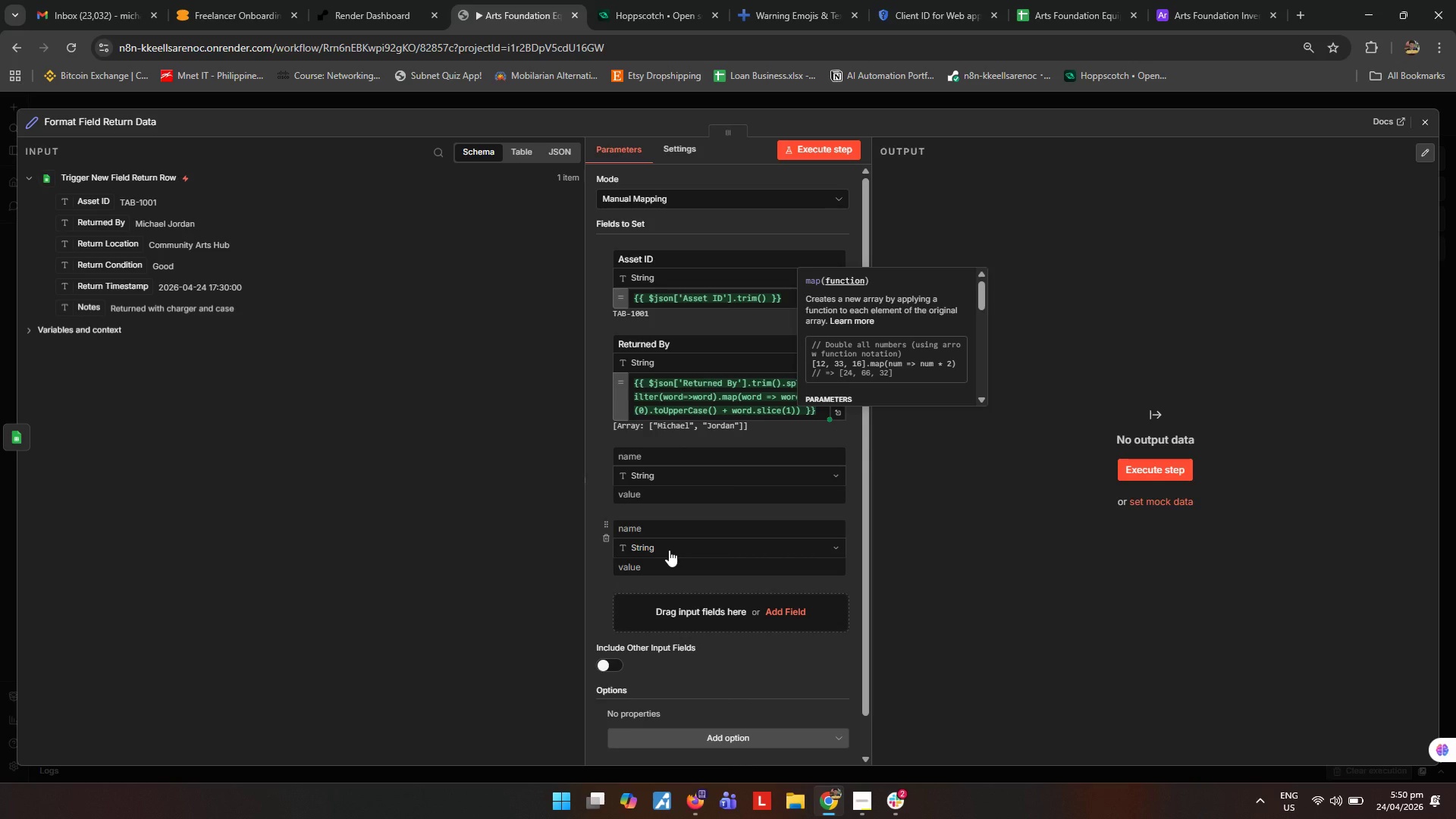 
type(.toLowerCase()
 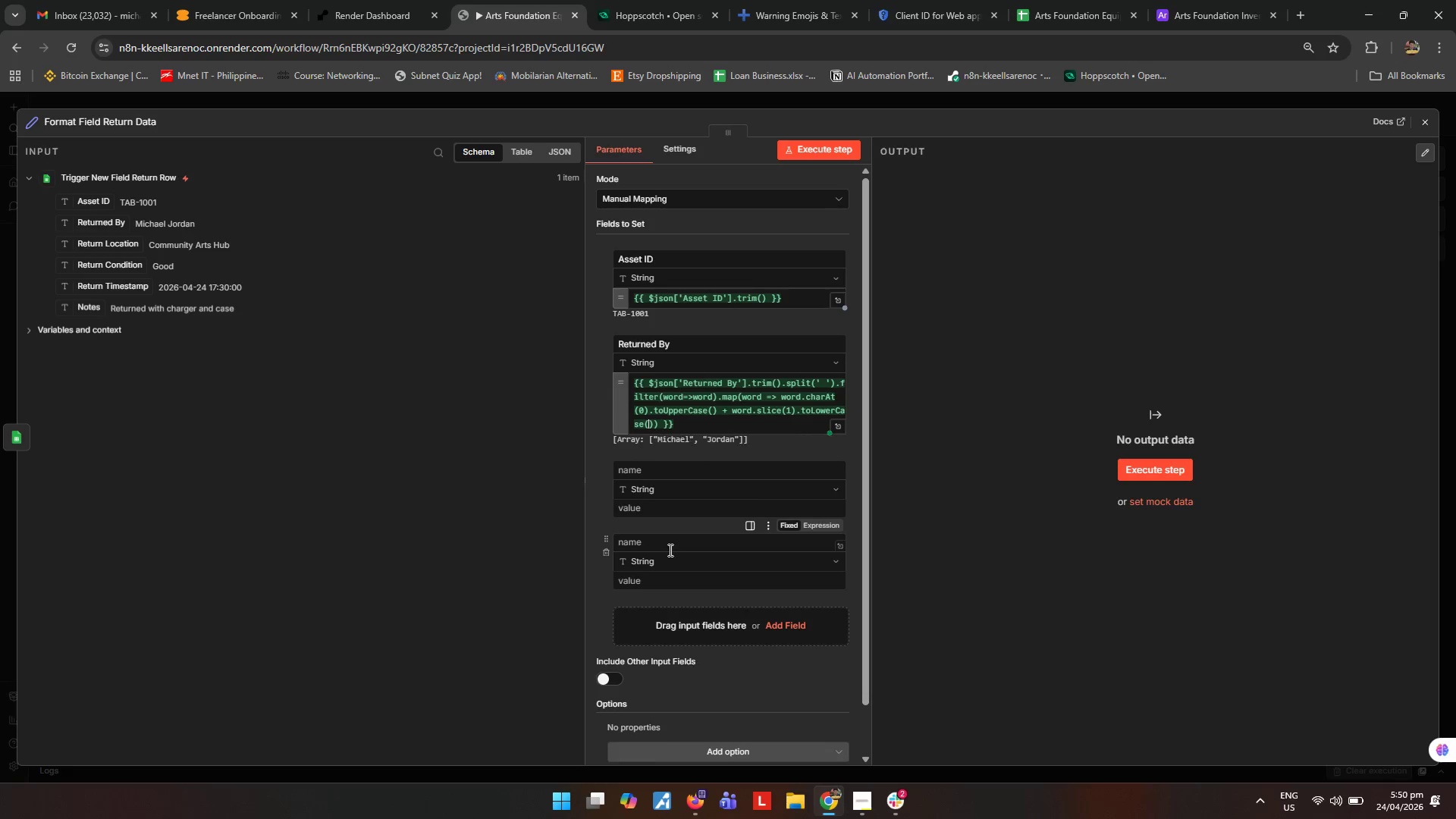 
key(ArrowRight)
 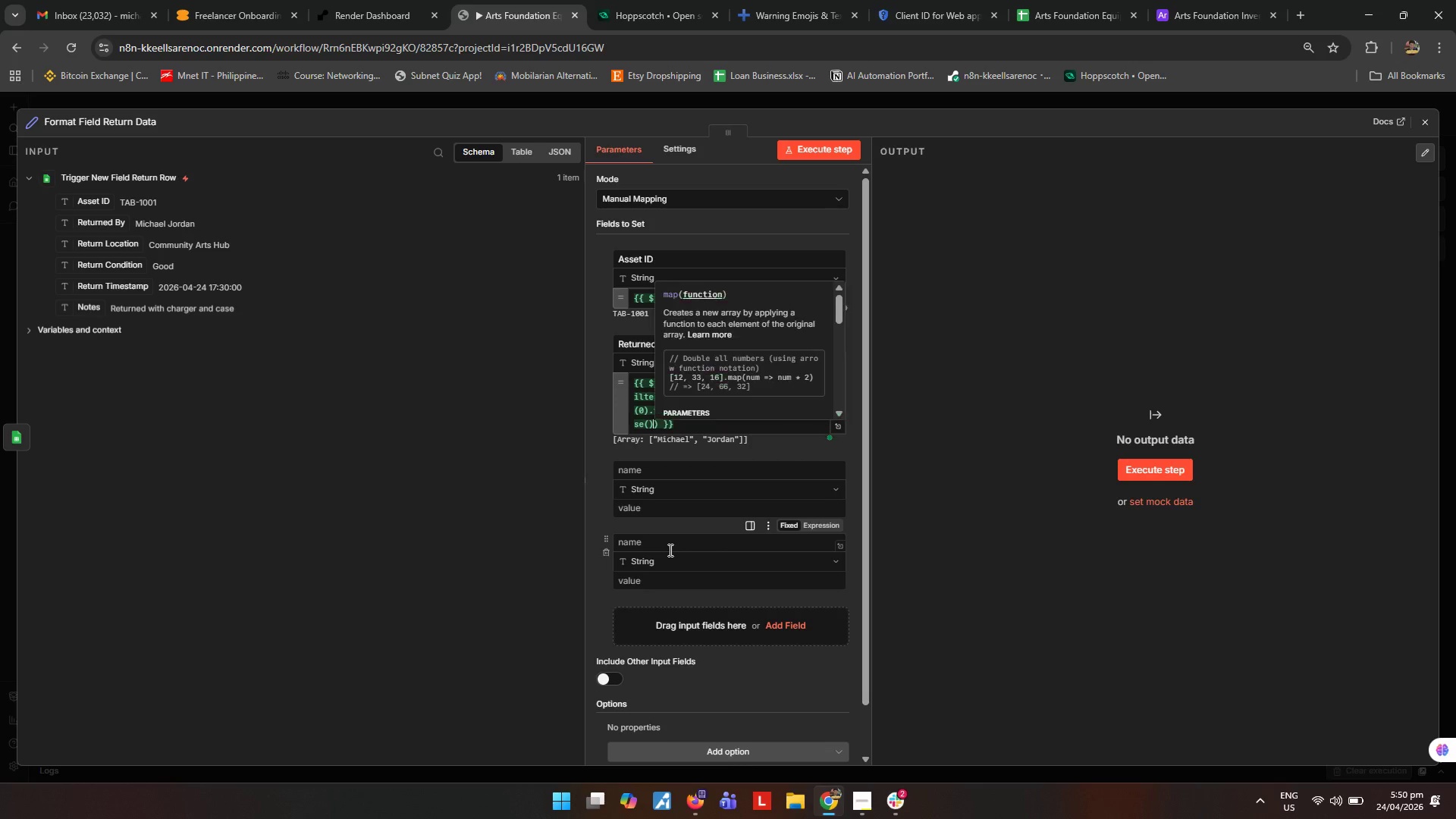 
key(ArrowRight)
 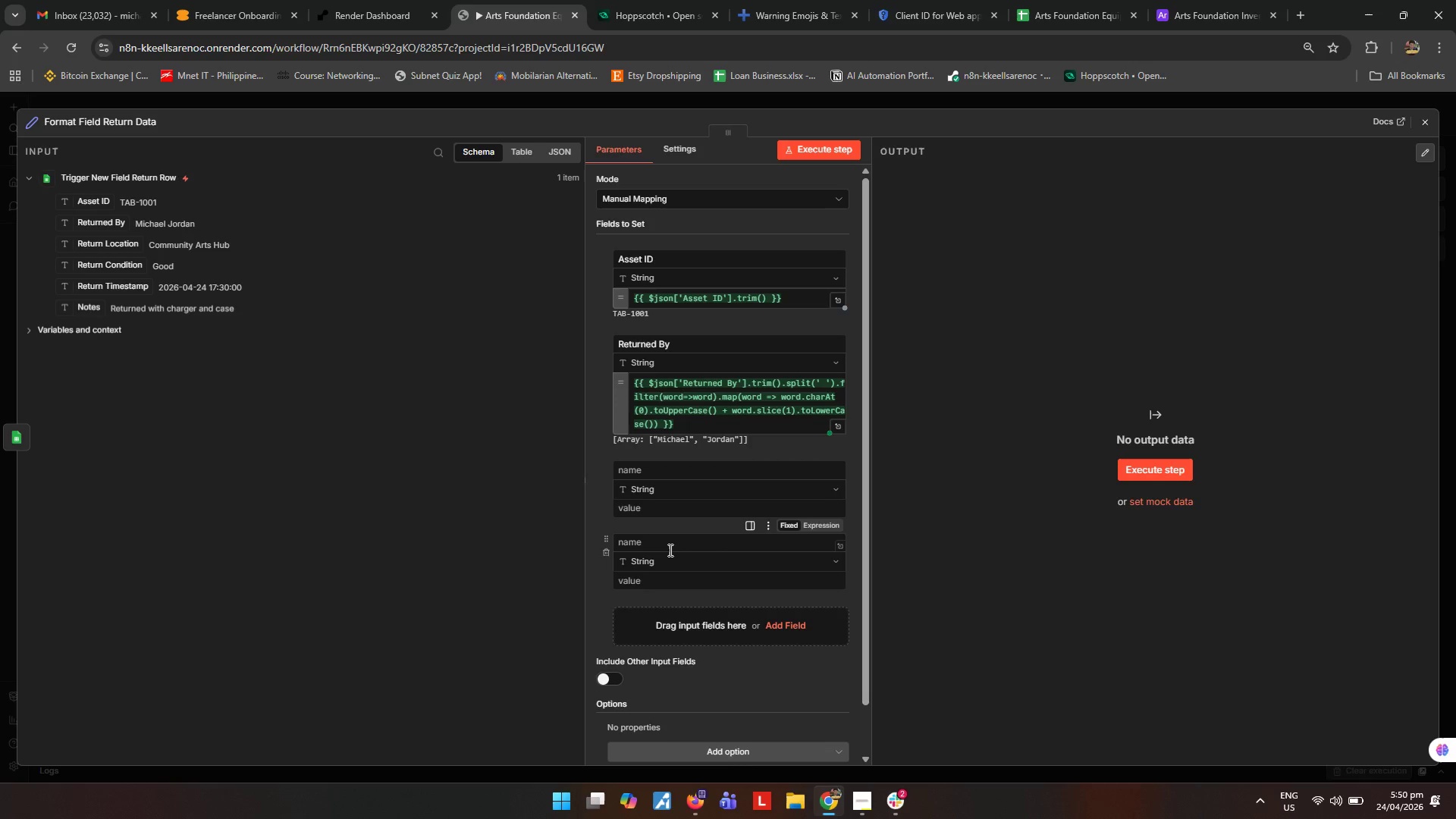 
type(.join(' )
 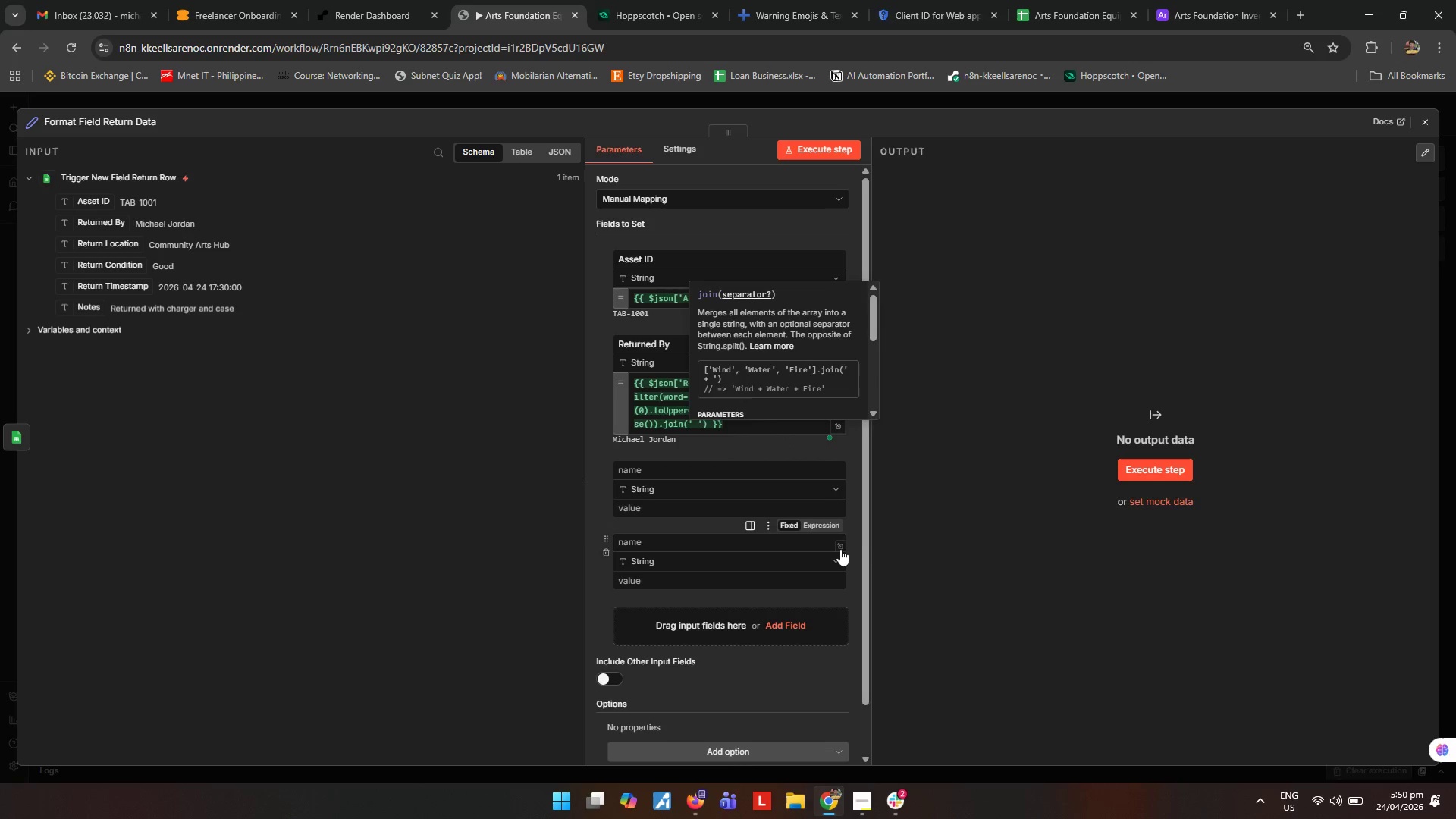 
left_click([921, 521])
 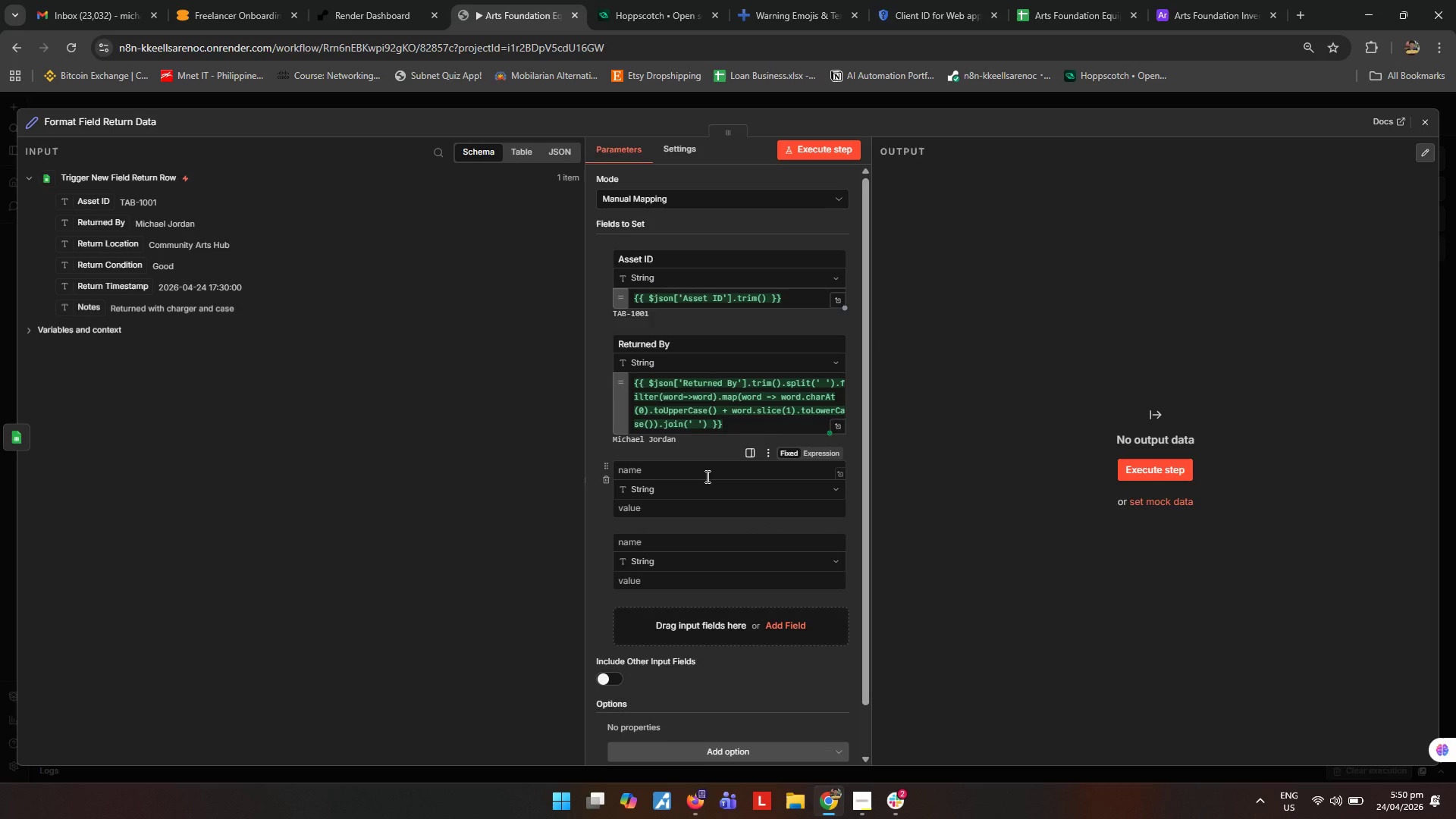 
scroll: coordinate [706, 476], scroll_direction: down, amount: 1.0
 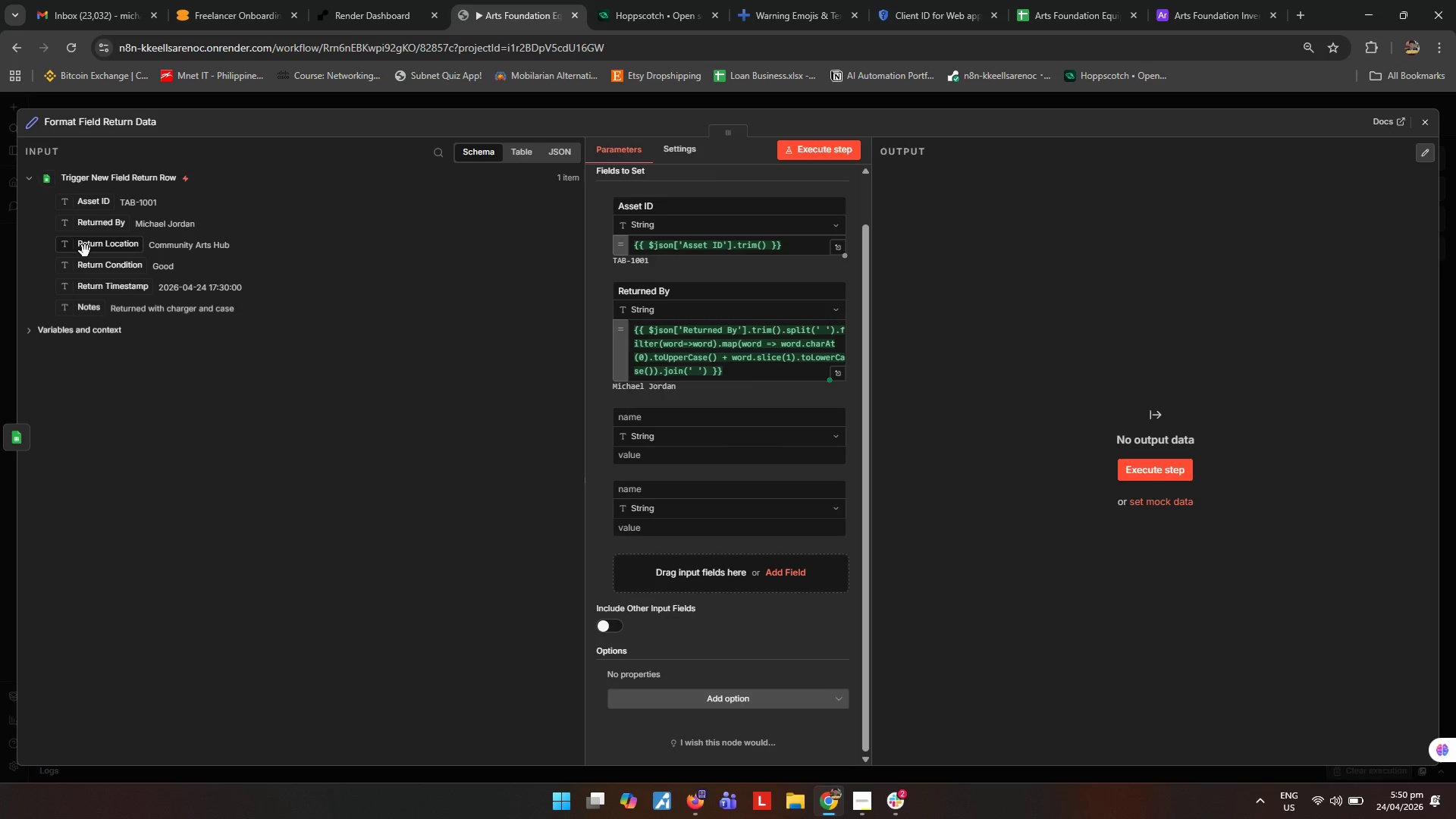 
left_click_drag(start_coordinate=[85, 251], to_coordinate=[652, 457])
 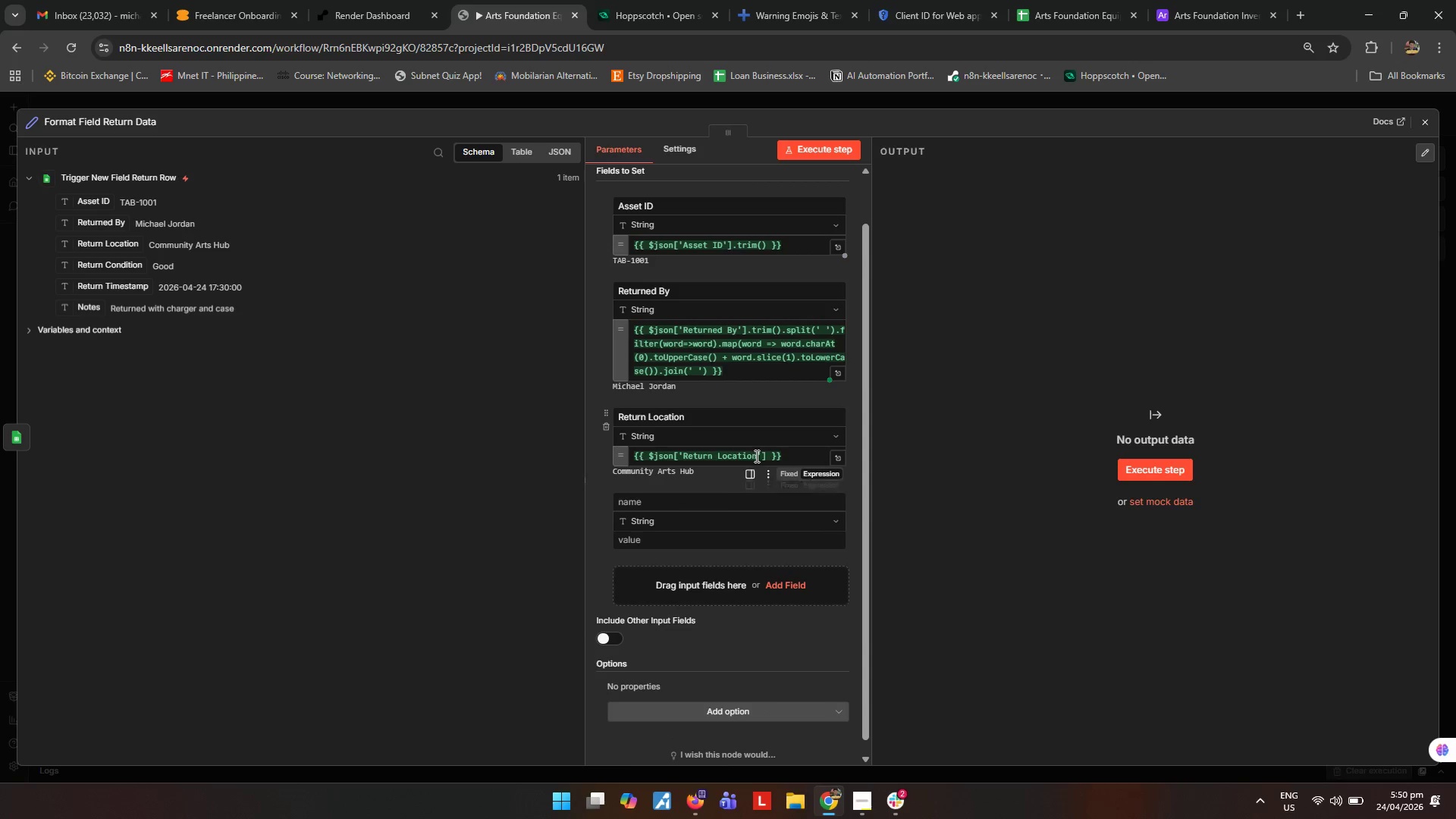 
left_click([770, 459])
 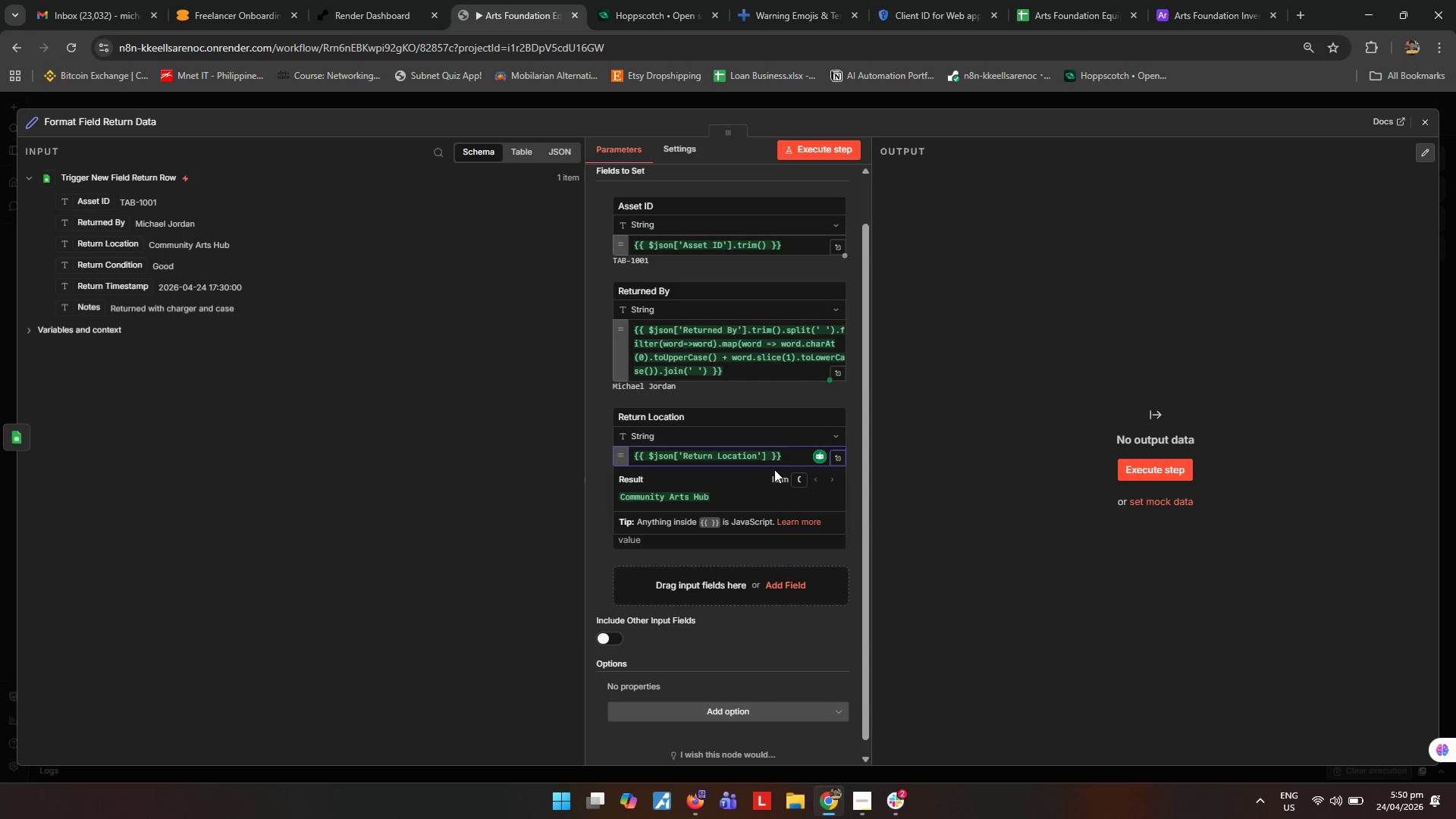 
key(ArrowLeft)
 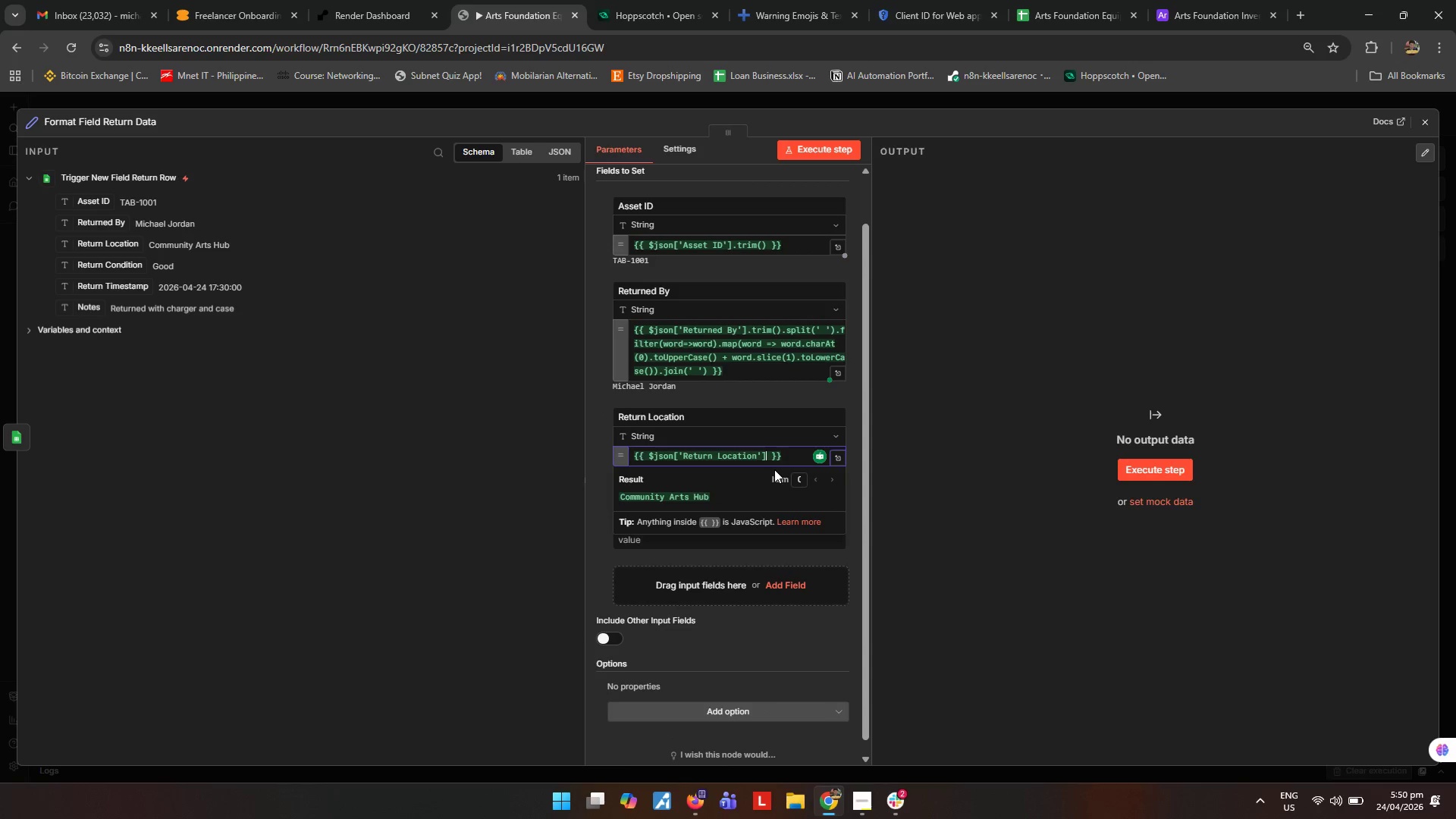 
type(.trim()
 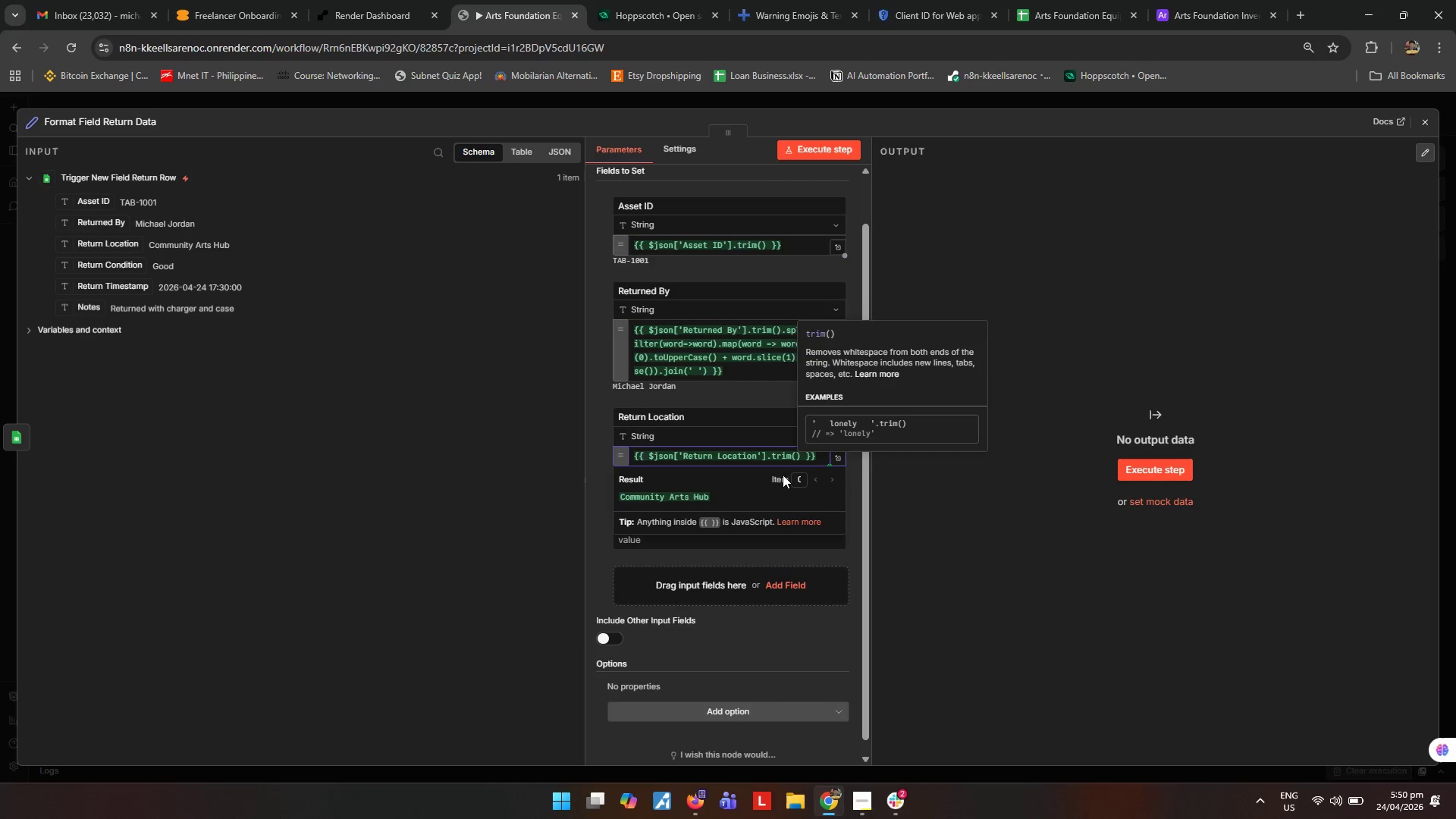 
left_click([1014, 477])
 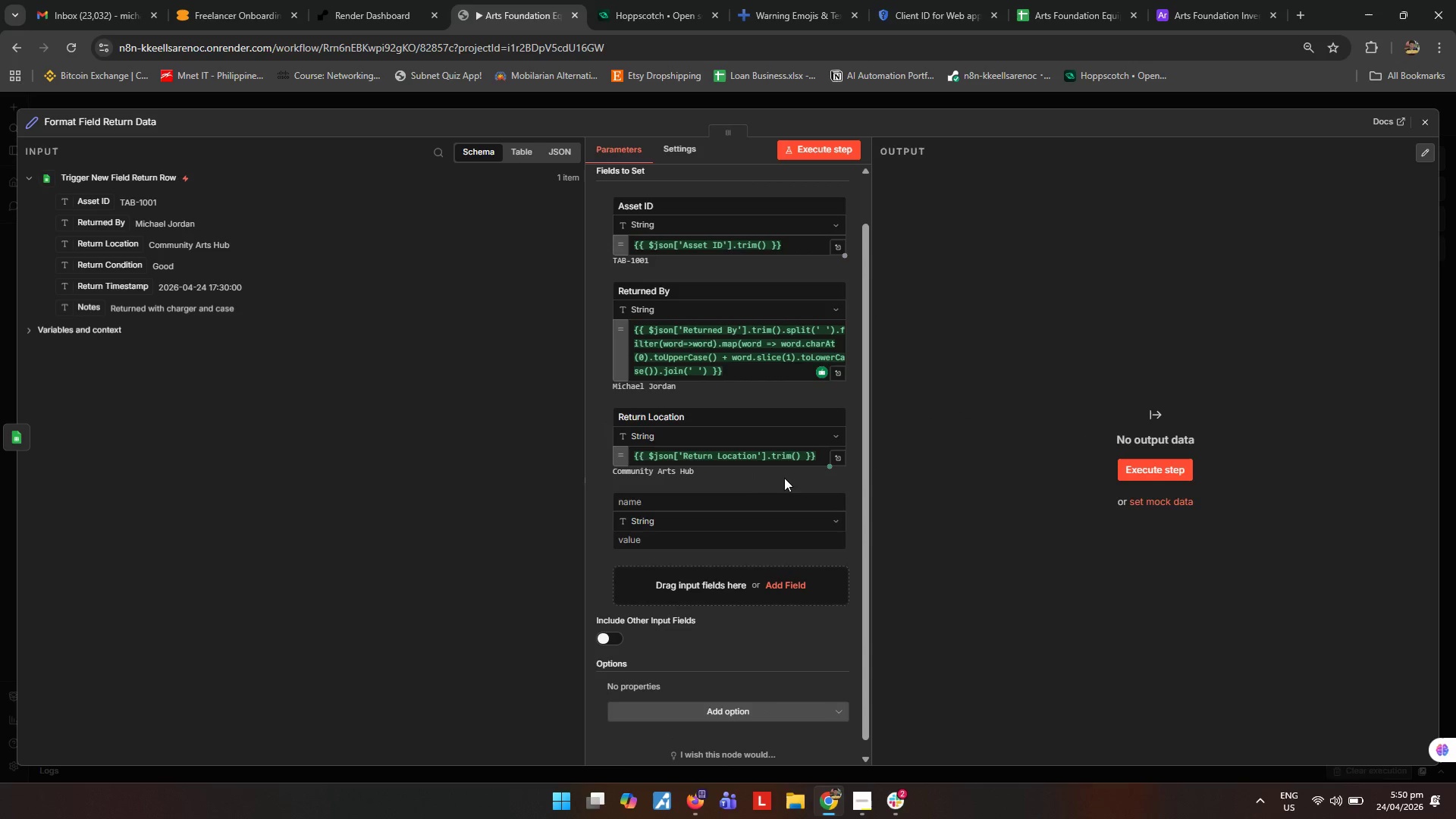 
scroll: coordinate [625, 492], scroll_direction: down, amount: 2.0
 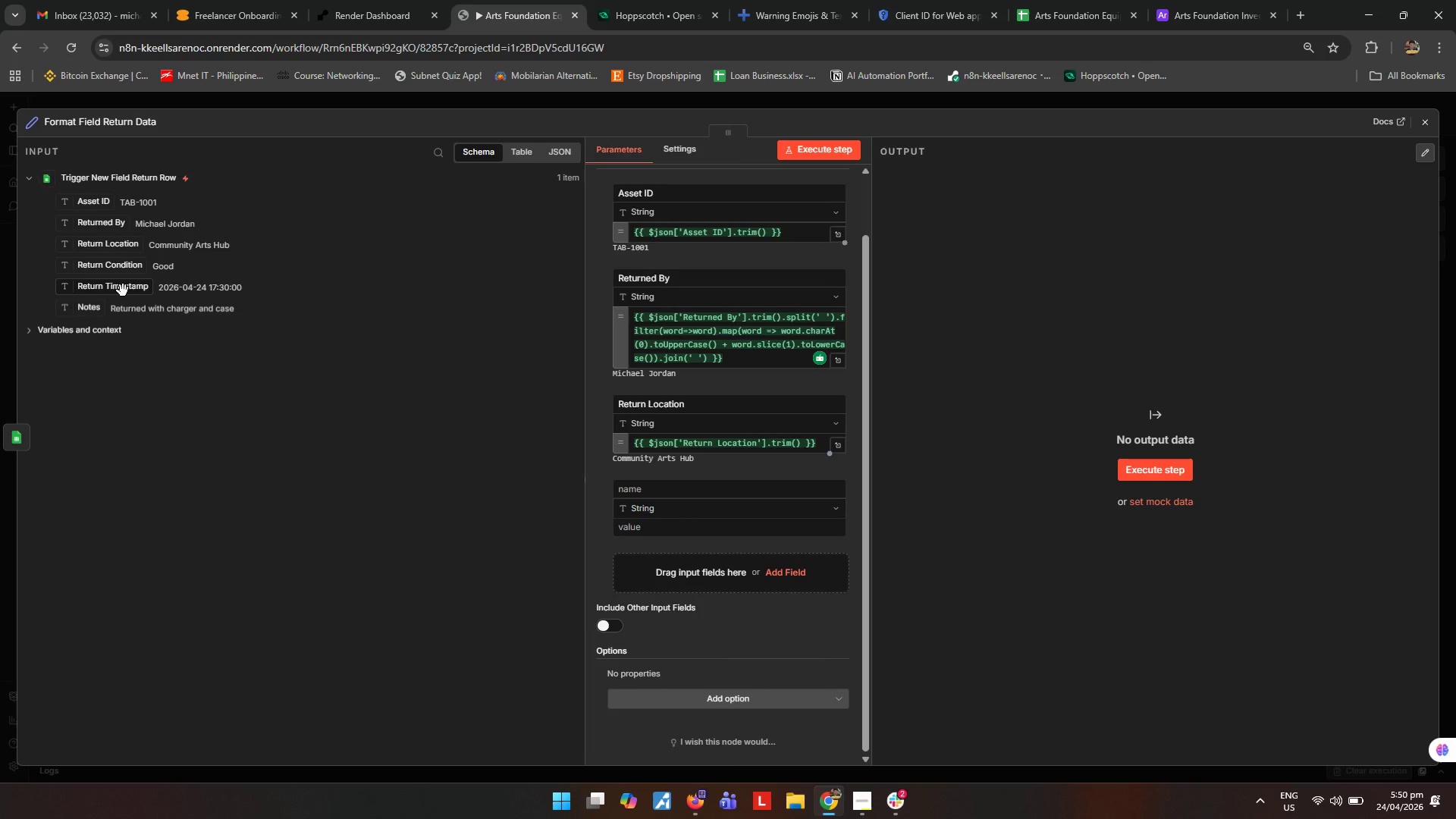 
wait(11.6)
 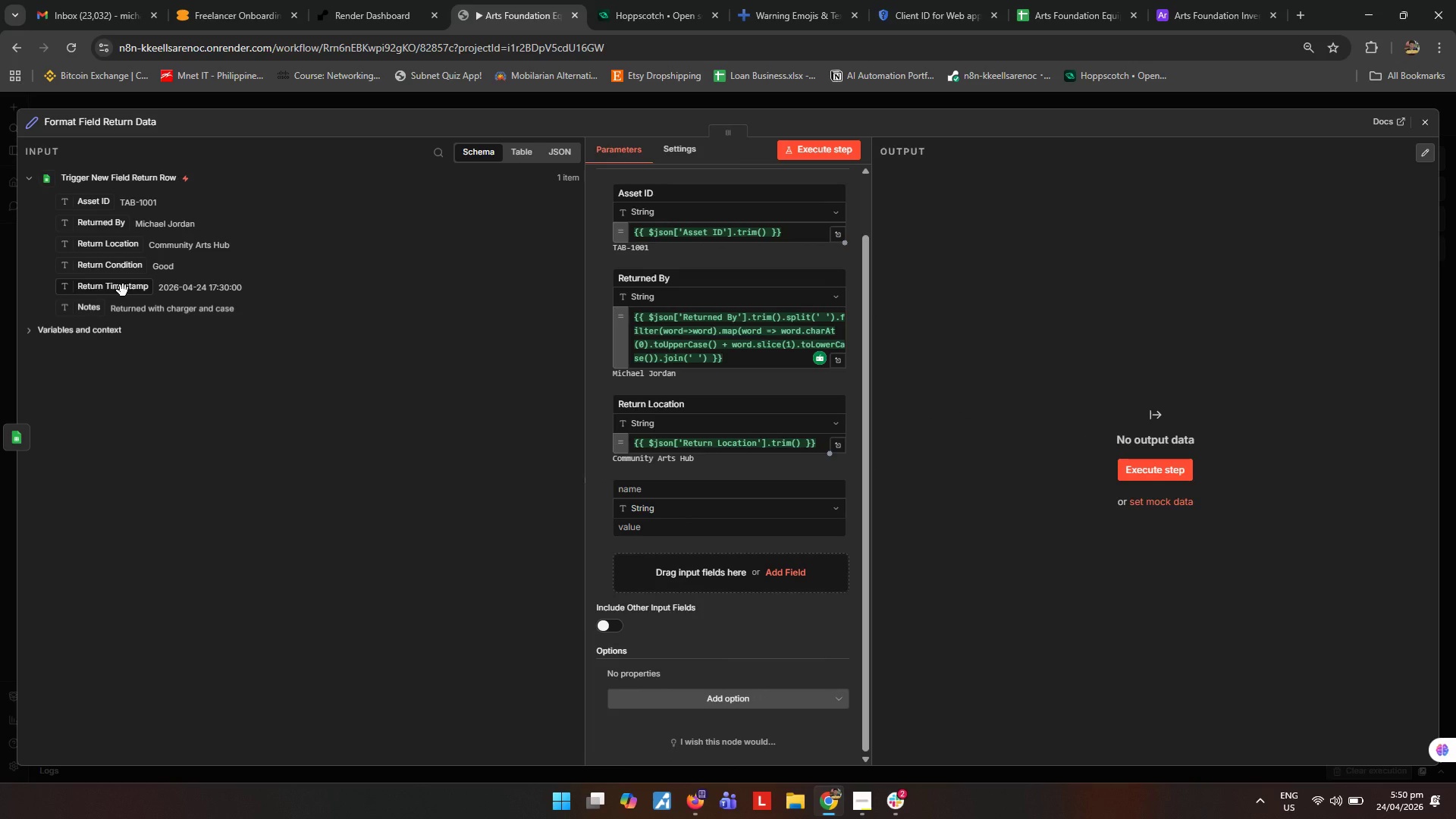 
left_click_drag(start_coordinate=[121, 267], to_coordinate=[676, 524])
 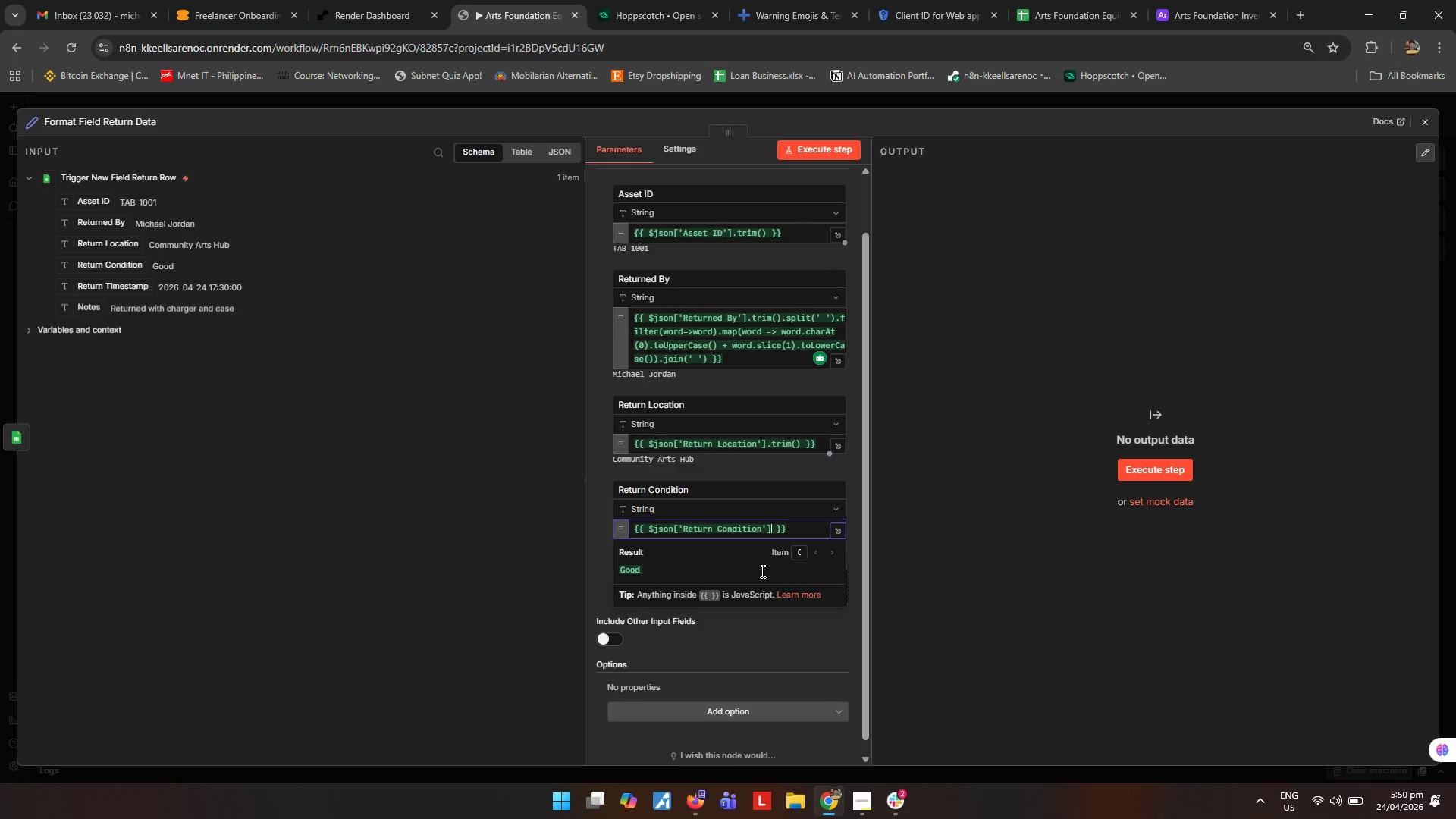 
type(trim9)
 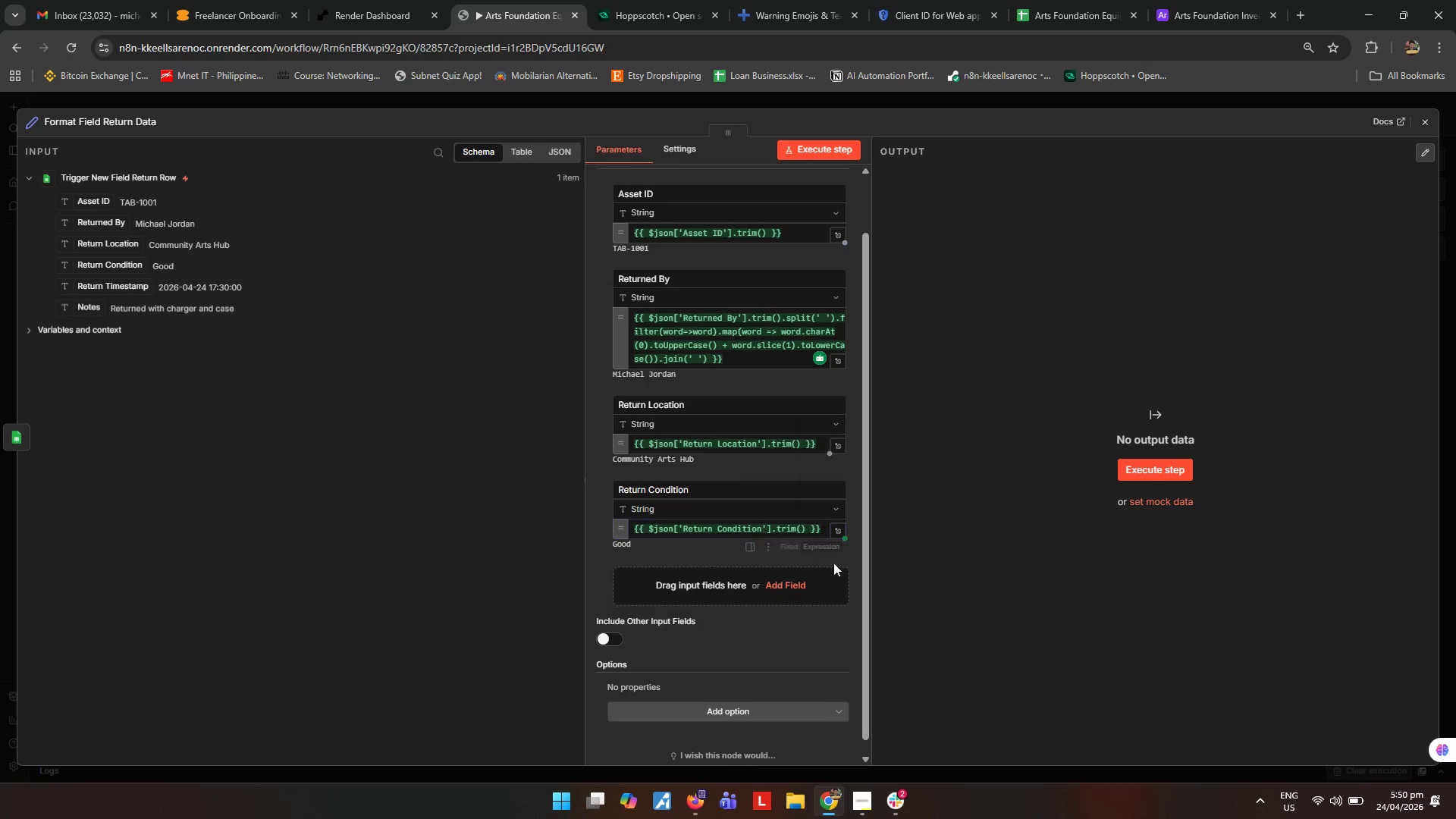 
left_click([797, 588])
 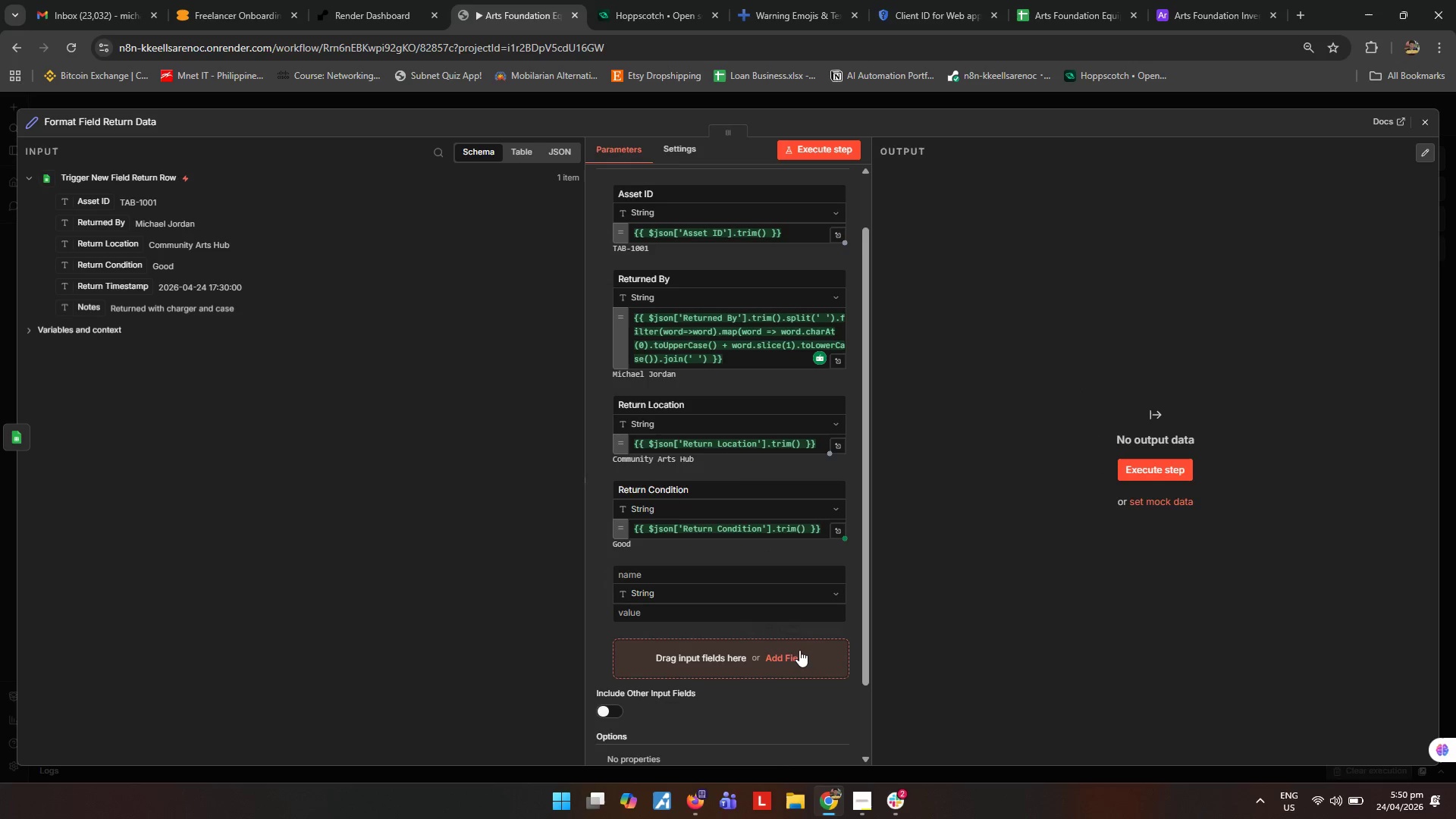 
left_click([799, 650])
 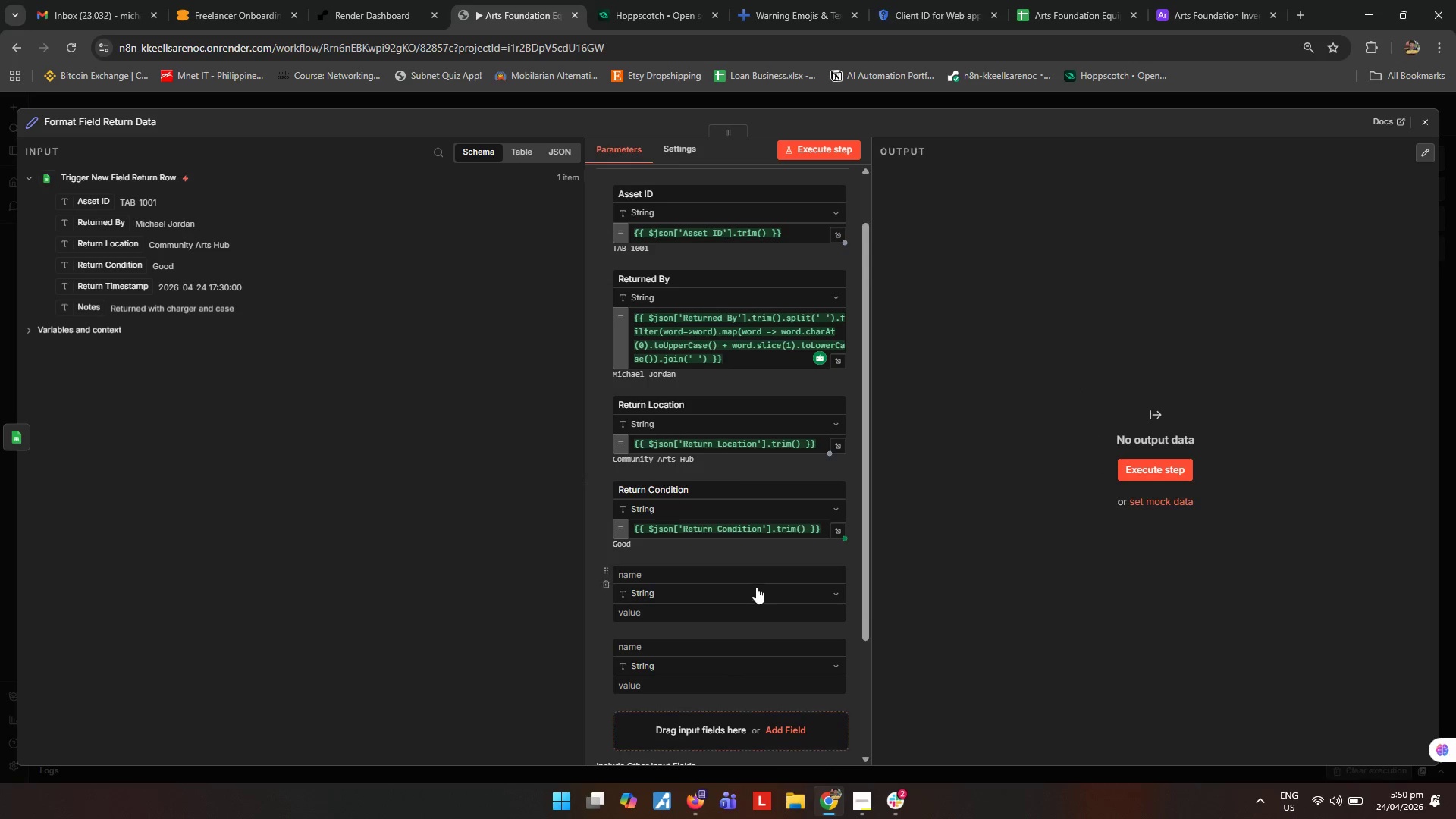 
scroll: coordinate [756, 587], scroll_direction: down, amount: 3.0
 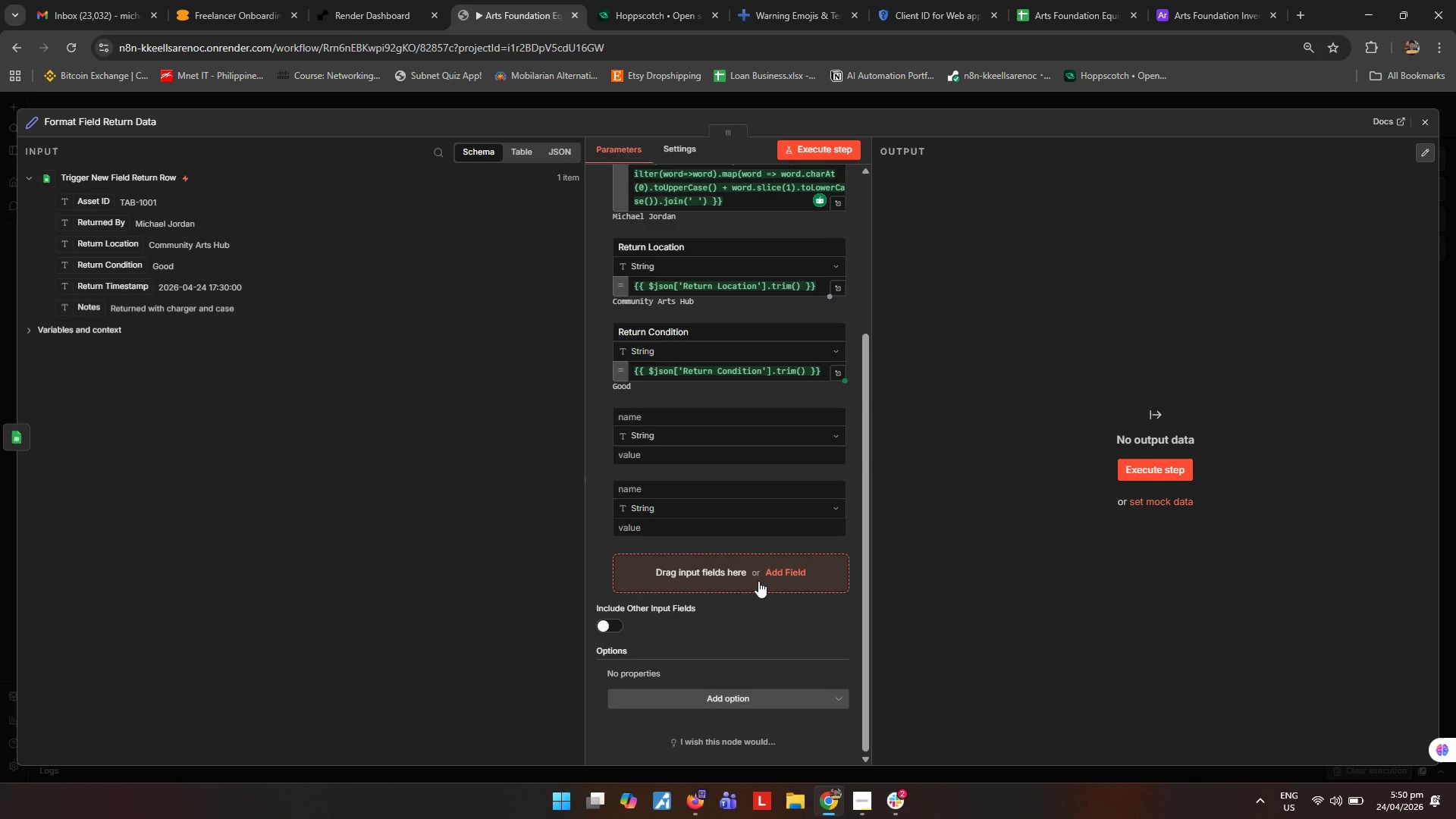 
wait(11.82)
 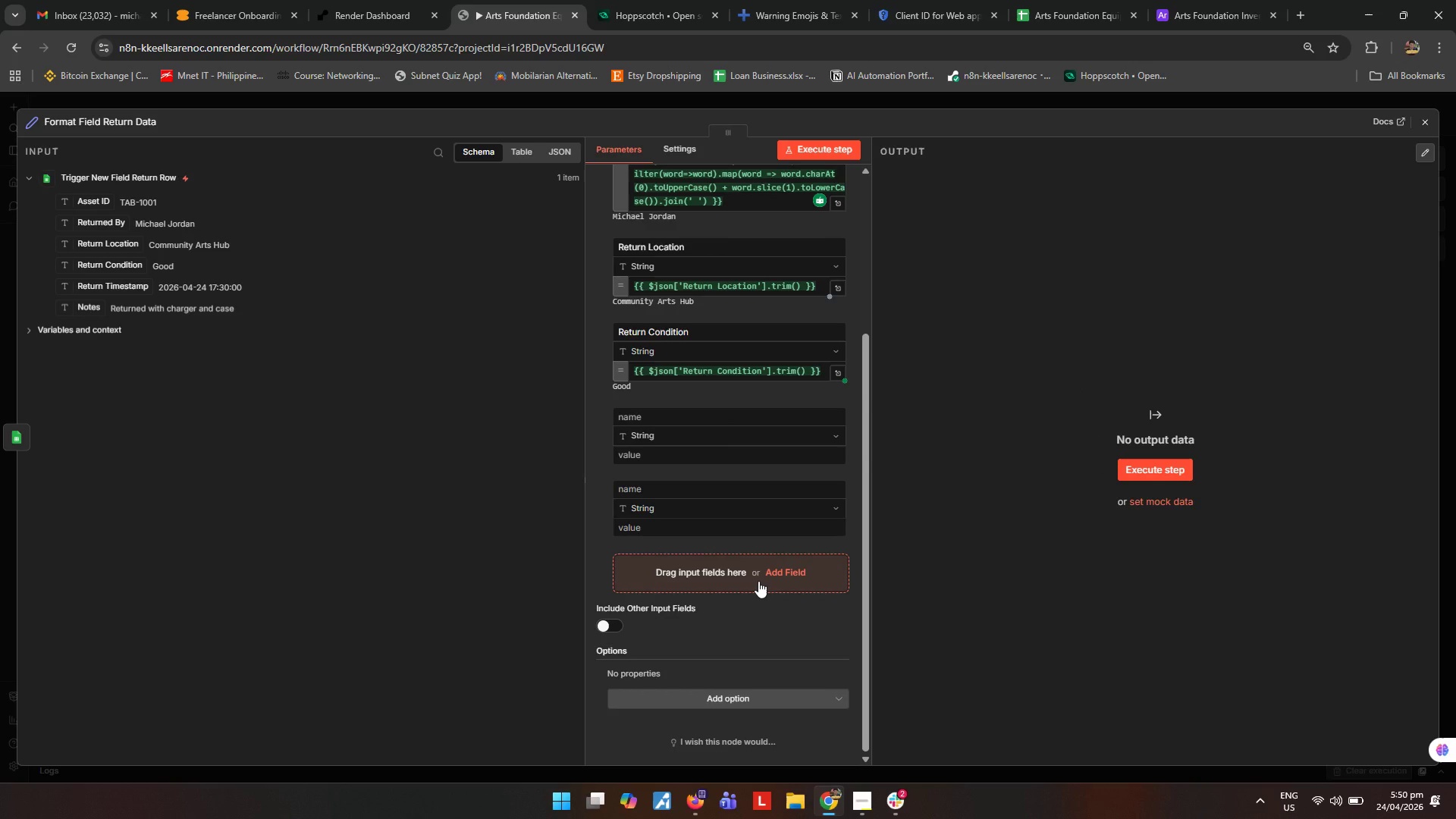 
left_click([1204, 15])
 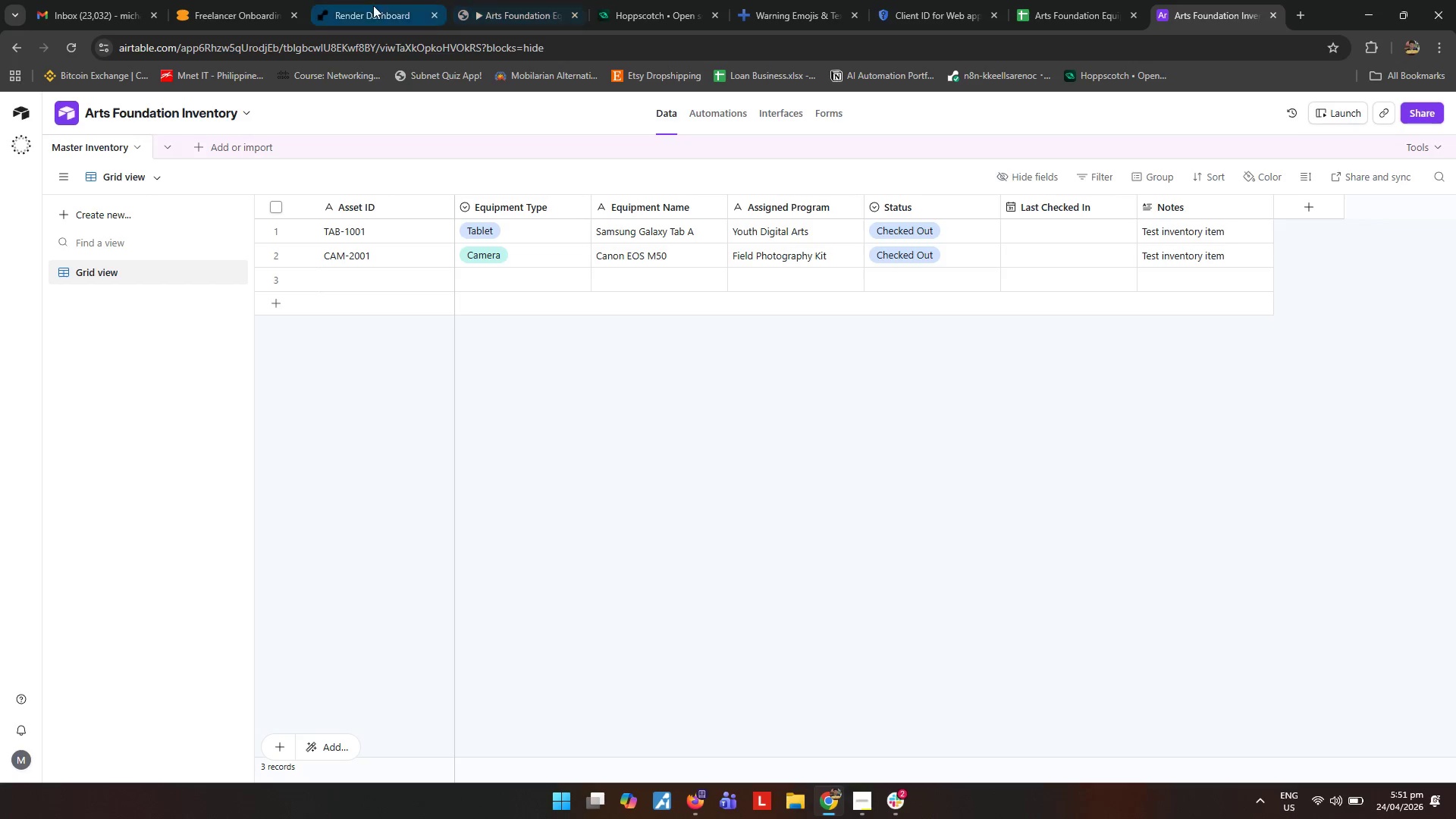 
left_click([531, 5])
 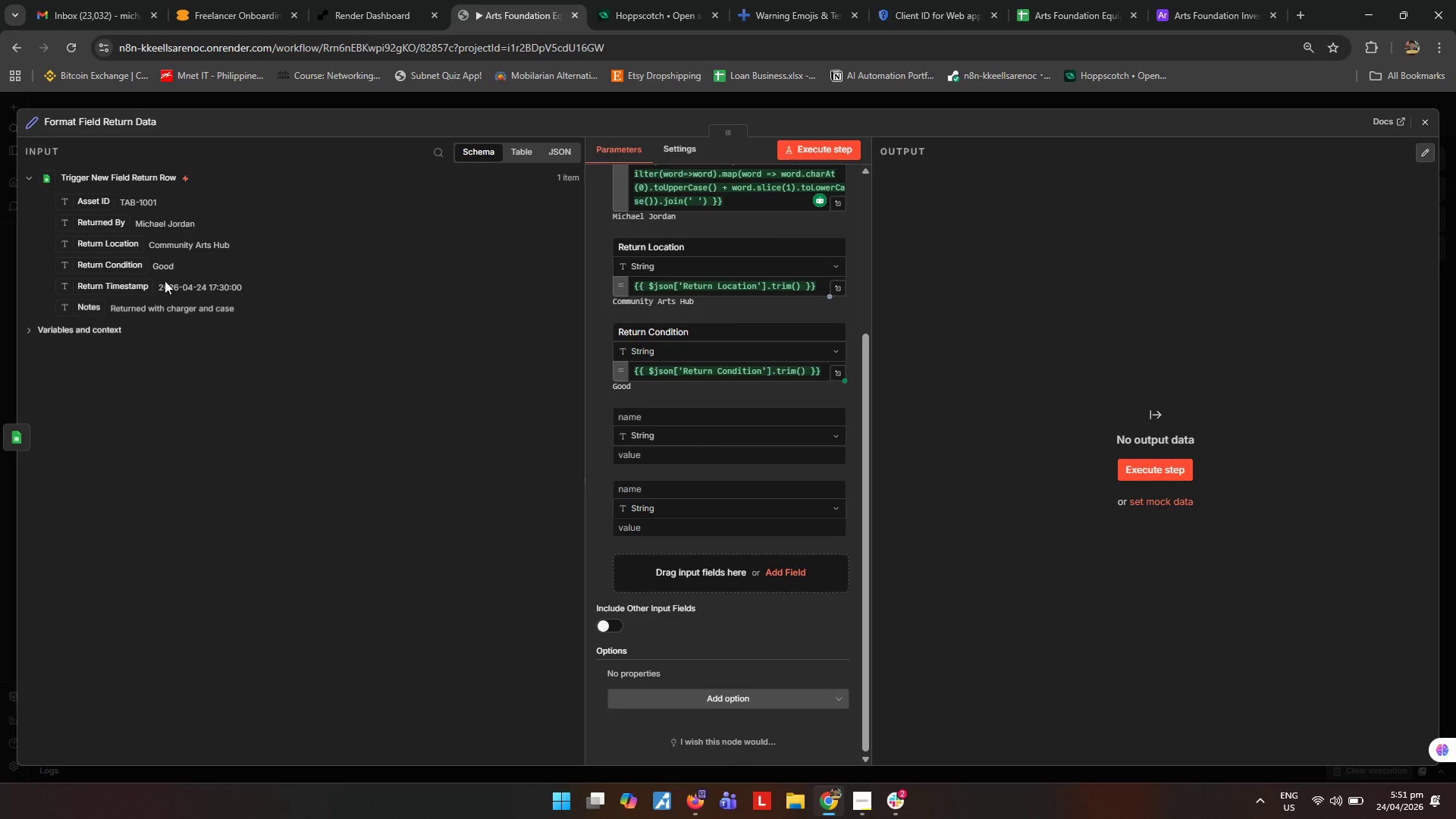 
wait(5.94)
 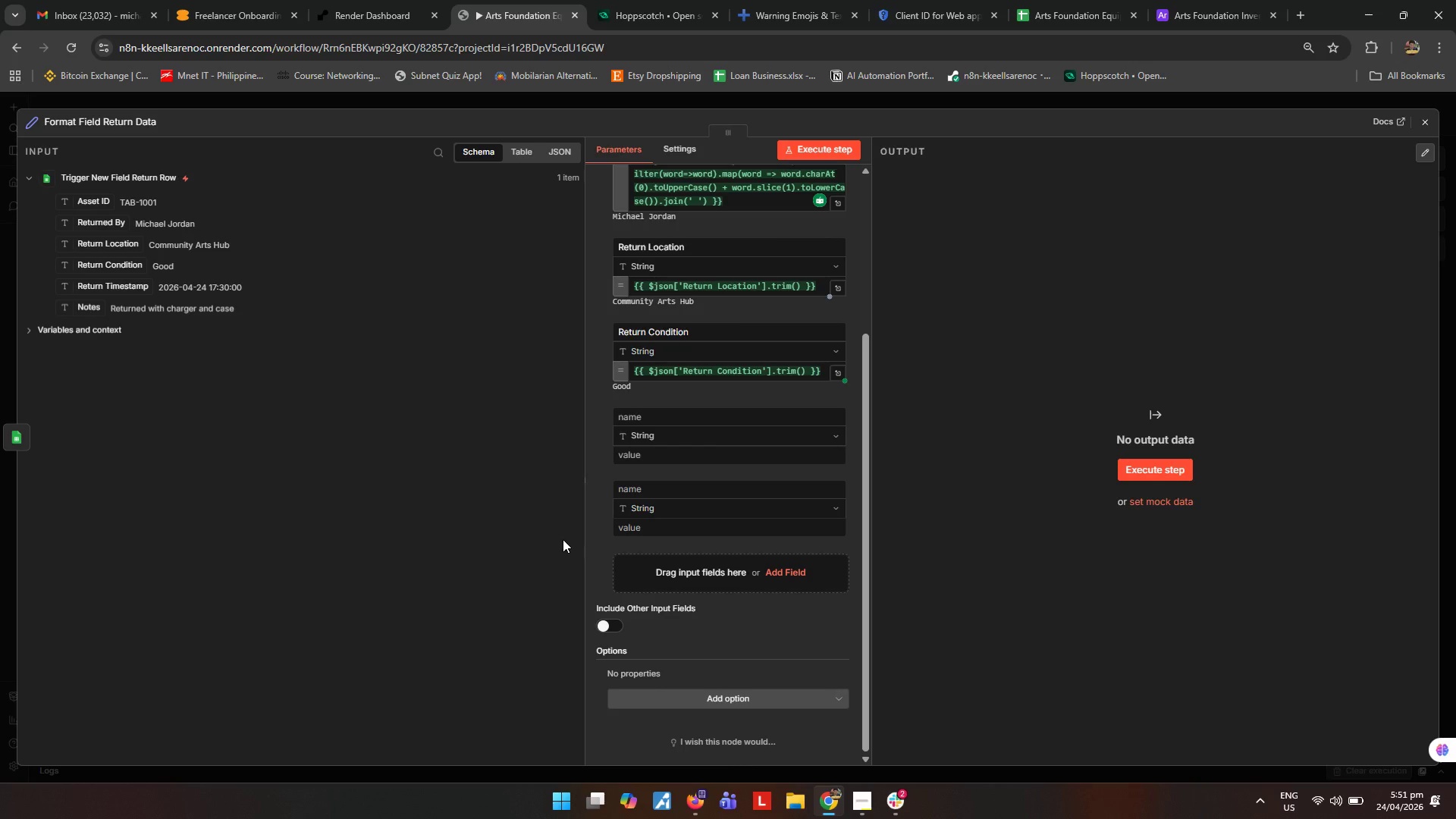 
left_click_drag(start_coordinate=[111, 289], to_coordinate=[673, 456])
 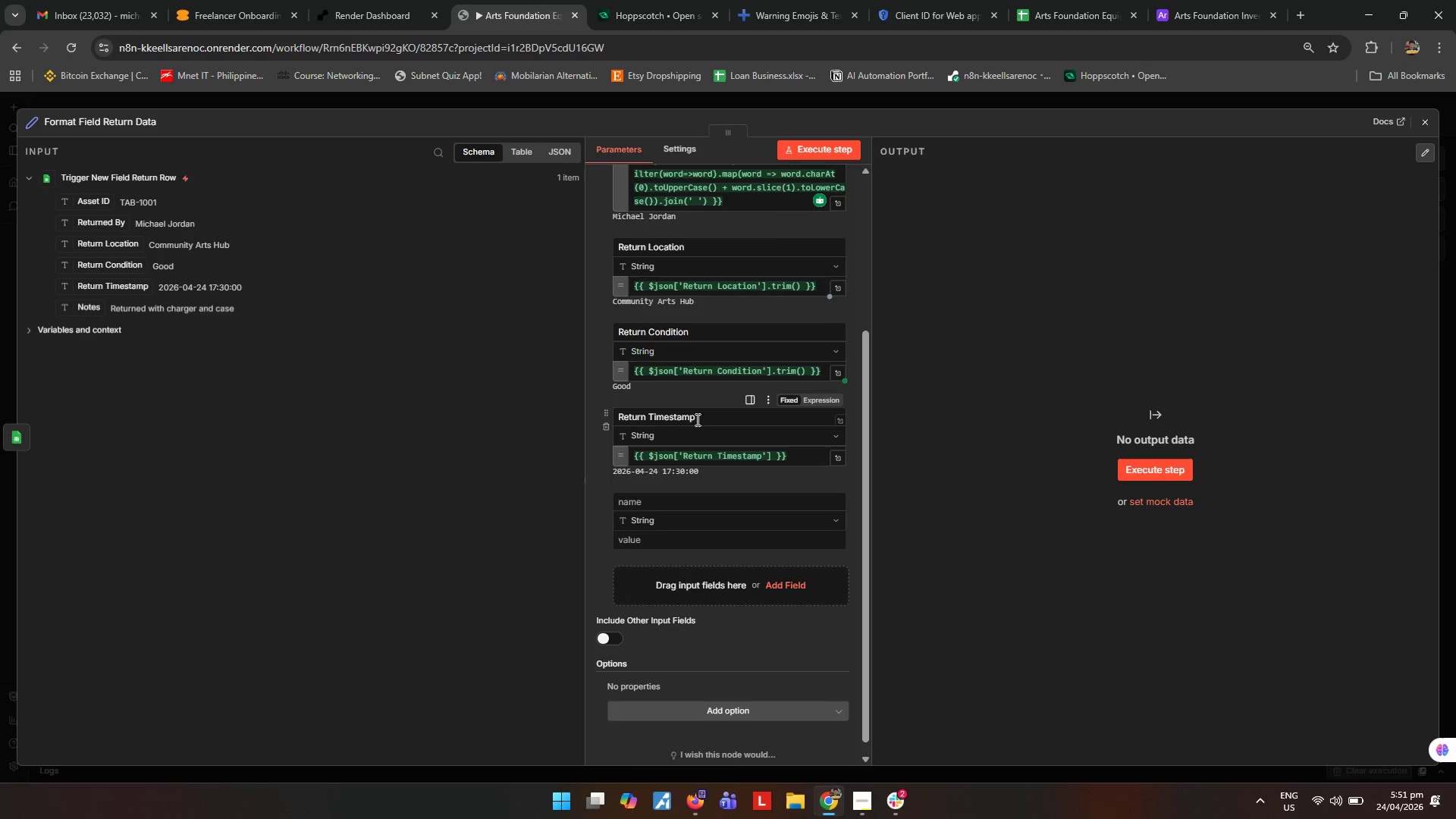 
left_click_drag(start_coordinate=[720, 416], to_coordinate=[394, 427])
 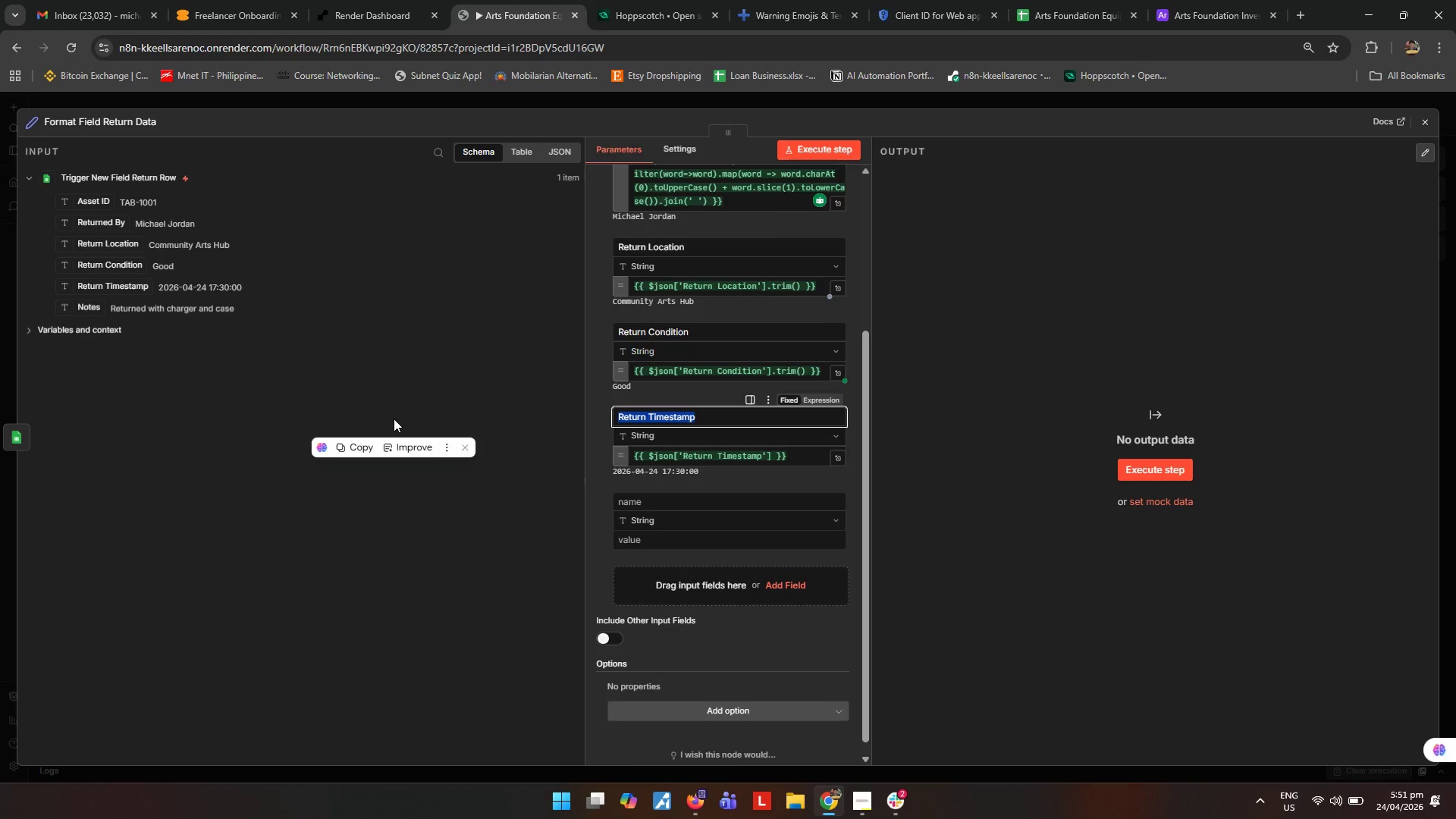 
type(Last Checked In)
 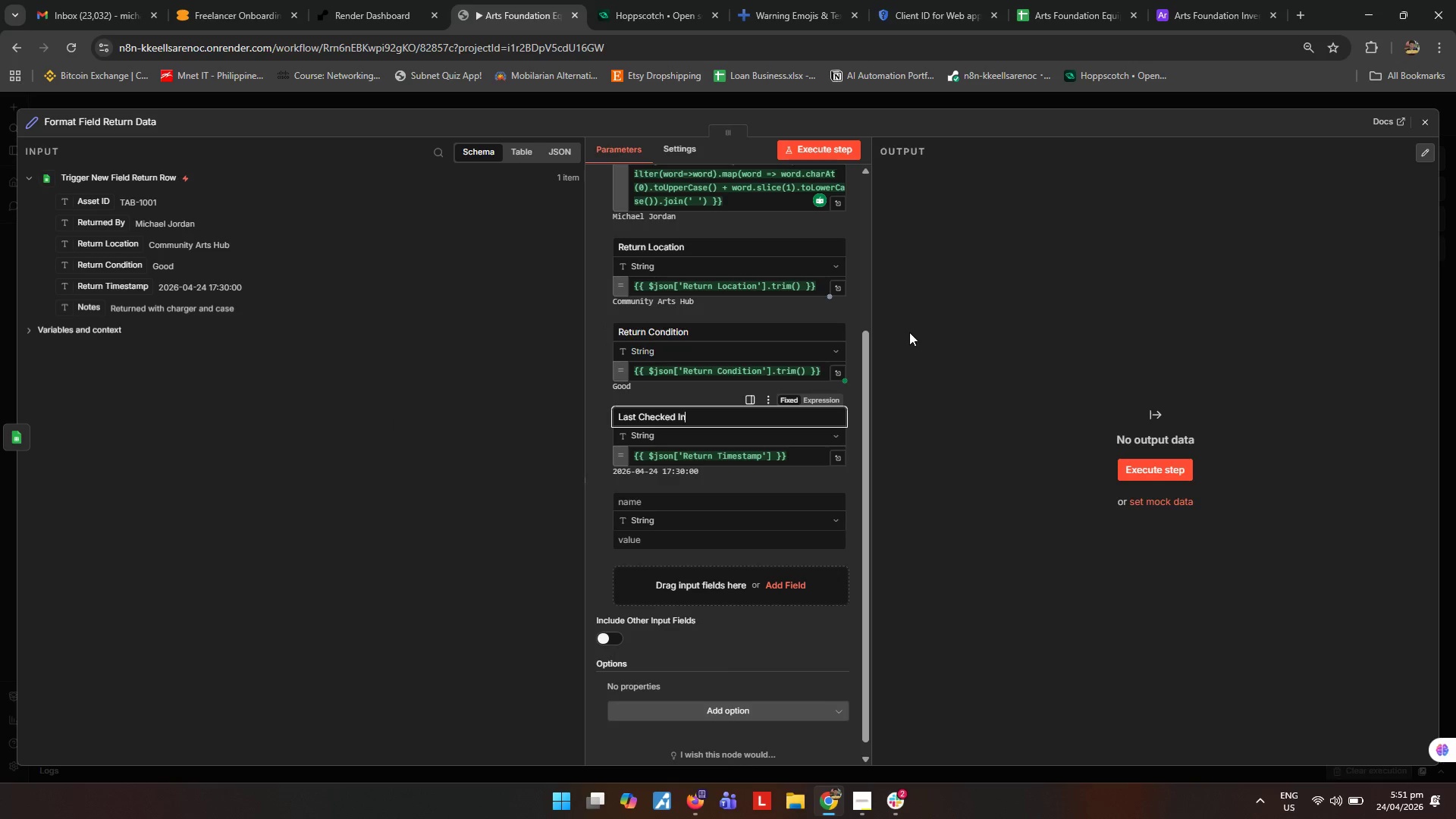 
left_click([1207, 14])
 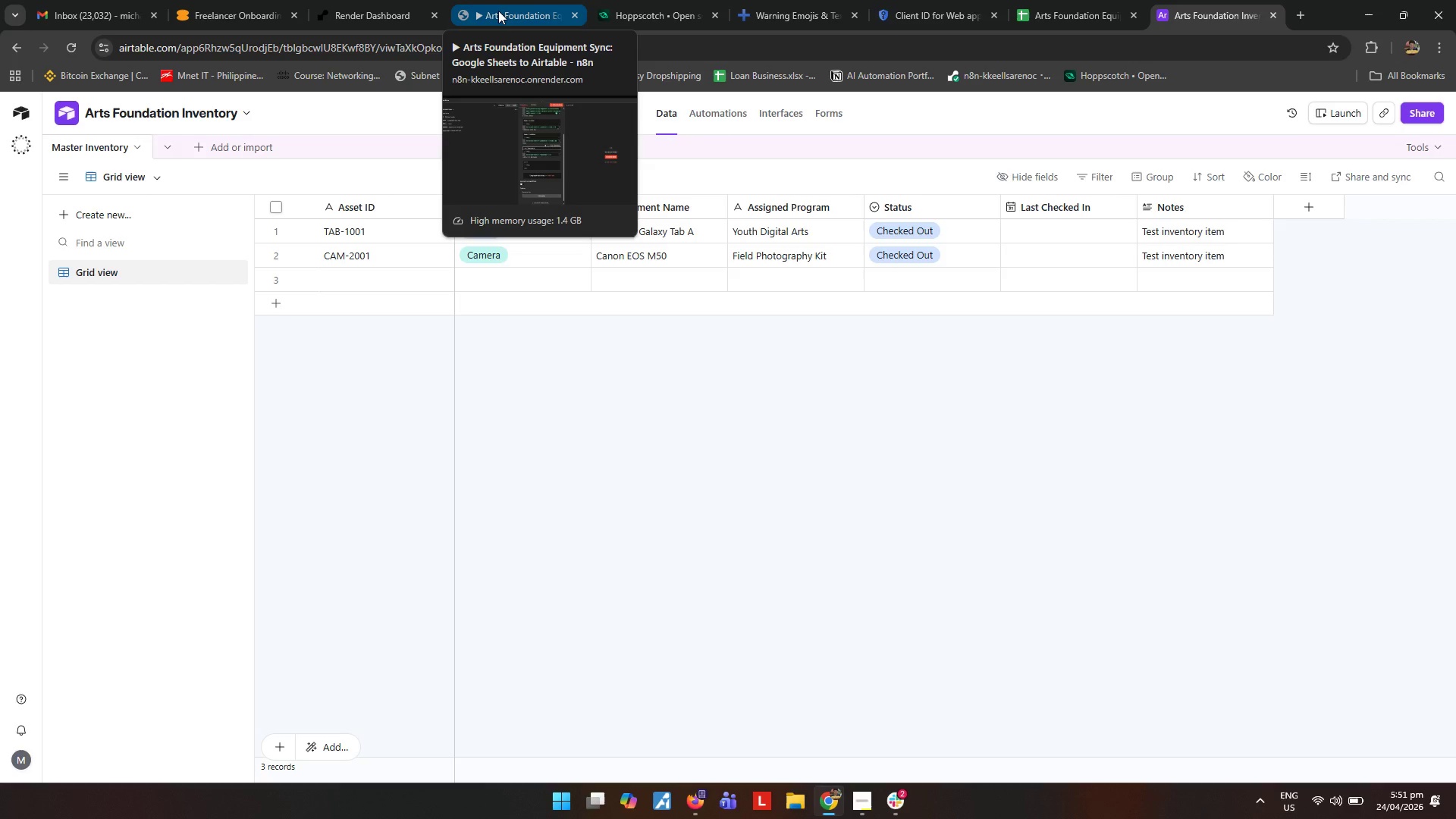 
left_click([498, 11])
 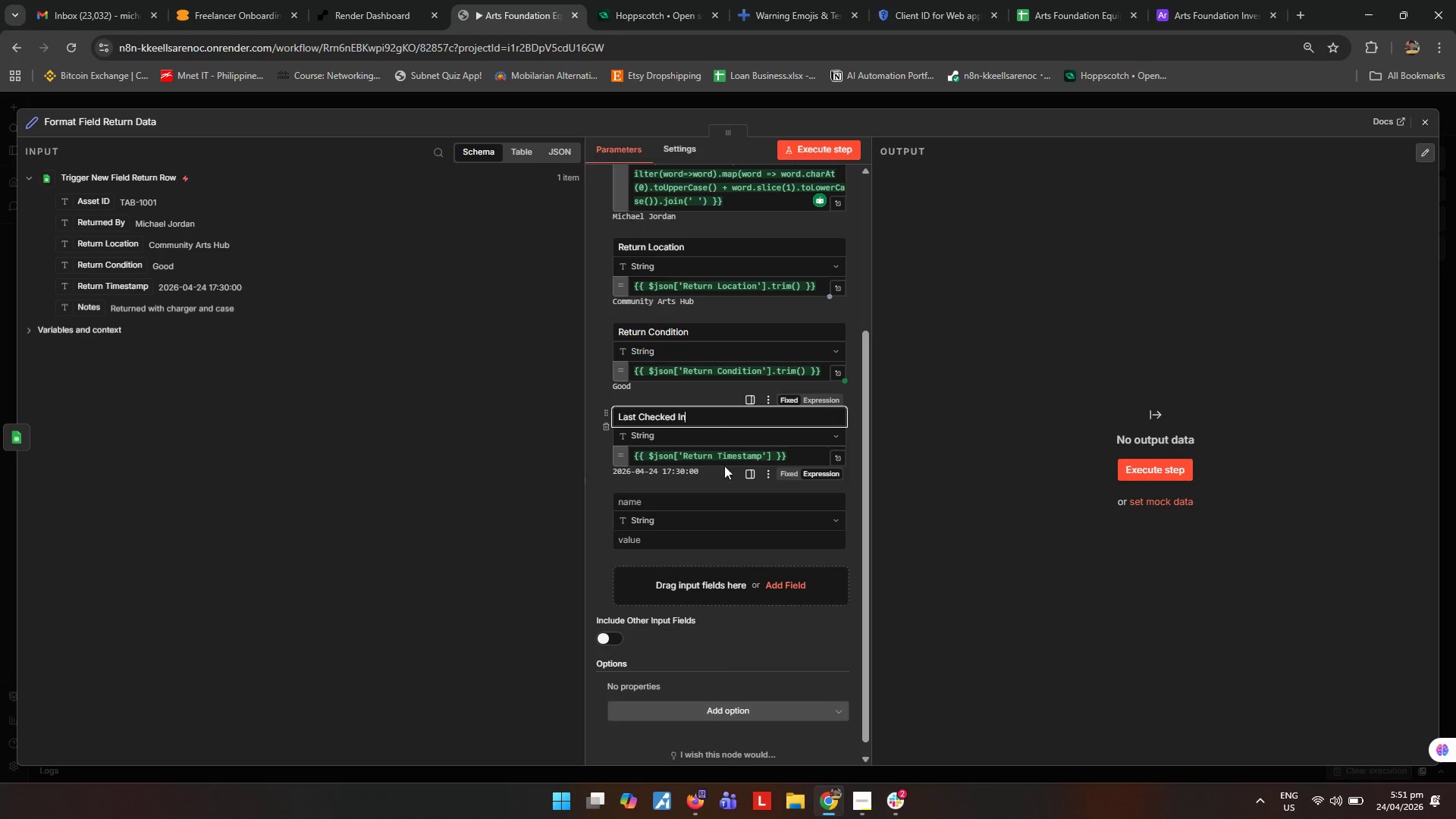 
left_click([648, 457])
 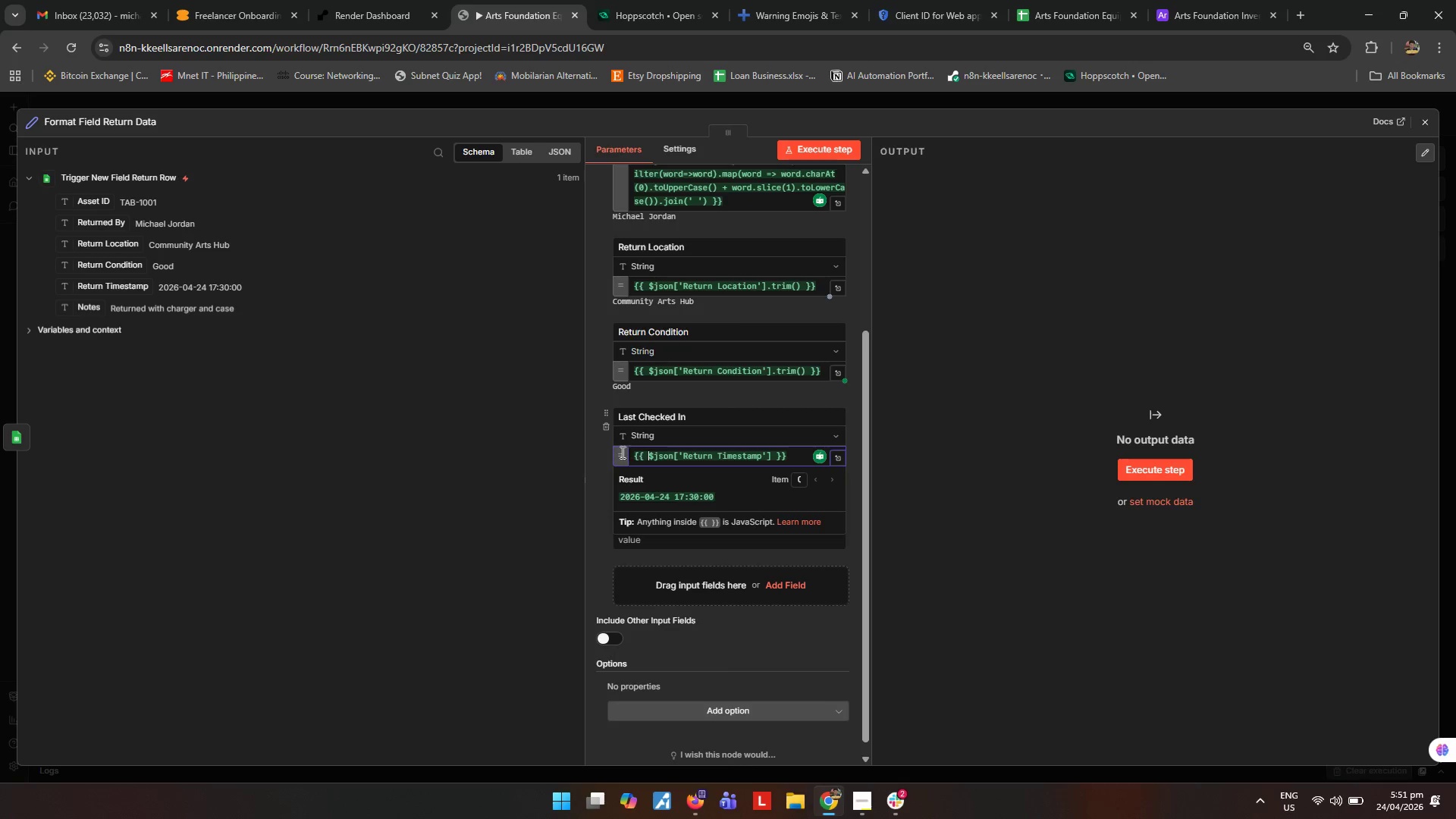 
key(Shift+9)
 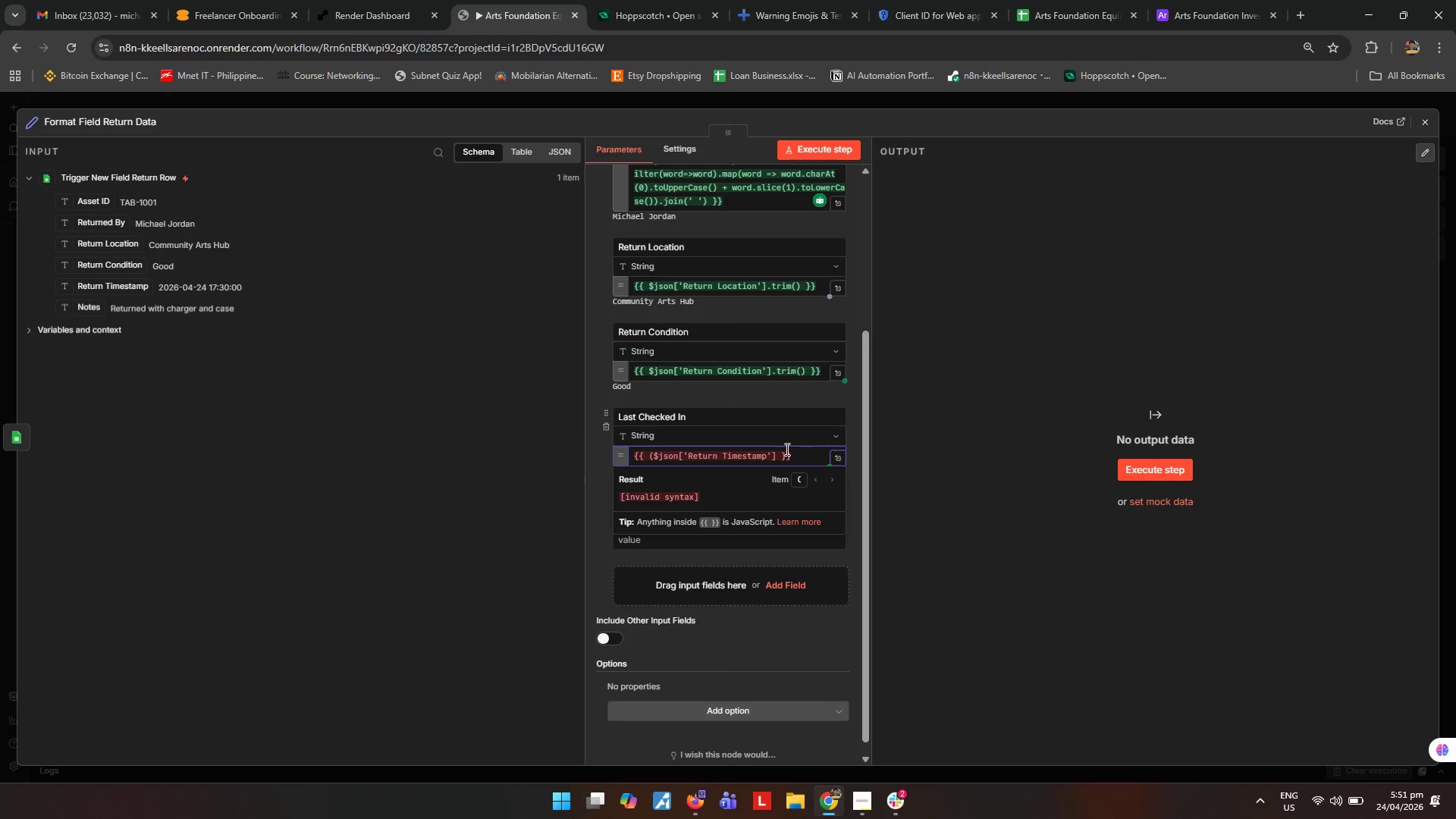 
left_click([774, 457])
 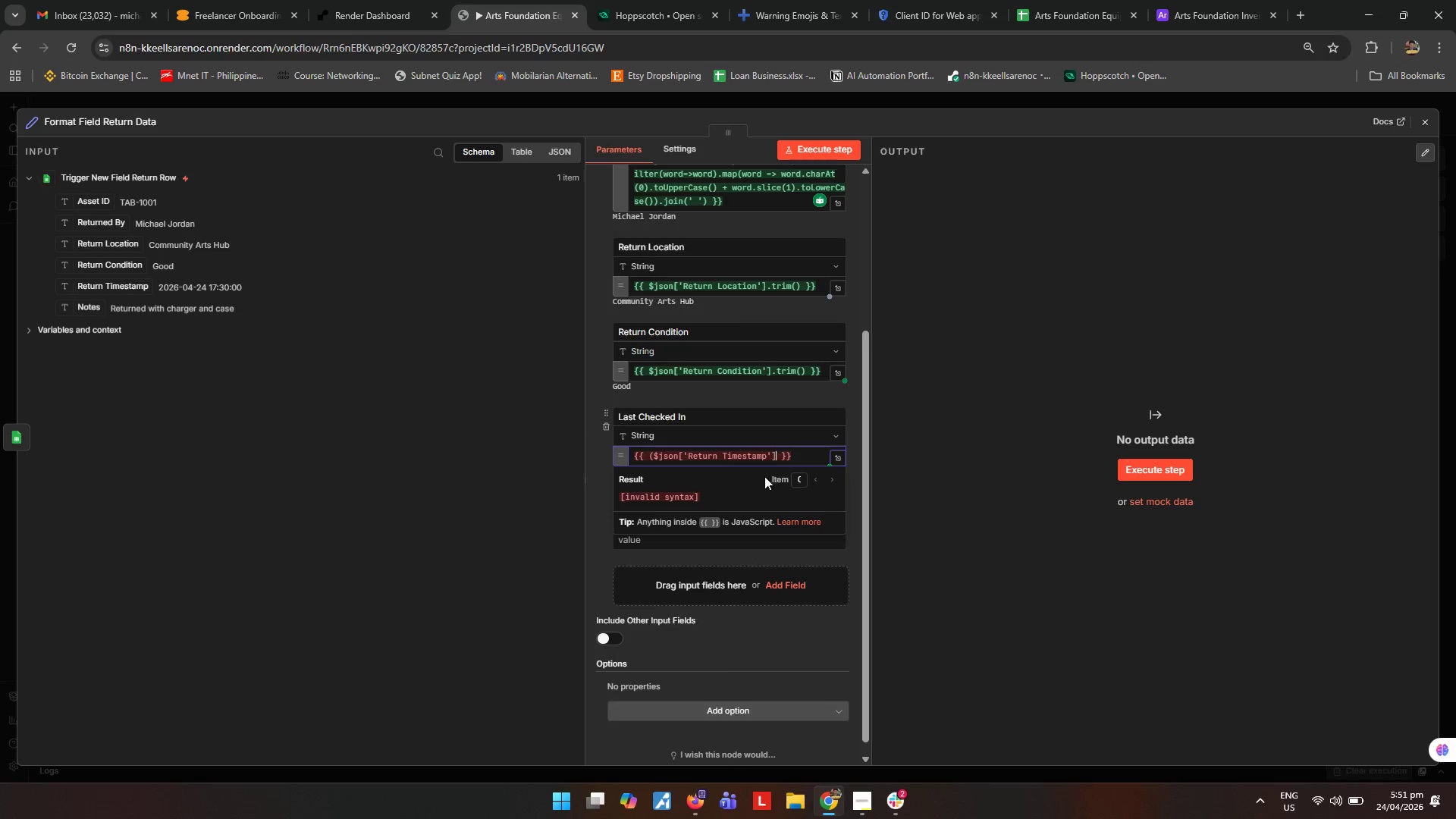 
key(Shift+ShiftRight)
 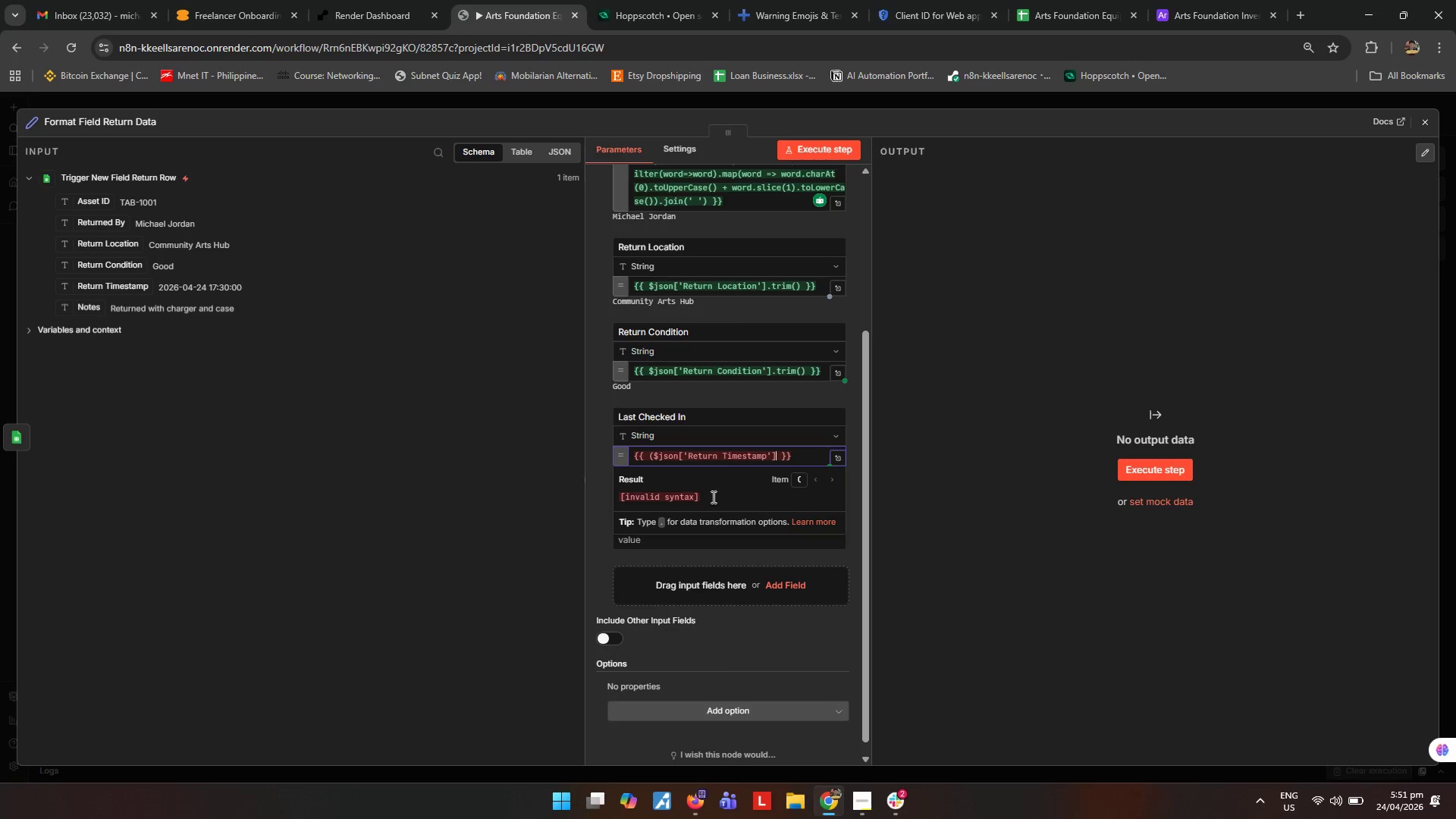 
key(Shift+0)
 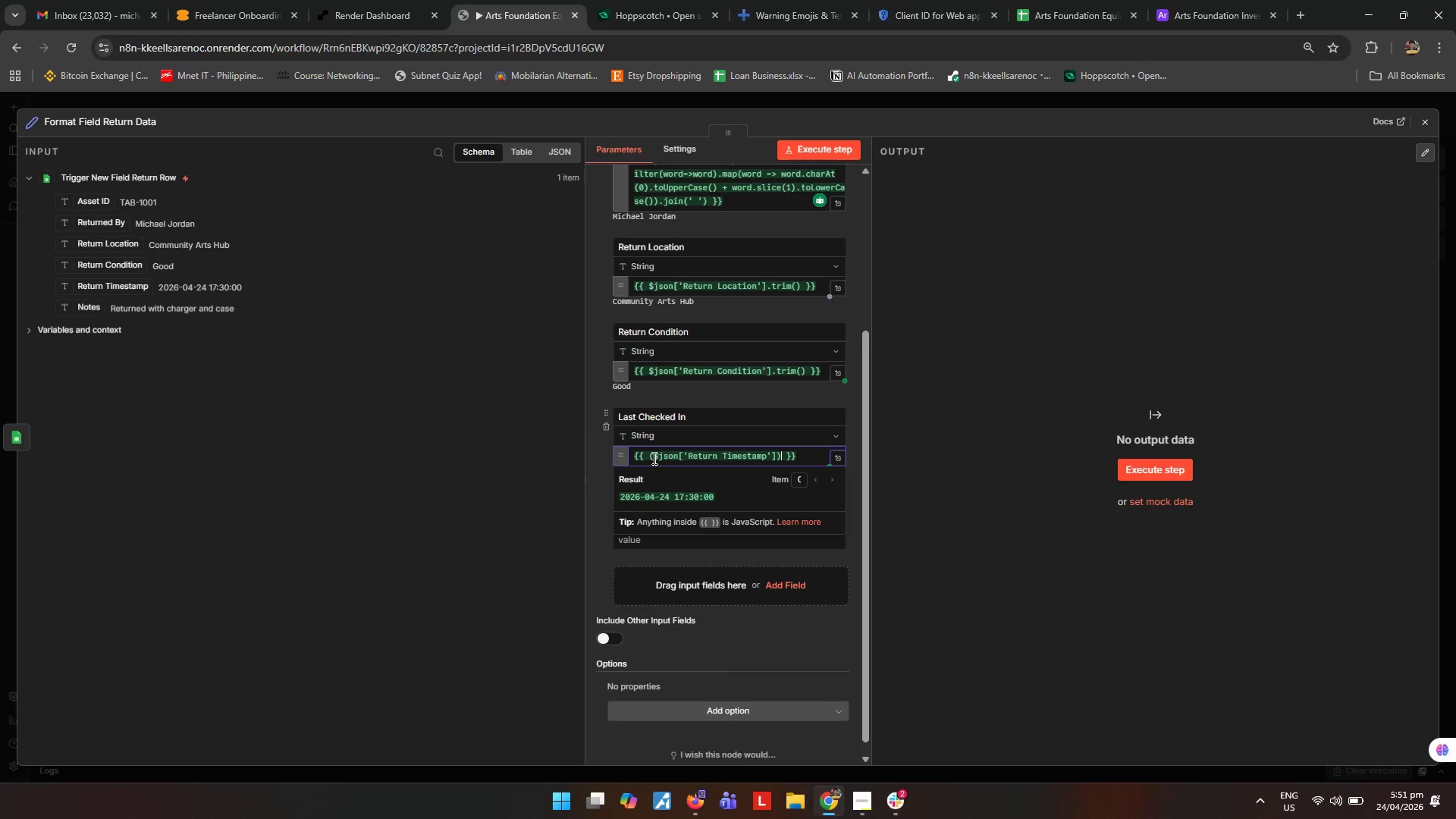 
left_click([651, 456])
 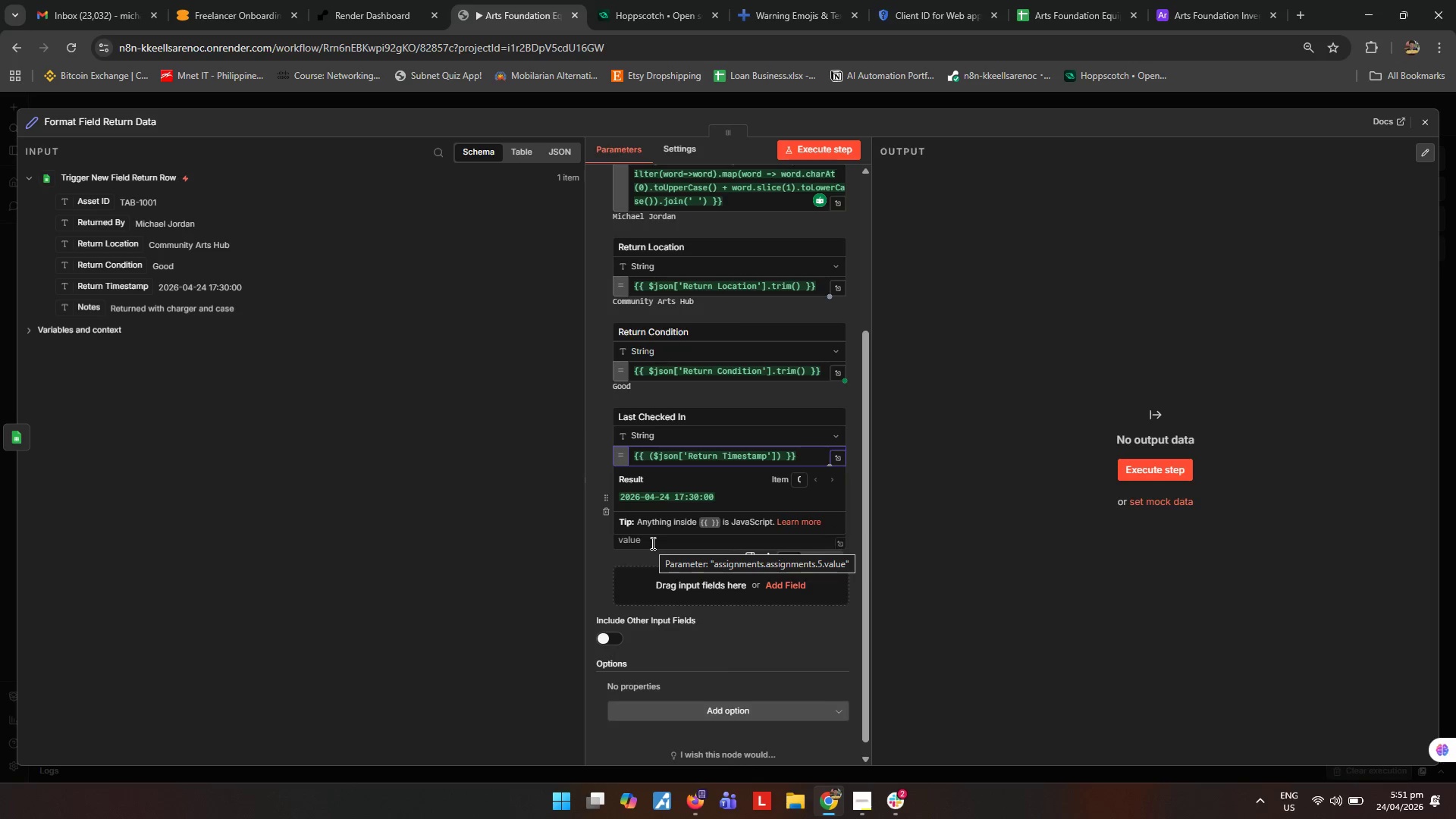 
type(new date)
 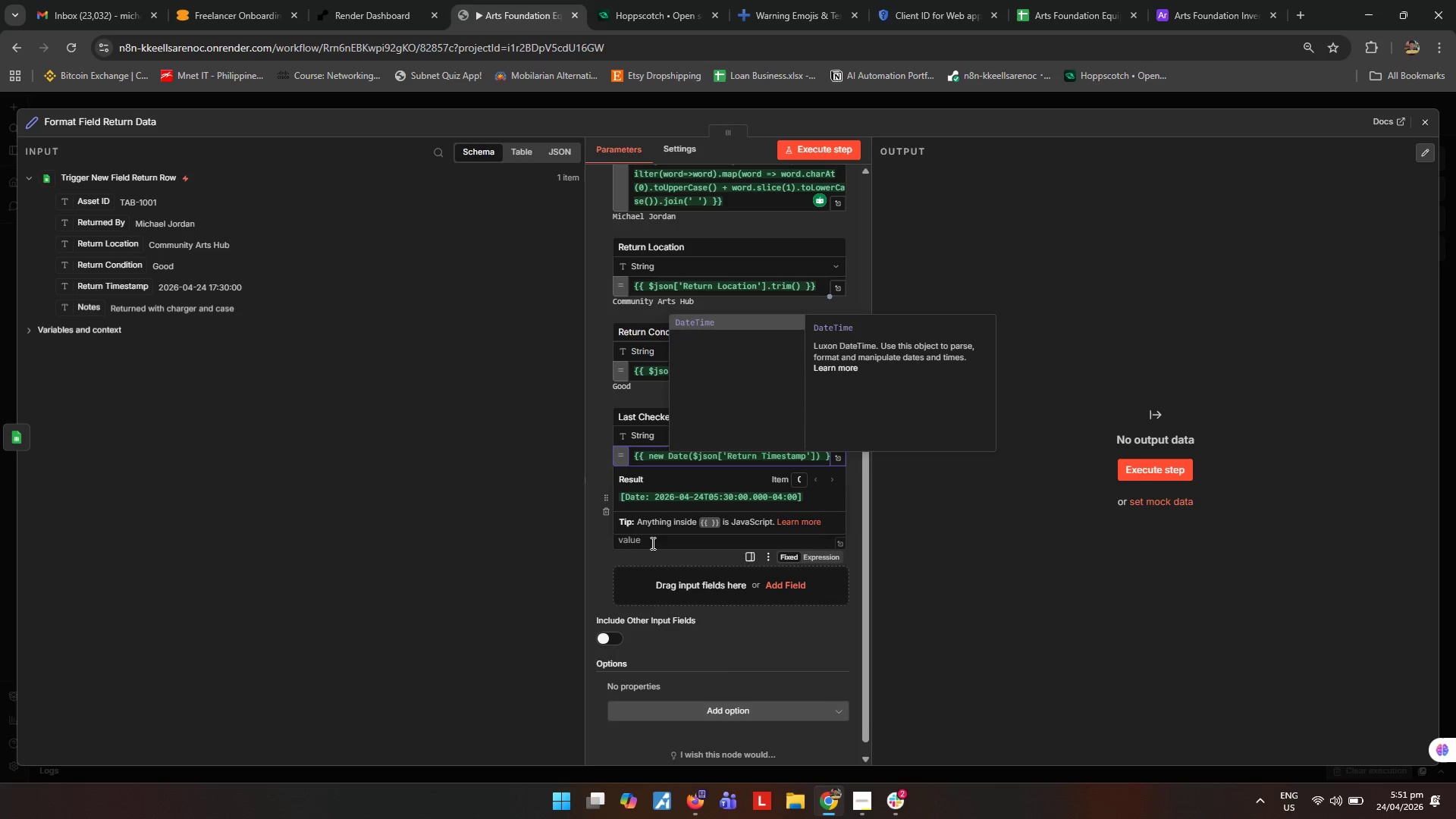 
hold_key(key=ArrowRight, duration=0.72)
 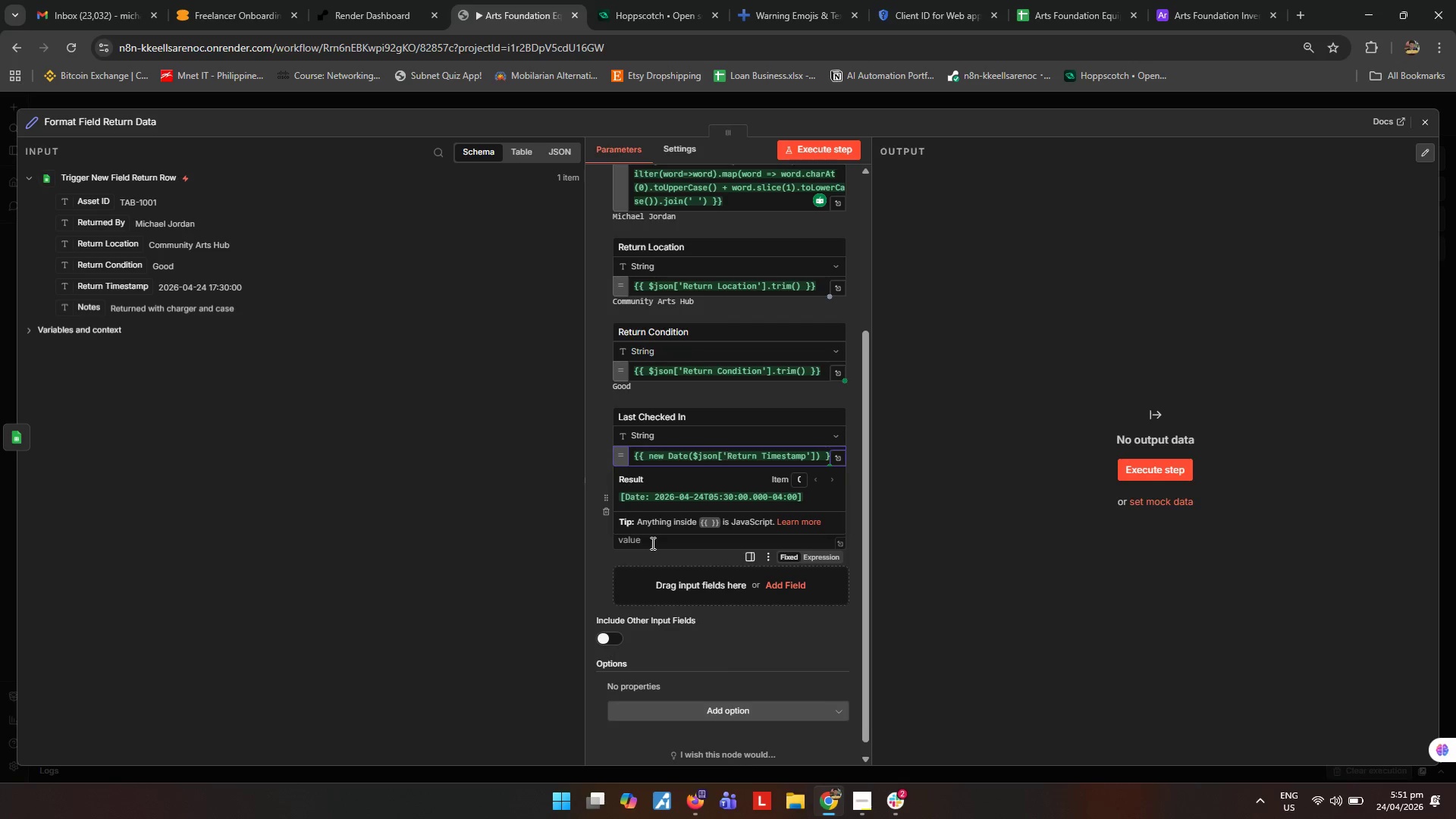 
key(ArrowRight)
 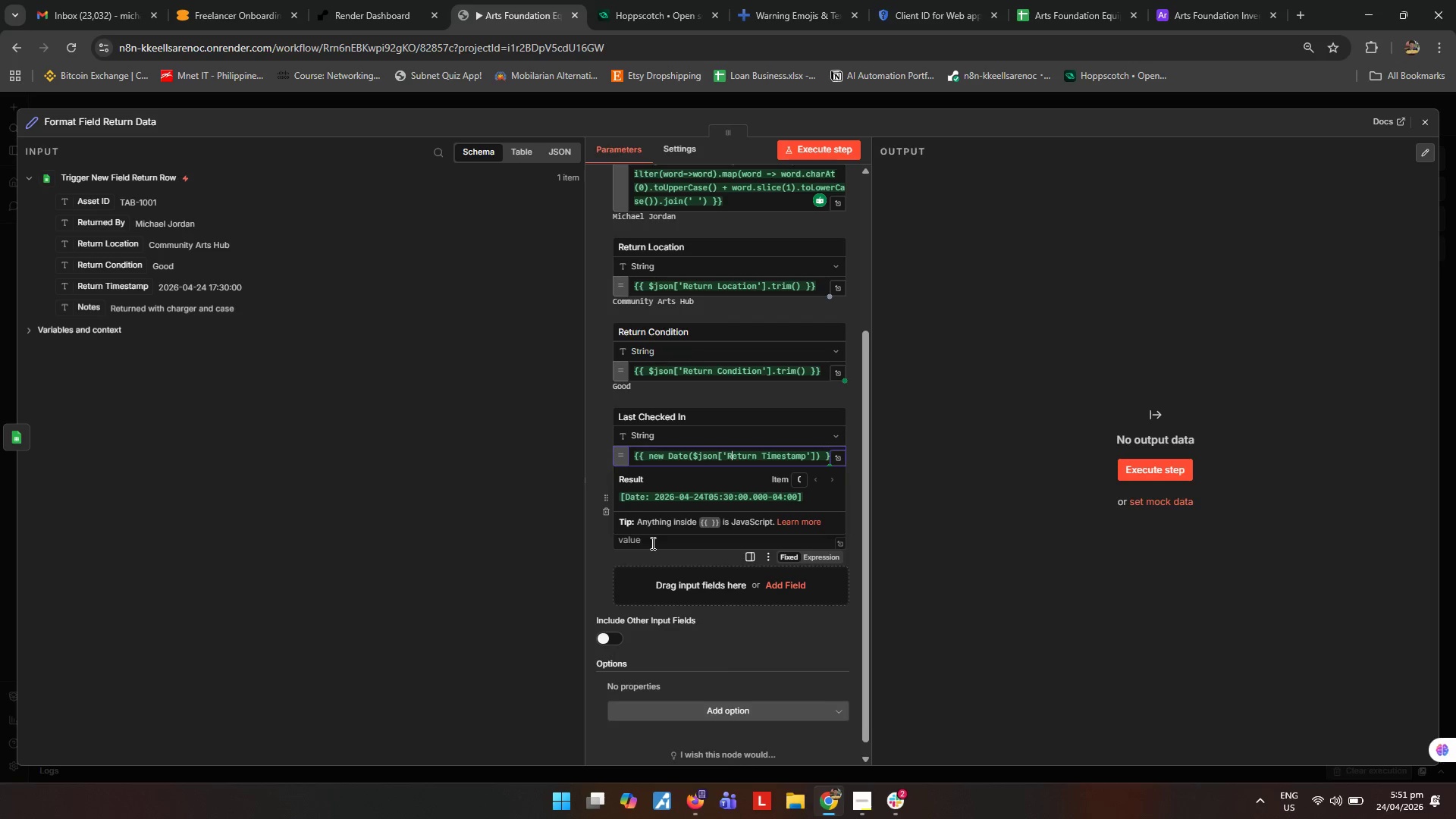 
key(ArrowRight)
 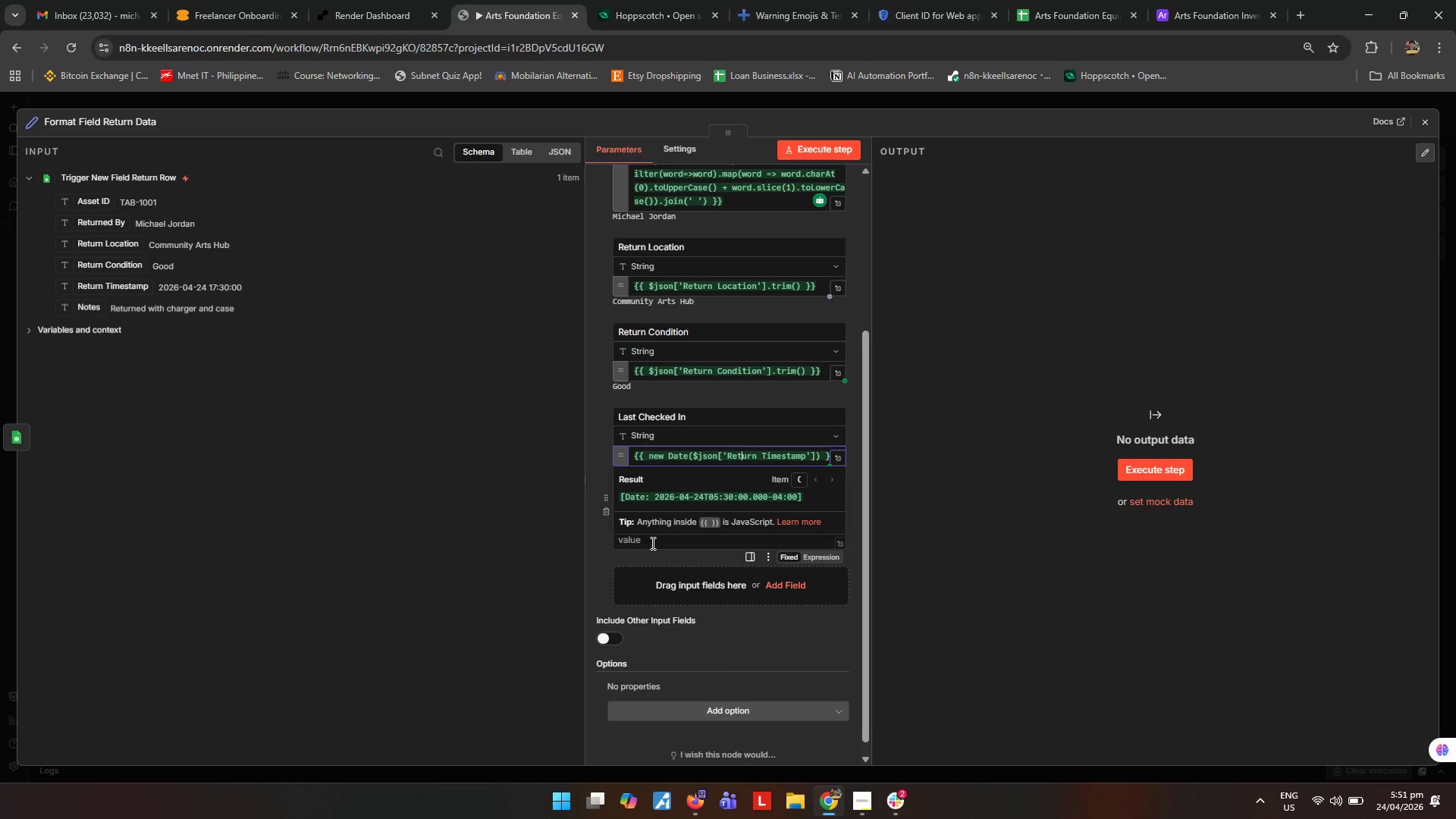 
hold_key(key=ArrowRight, duration=0.89)
 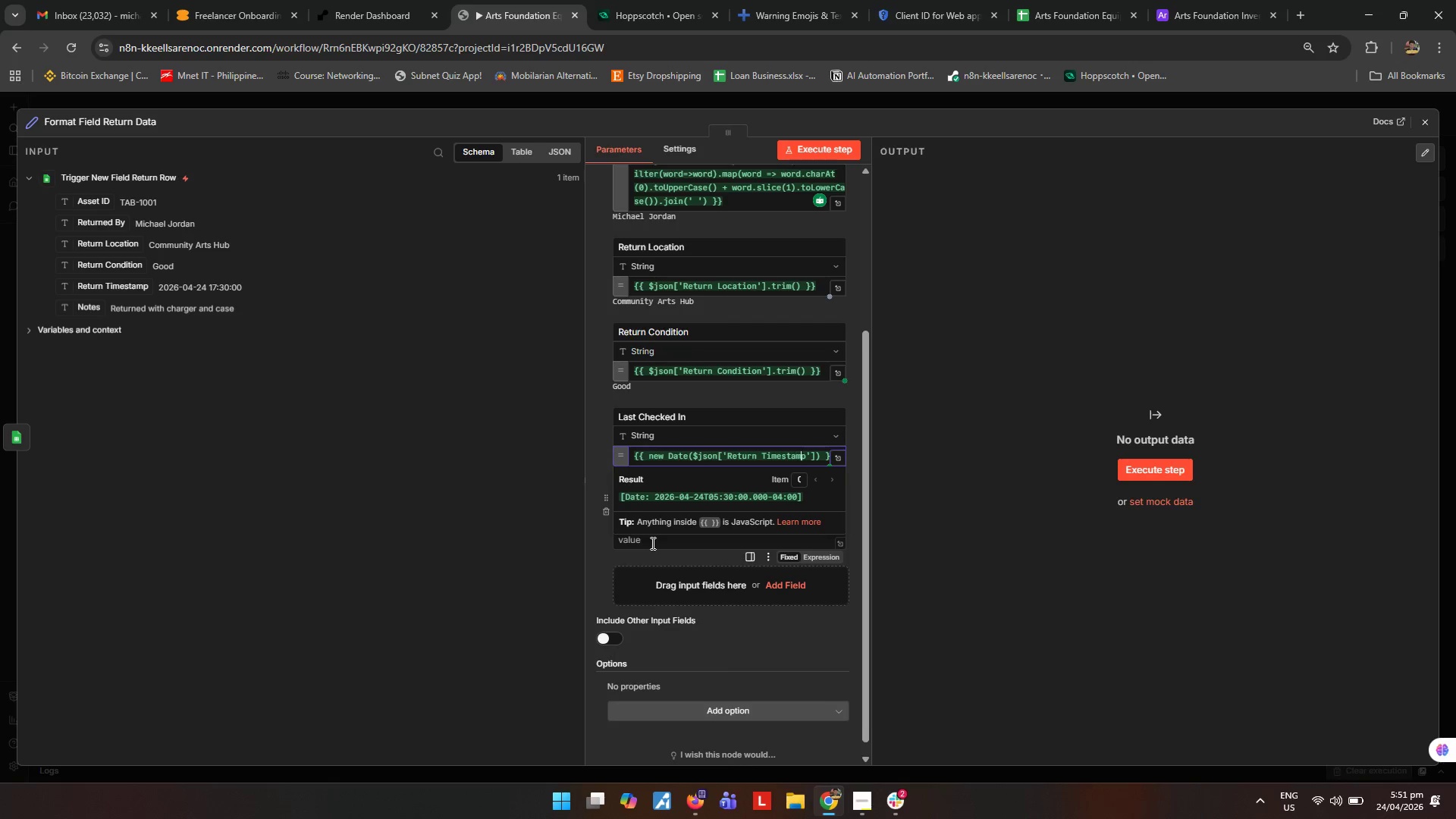 
key(ArrowRight)
 